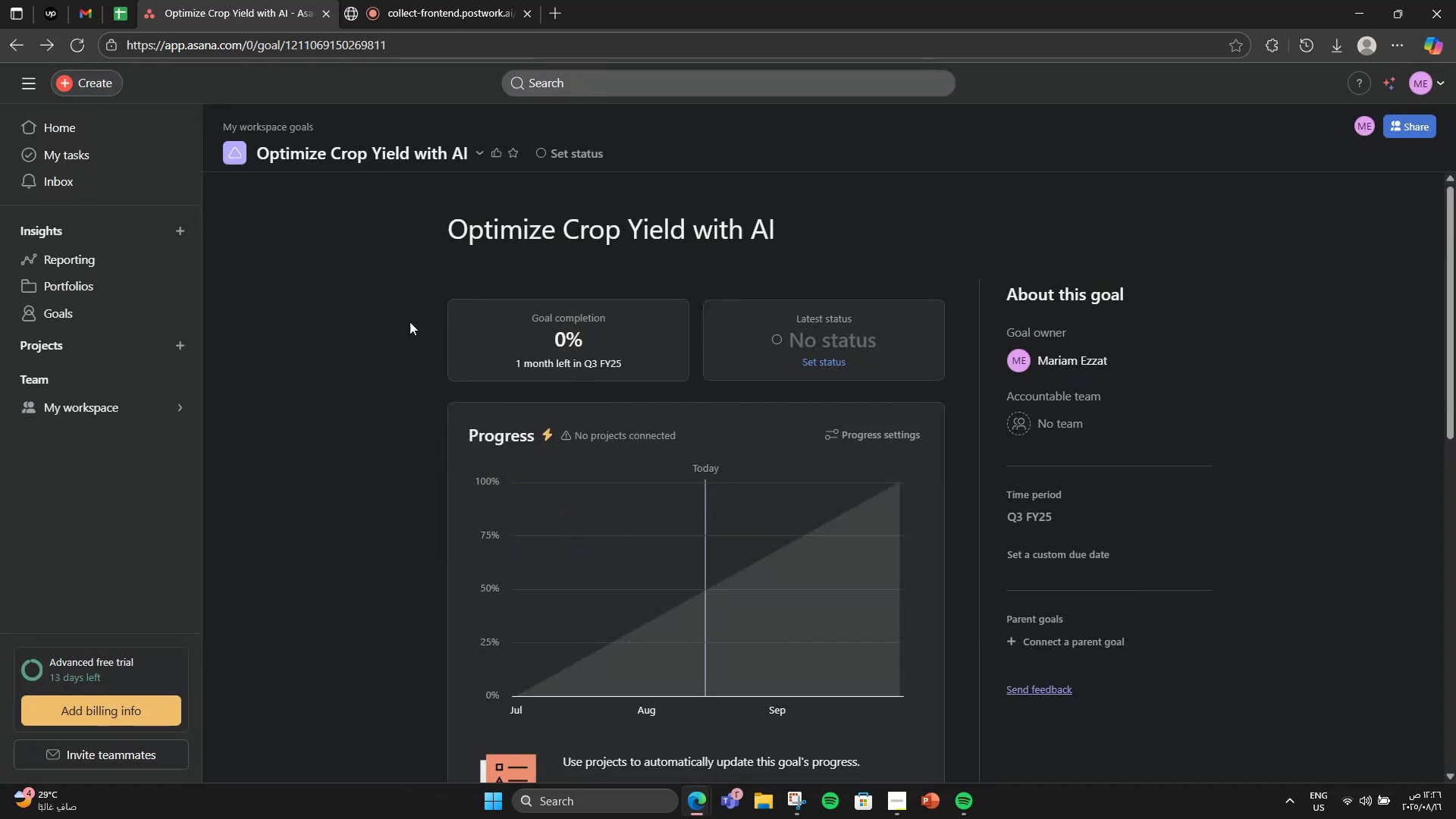 
scroll: coordinate [699, 642], scroll_direction: down, amount: 6.0
 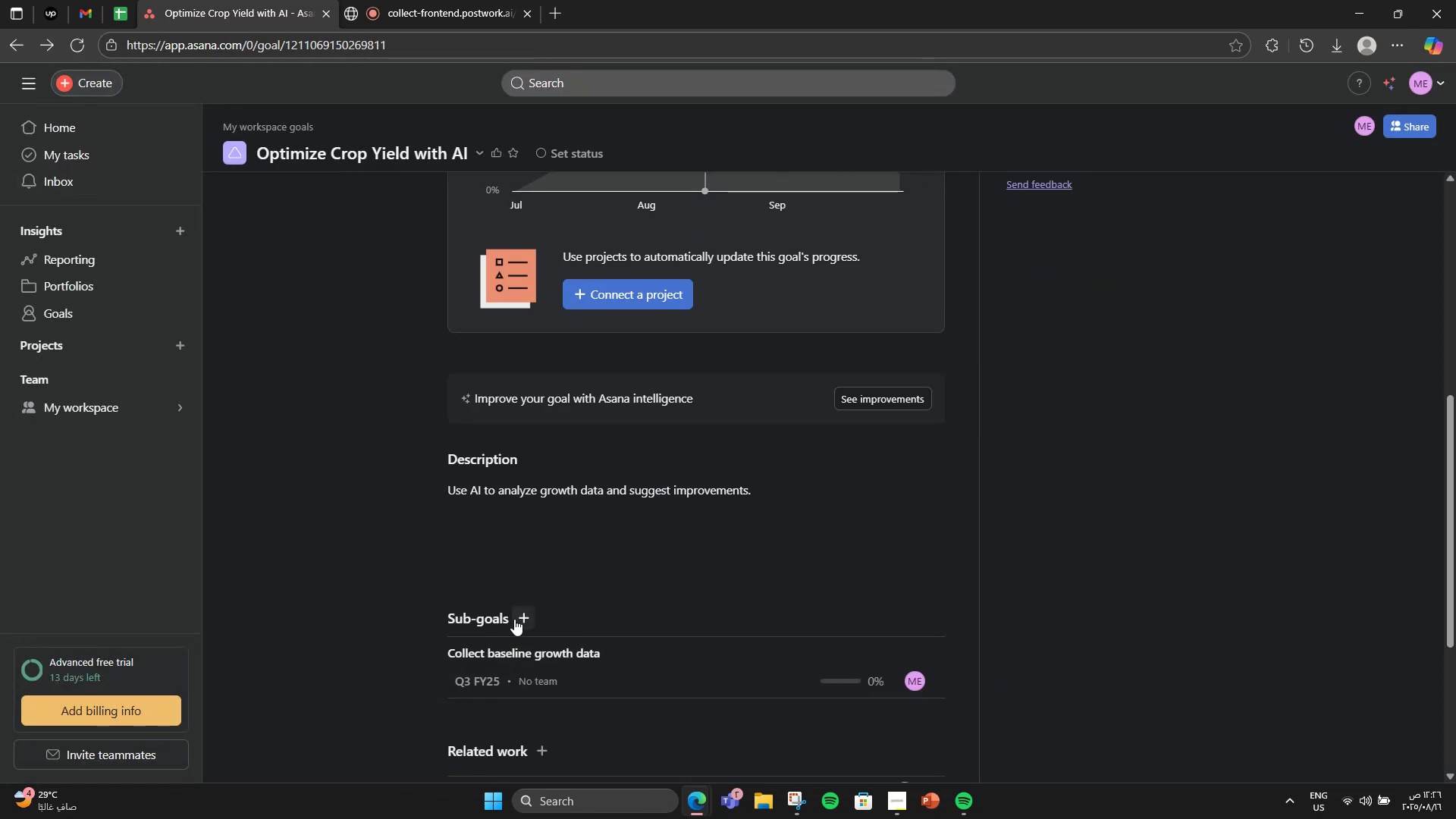 
left_click([514, 620])
 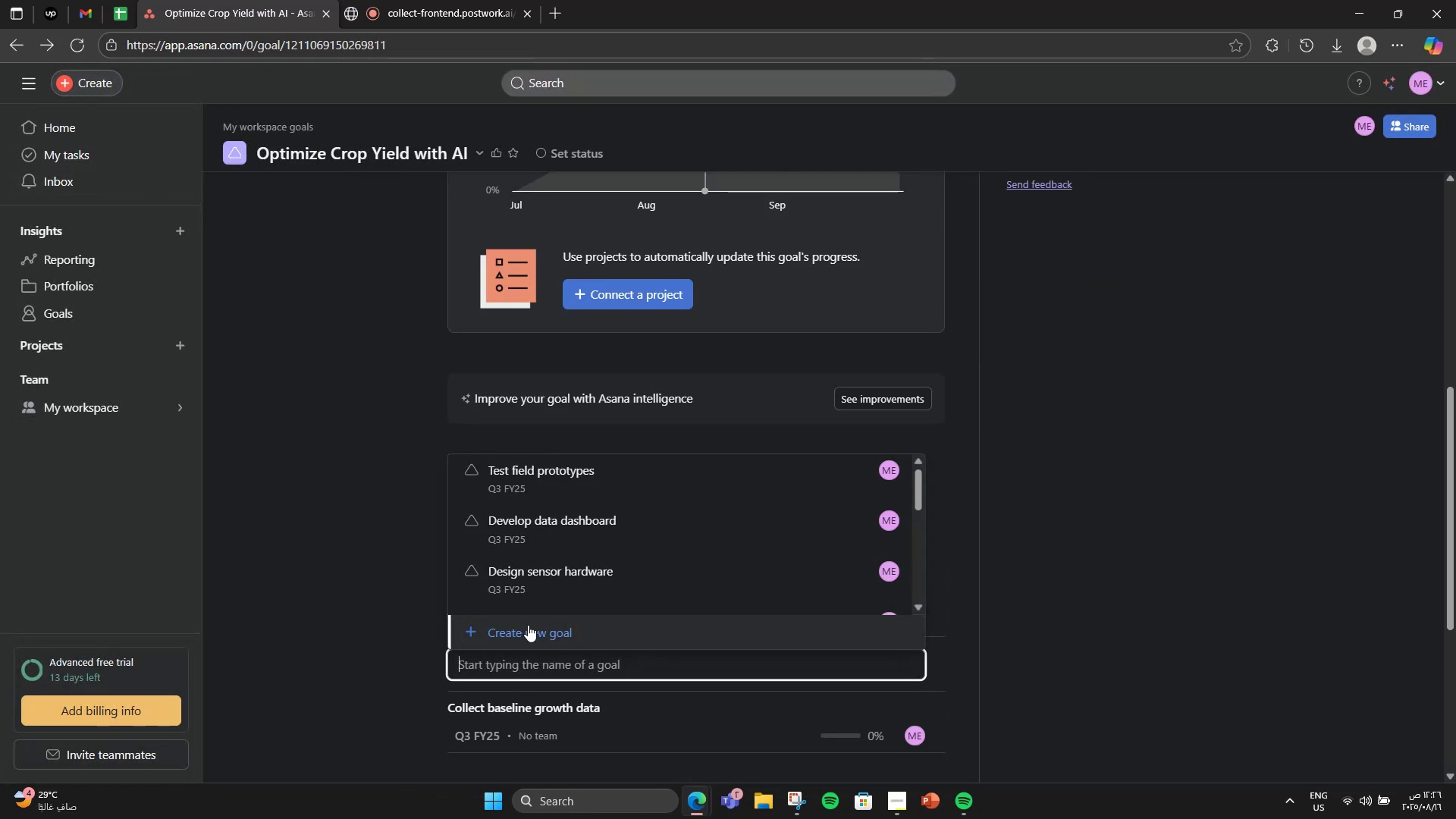 
left_click([528, 625])
 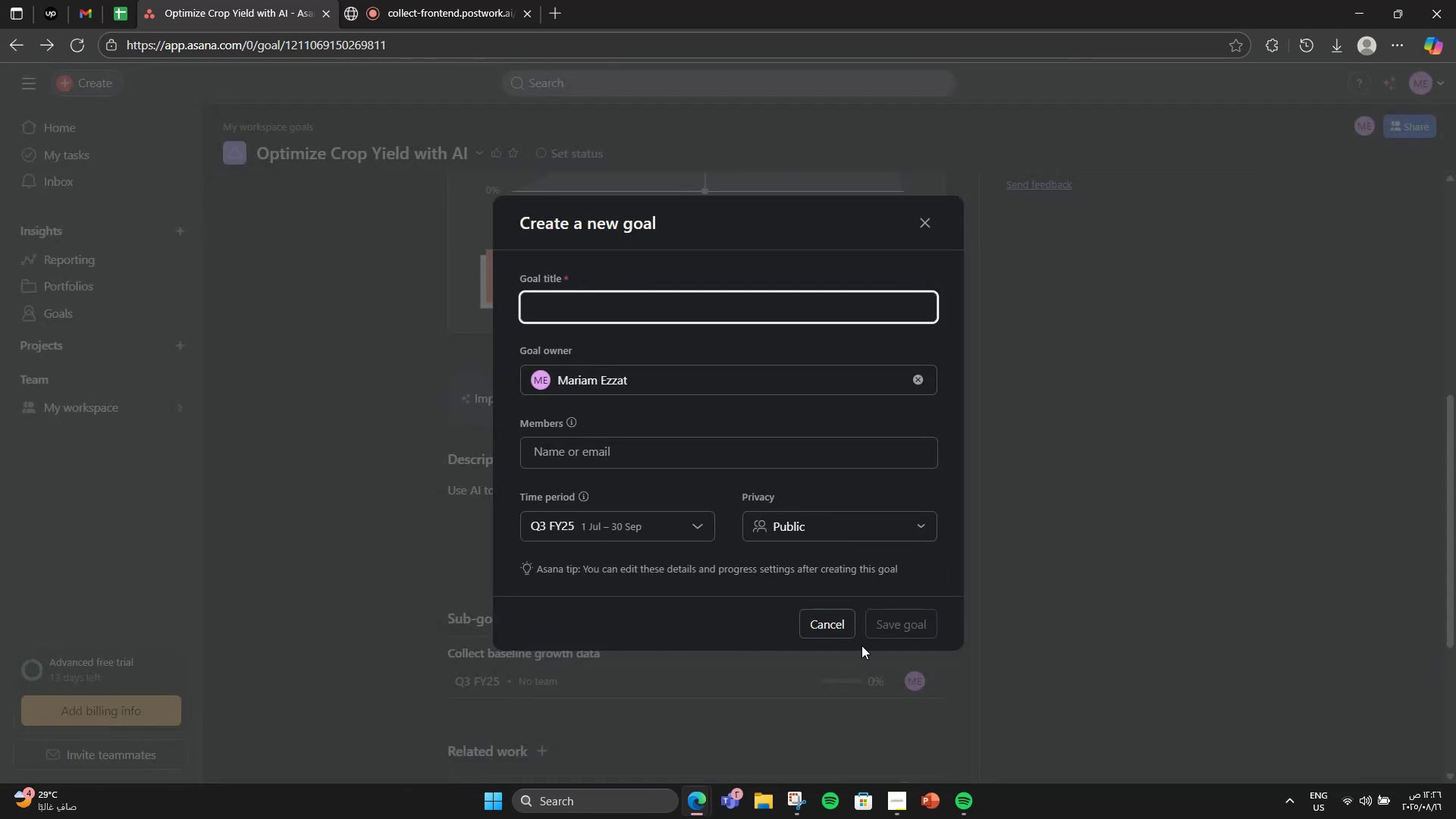 
type(Train AI model)
 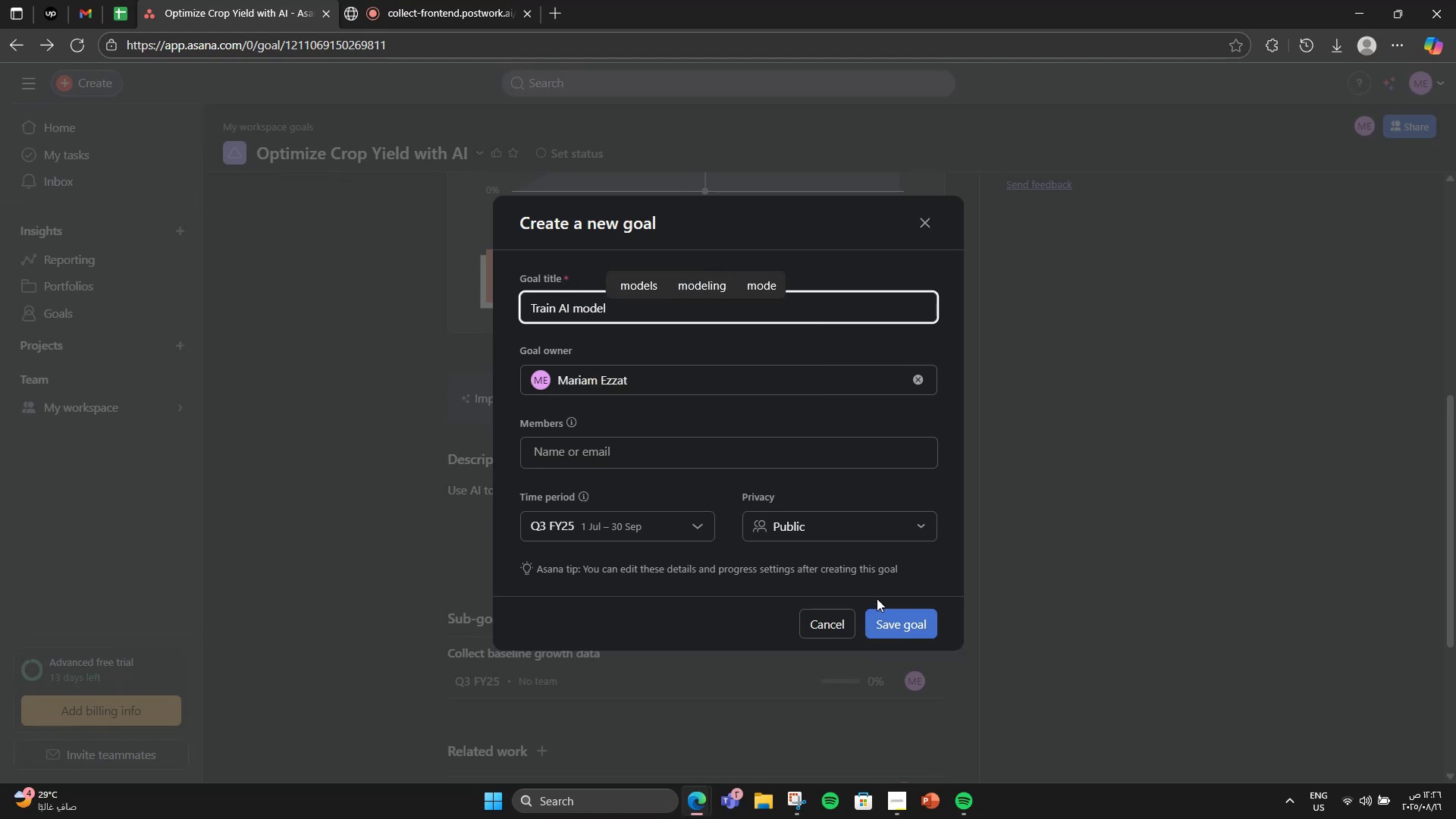 
left_click([890, 631])
 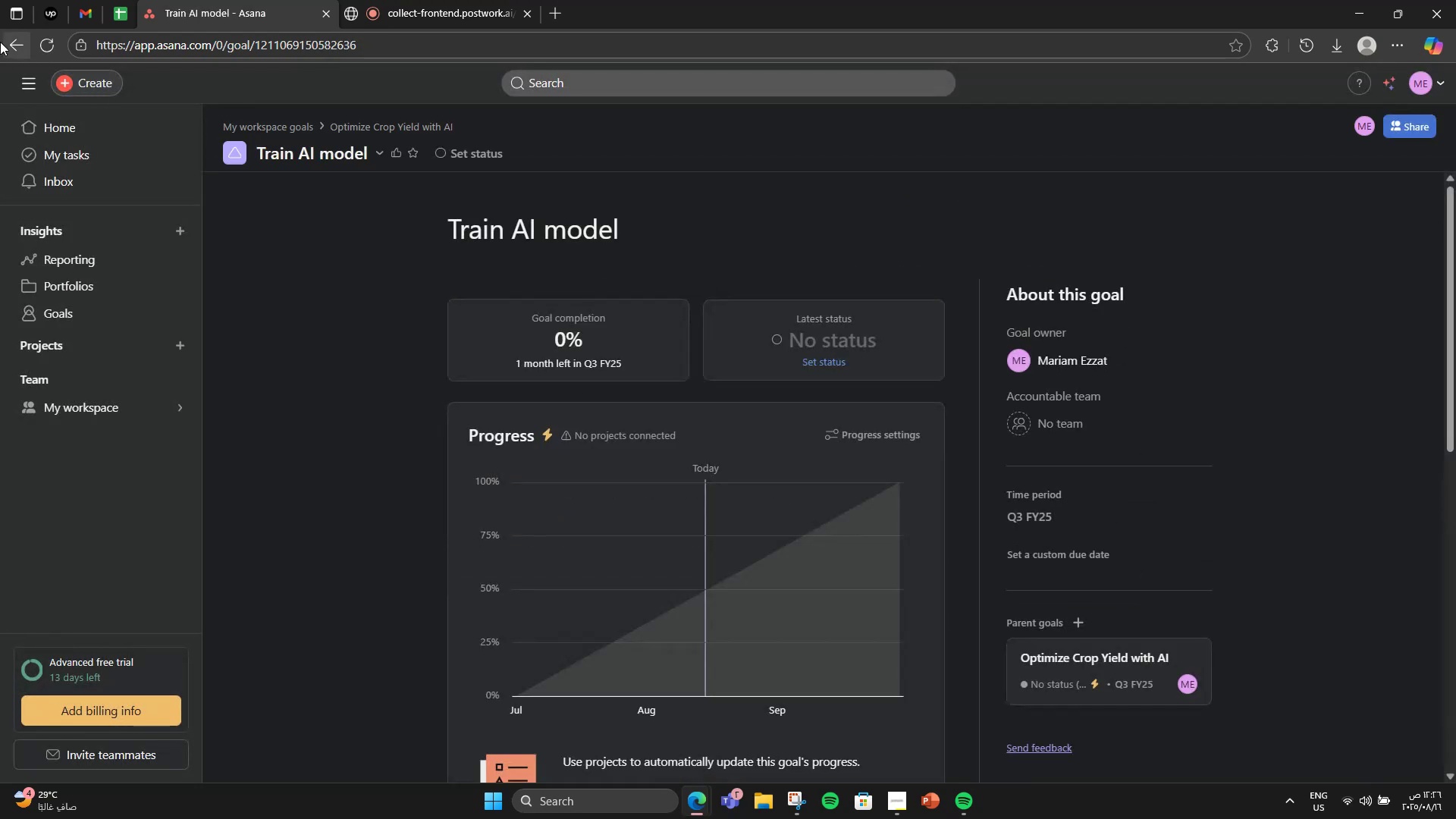 
left_click([0, 42])
 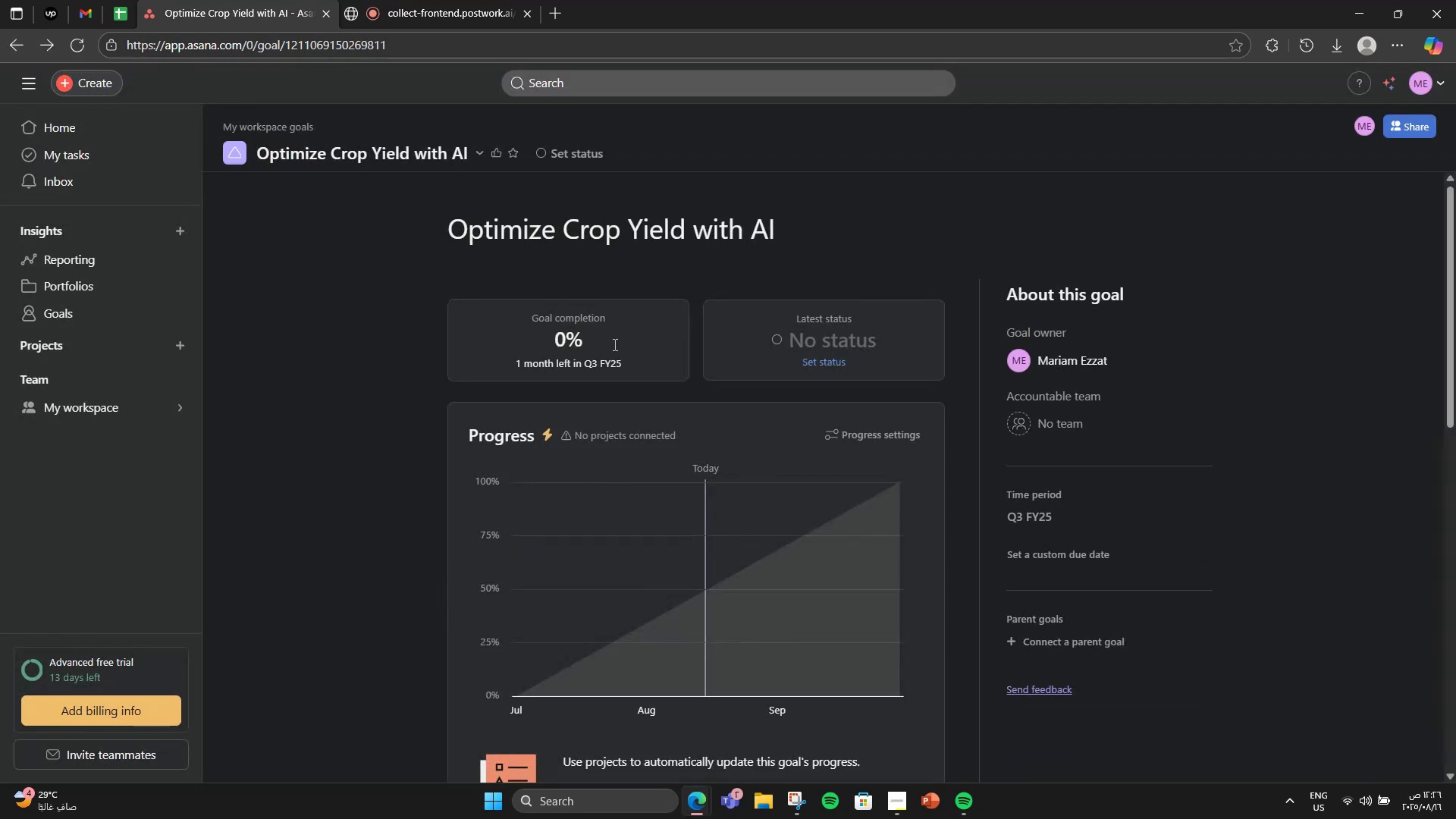 
scroll: coordinate [712, 457], scroll_direction: down, amount: 7.0
 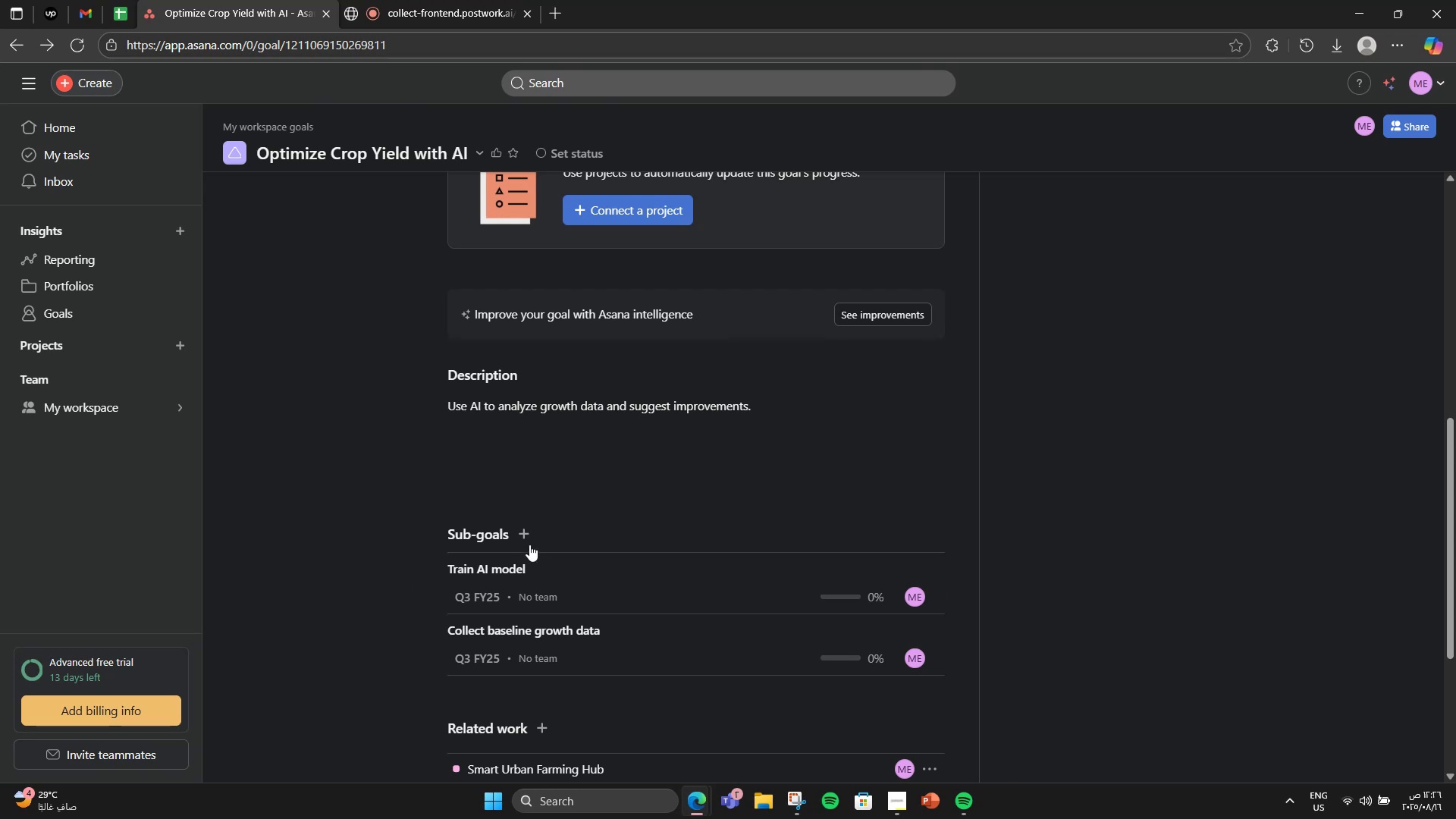 
double_click([527, 540])
 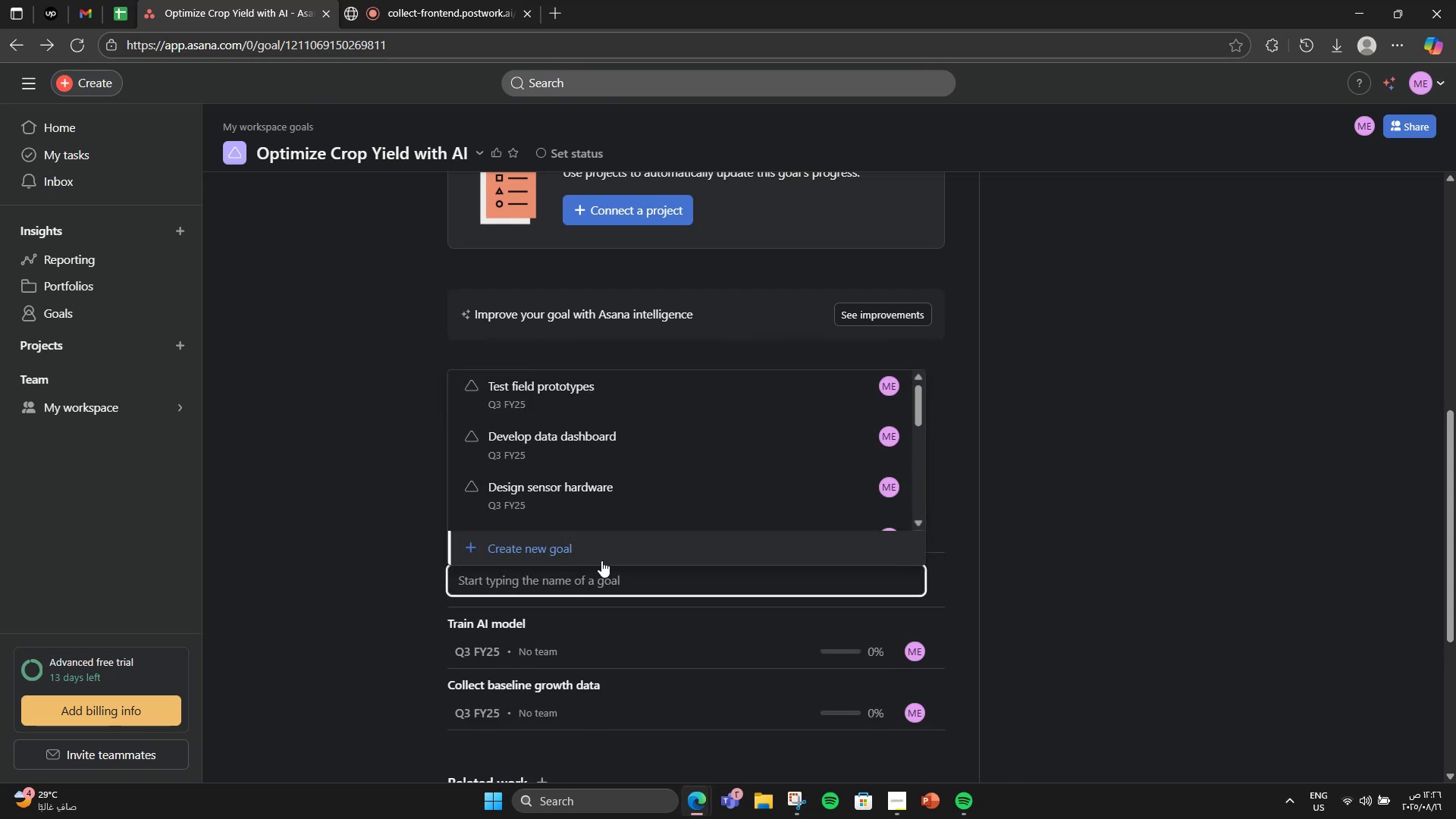 
left_click([606, 553])
 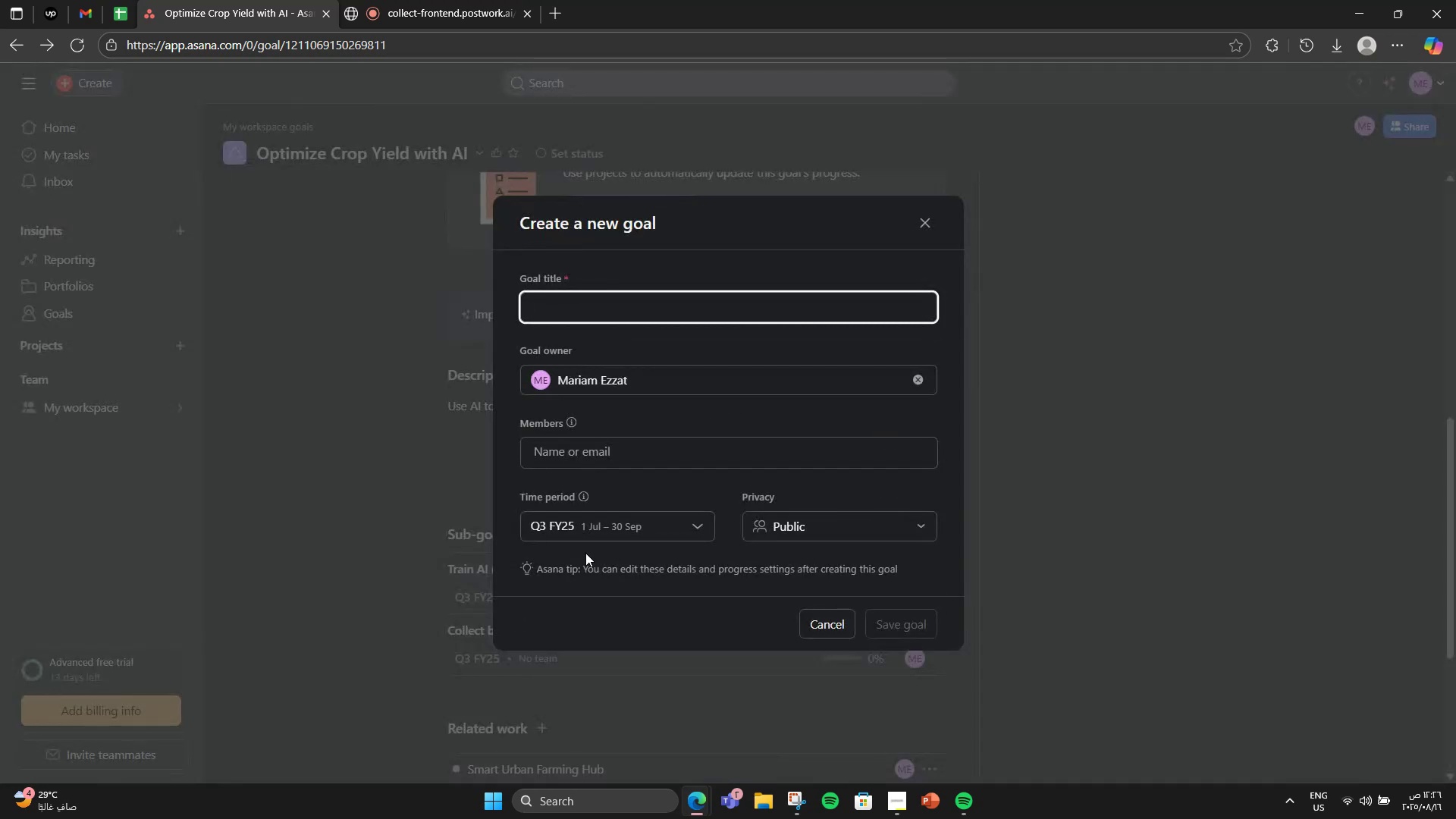 
type(Integrate with control system)
 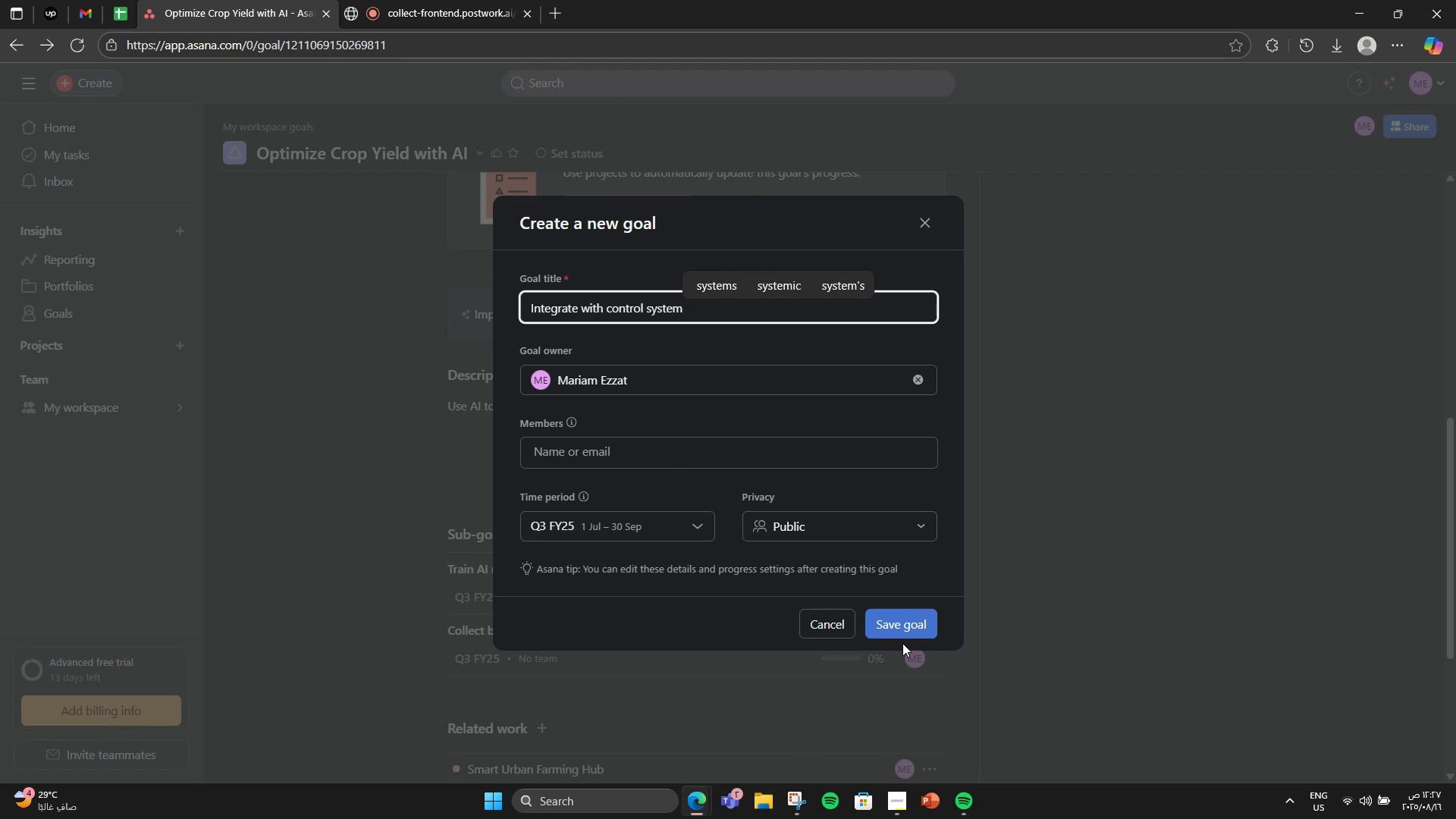 
left_click([903, 629])
 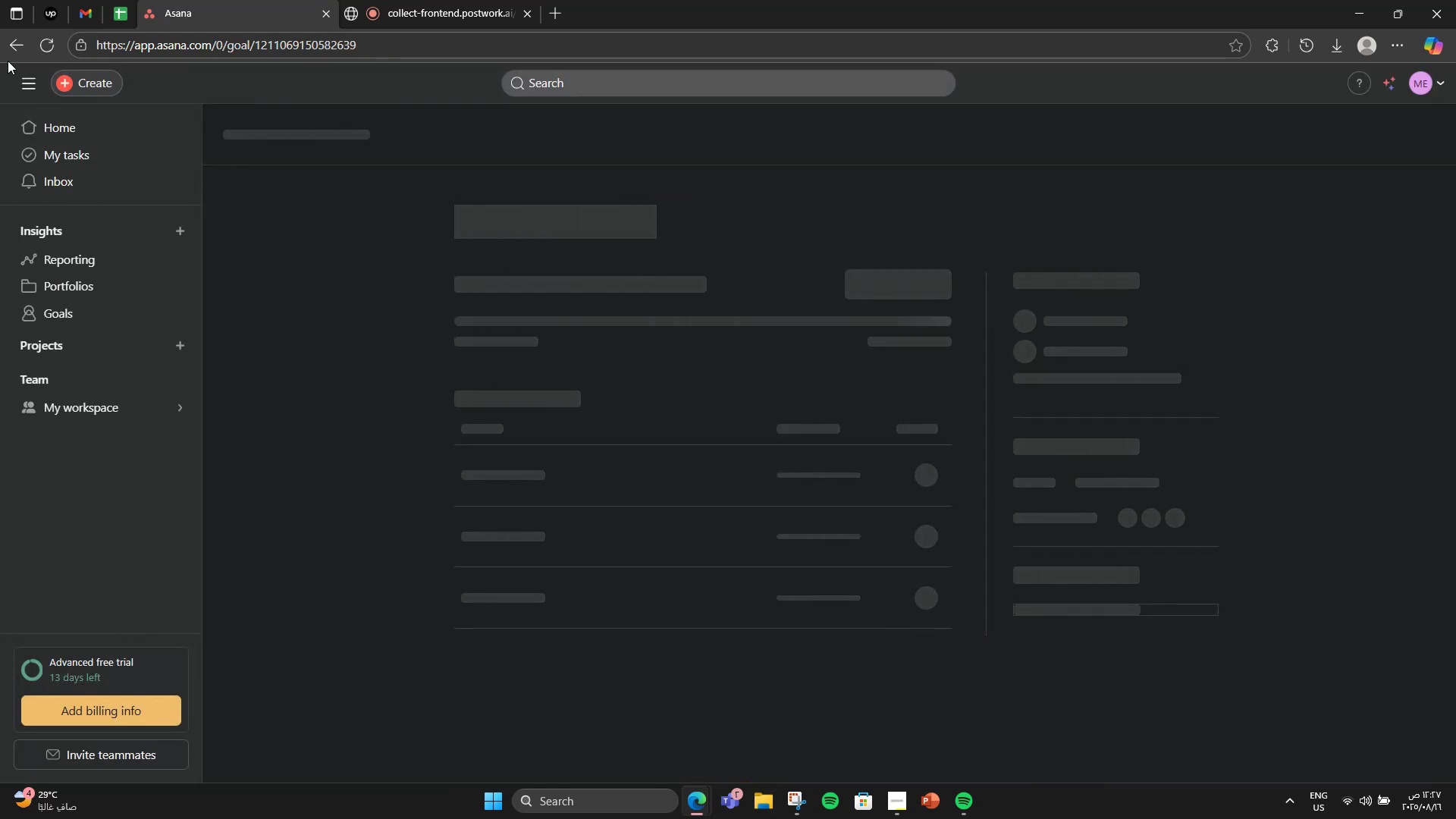 
left_click([2, 55])
 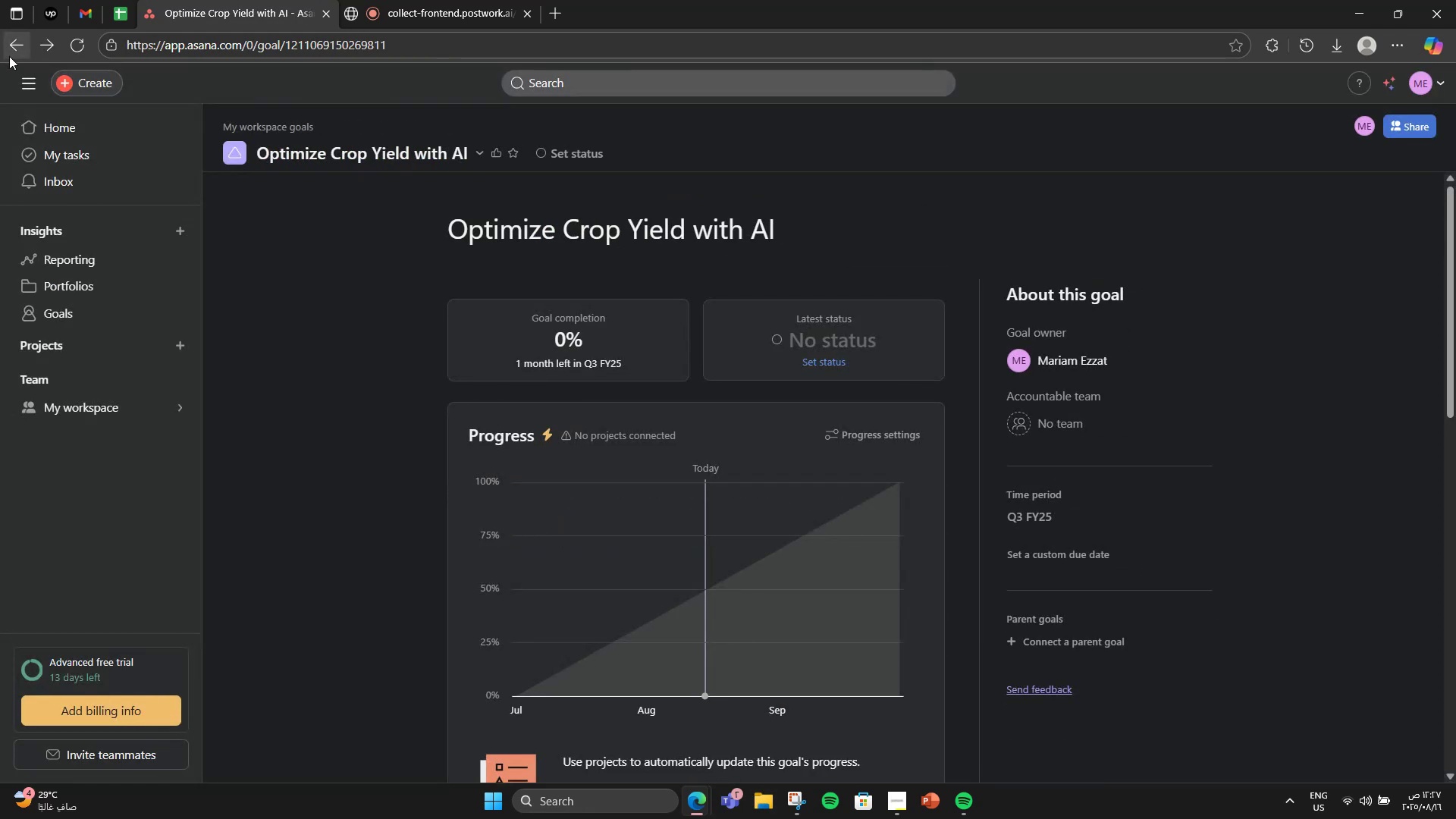 
wait(5.18)
 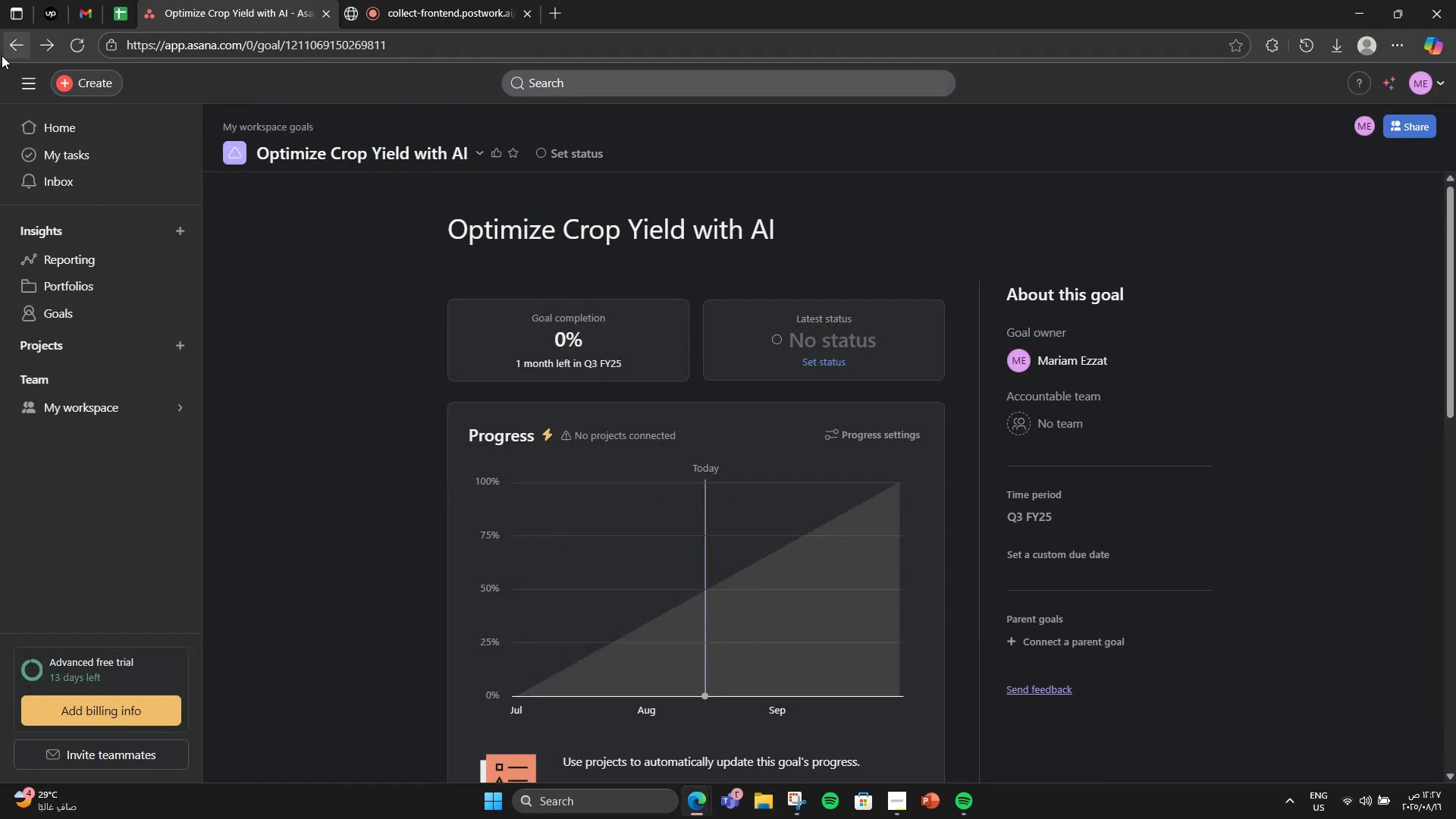 
scroll: coordinate [524, 298], scroll_direction: down, amount: 9.0
 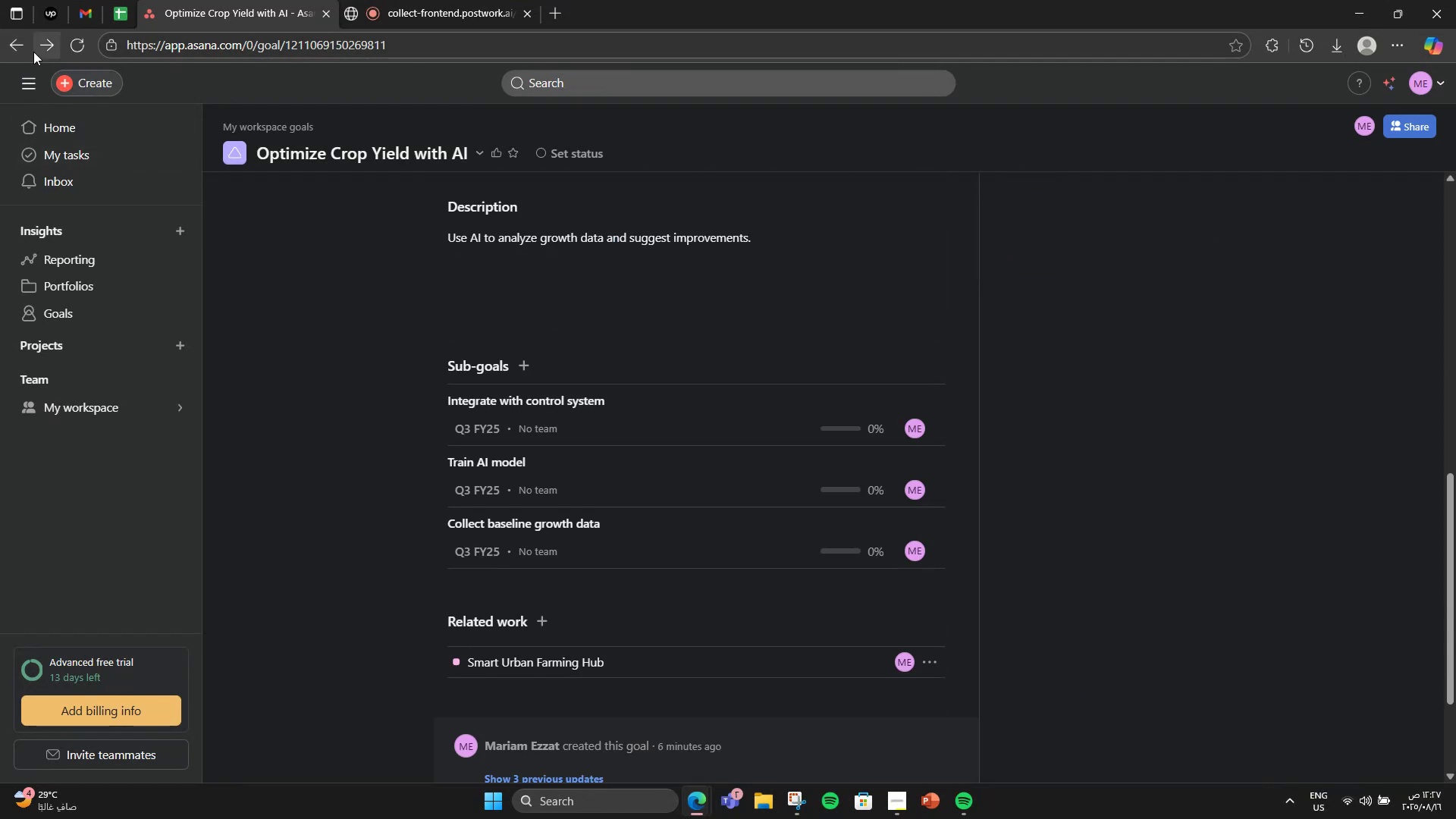 
left_click([19, 46])
 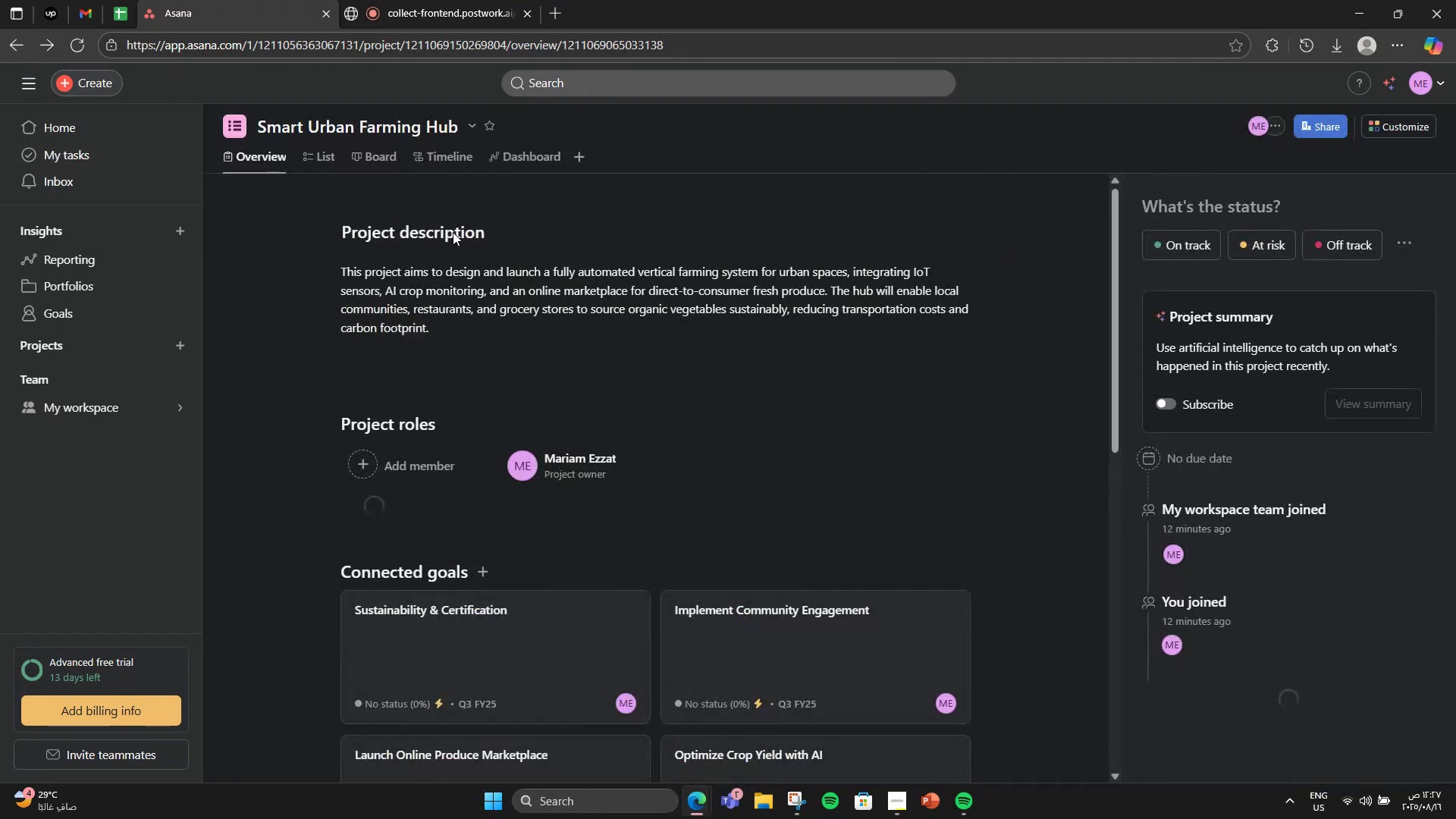 
scroll: coordinate [905, 456], scroll_direction: down, amount: 5.0
 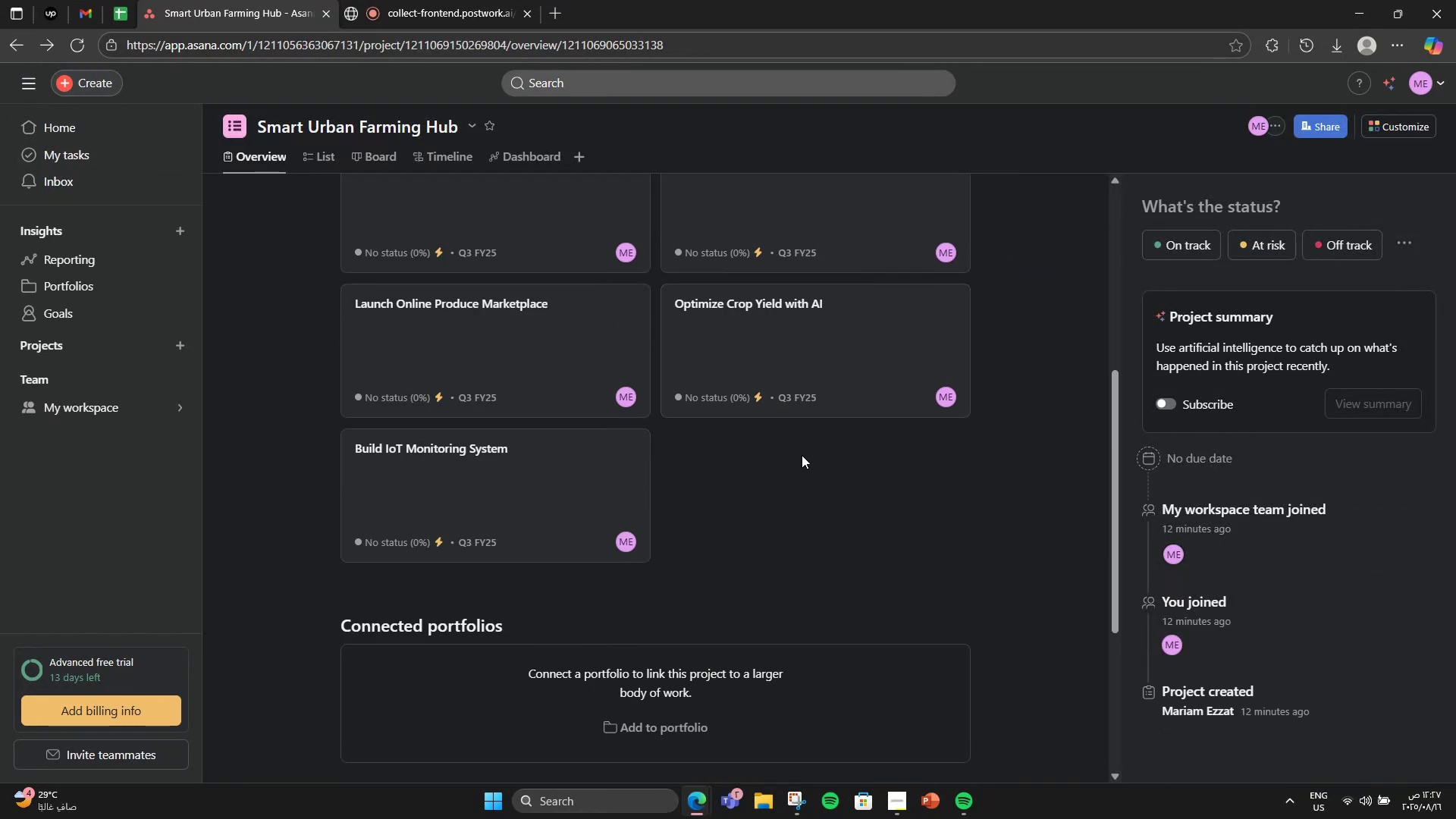 
scroll: coordinate [800, 457], scroll_direction: up, amount: 1.0
 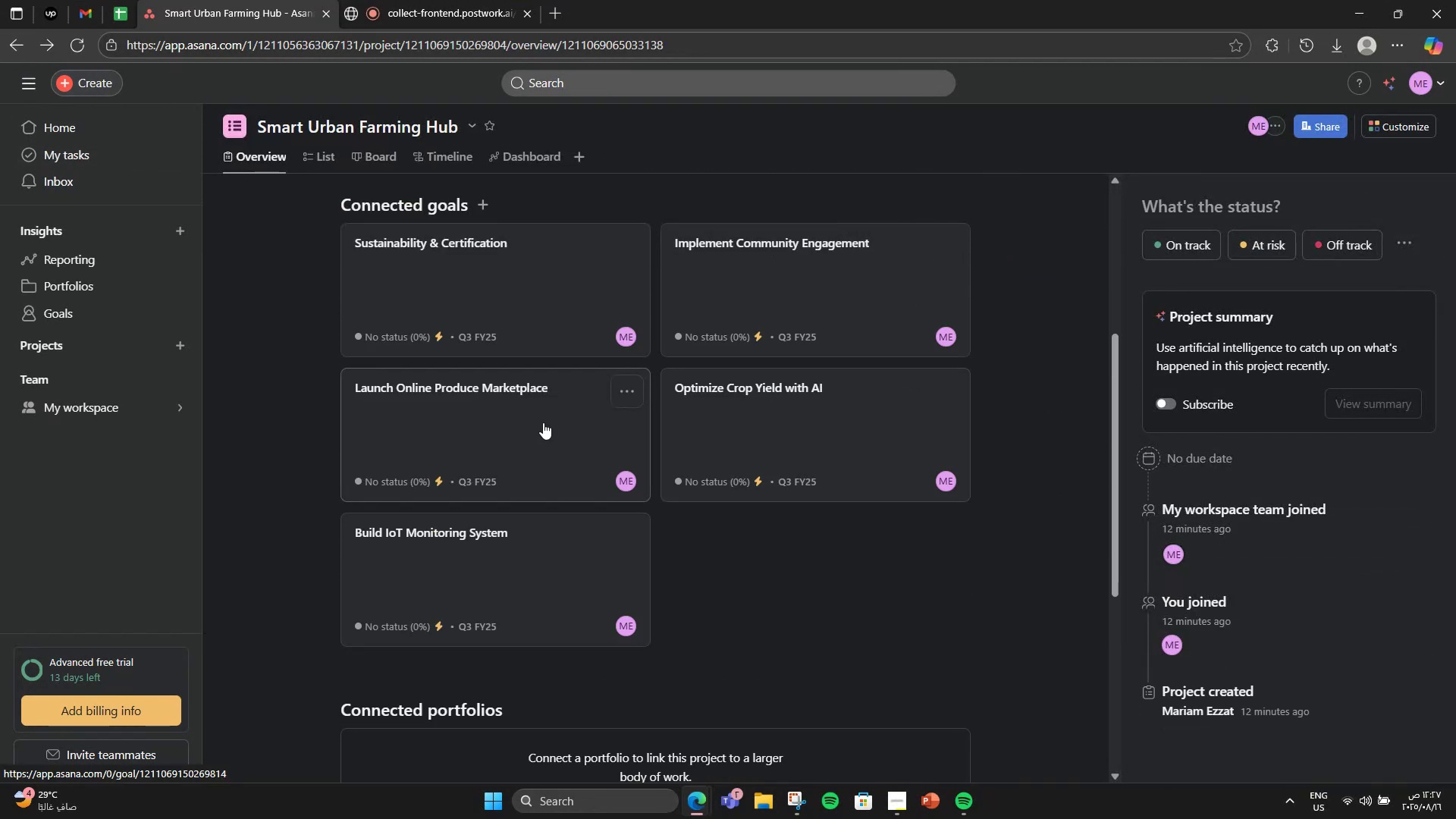 
double_click([536, 419])
 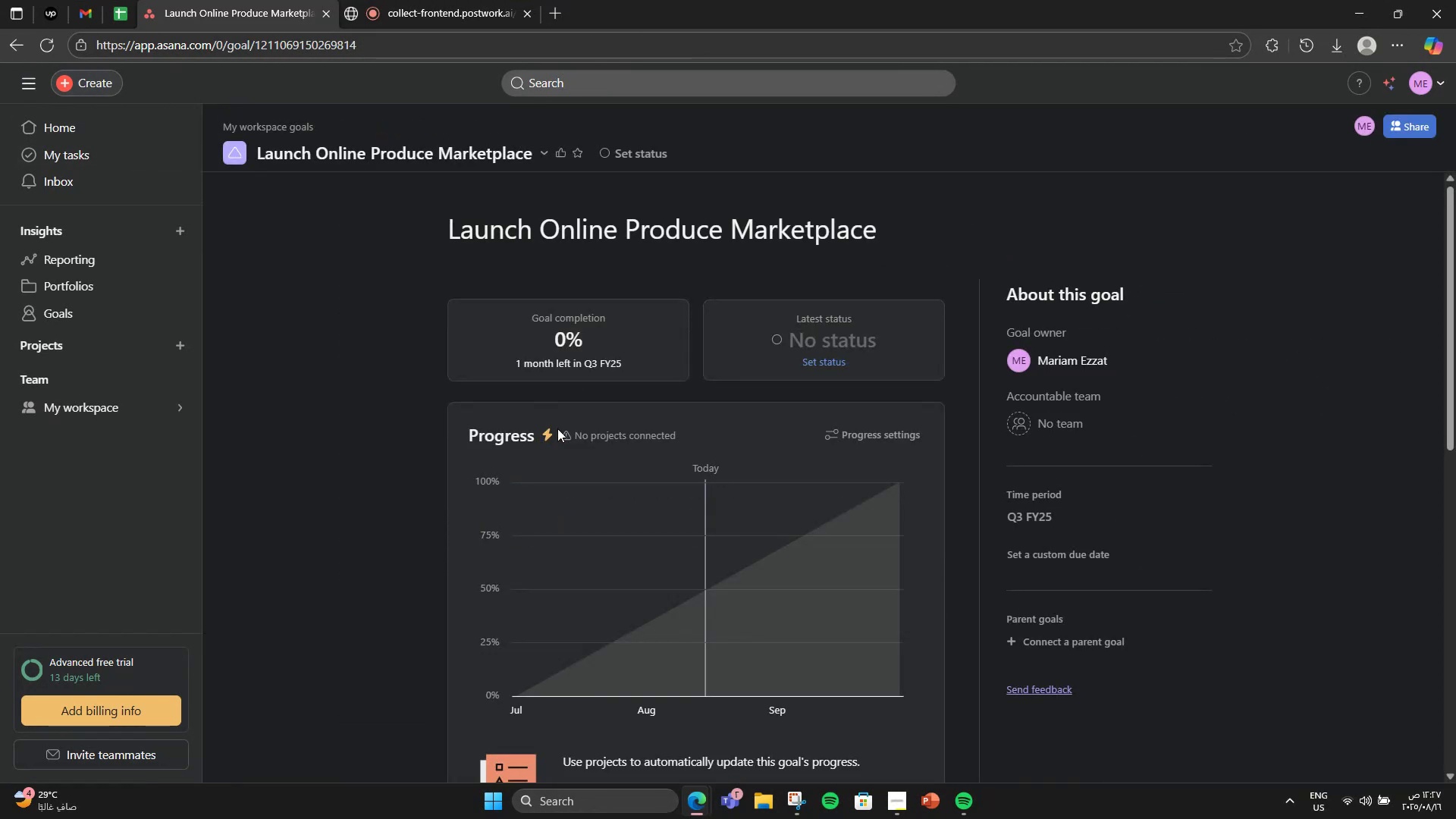 
scroll: coordinate [751, 578], scroll_direction: down, amount: 7.0
 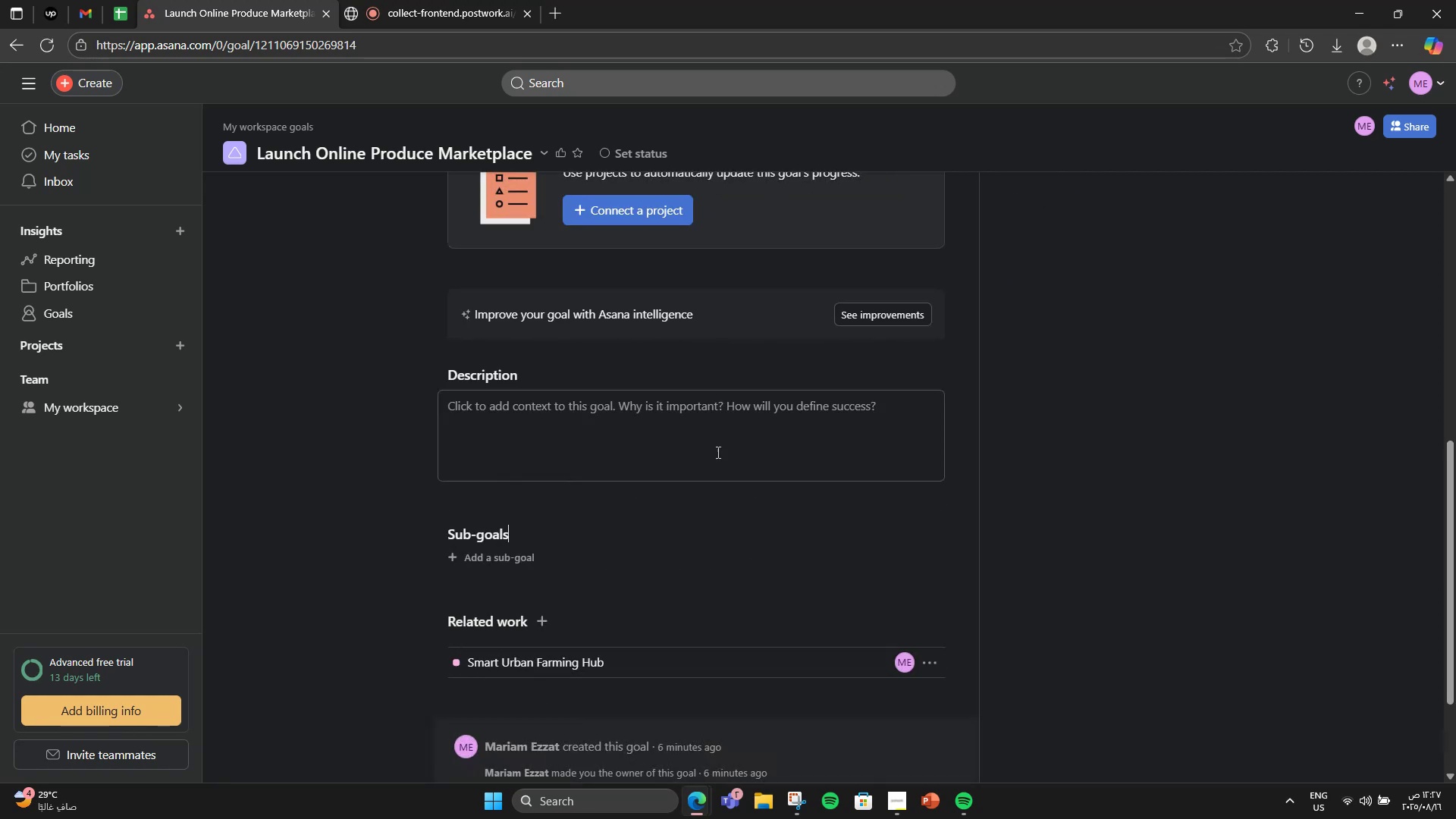 
double_click([694, 421])
 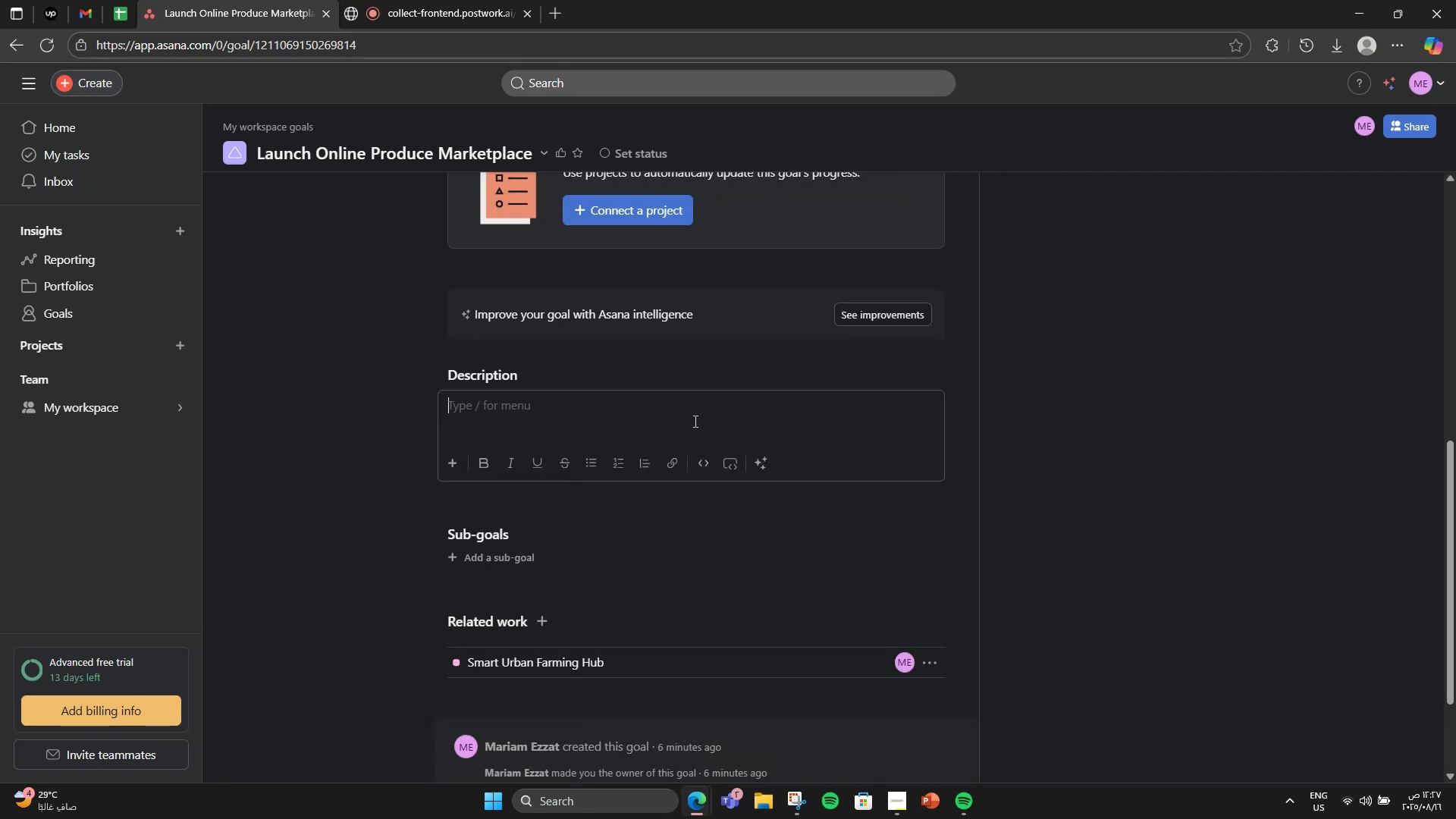 
wait(7.13)
 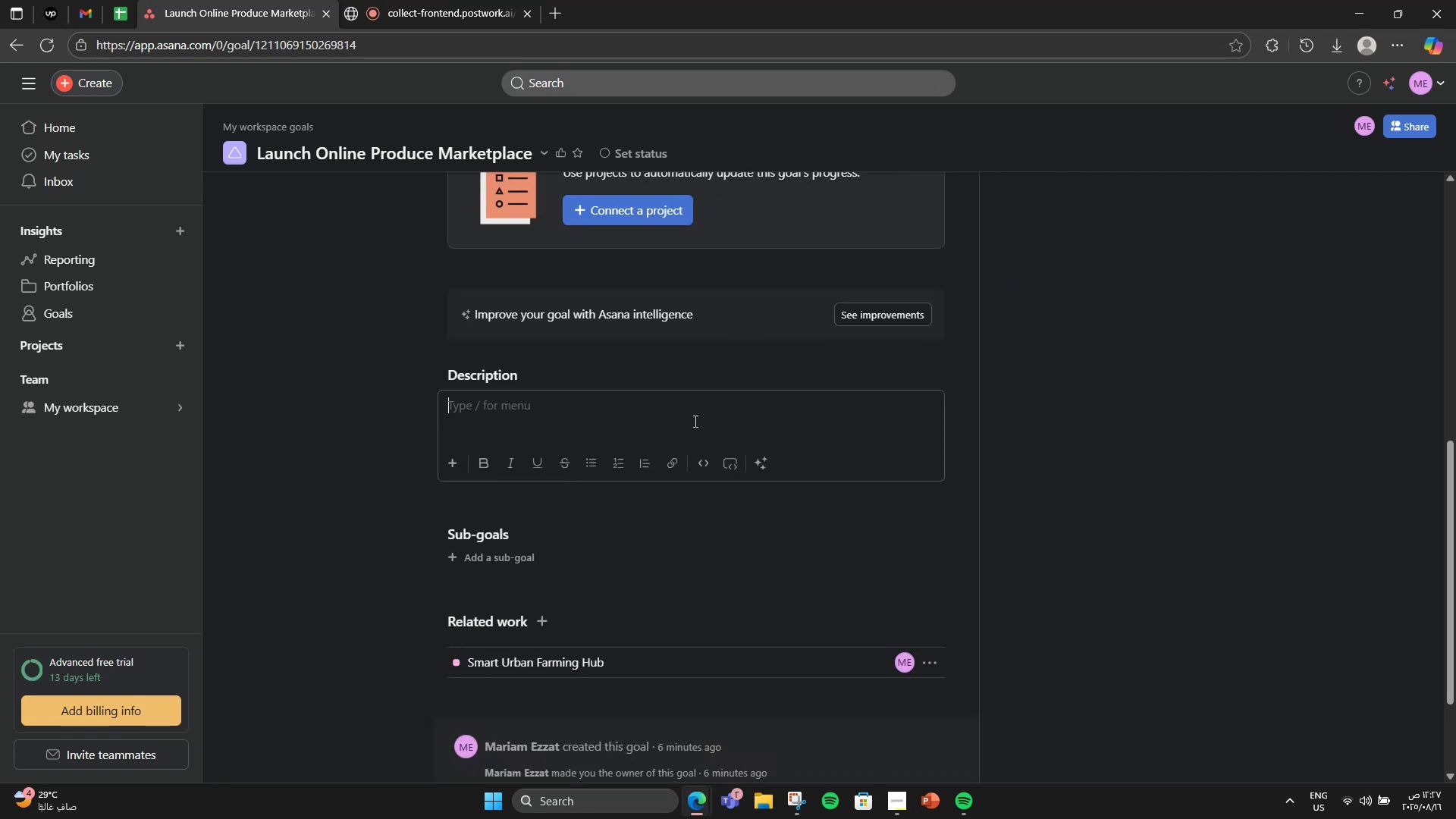 
type(Build an e-commerce pltform )
key(Backspace)
key(Backspace)
key(Backspace)
key(Backspace)
key(Backspace)
key(Backspace)
type(atform fro)
key(Backspace)
key(Backspace)
type(or customersn)
key(Backspace)
type( to )
key(Backspace)
type( buy fresh produc )
key(Backspace)
type(e directky=)
key(Backspace)
key(Backspace)
key(Backspace)
type(ly.)
 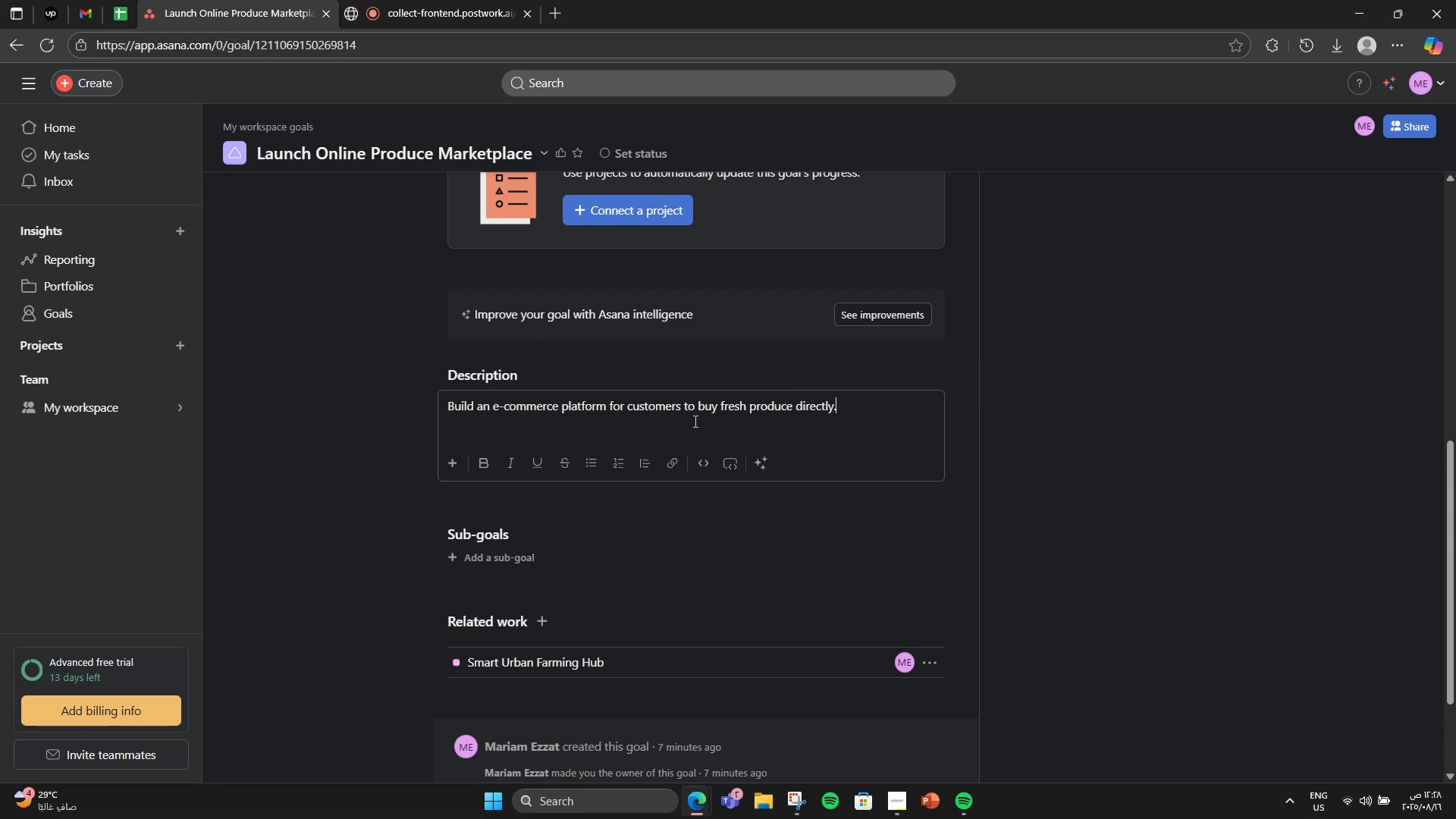 
wait(6.02)
 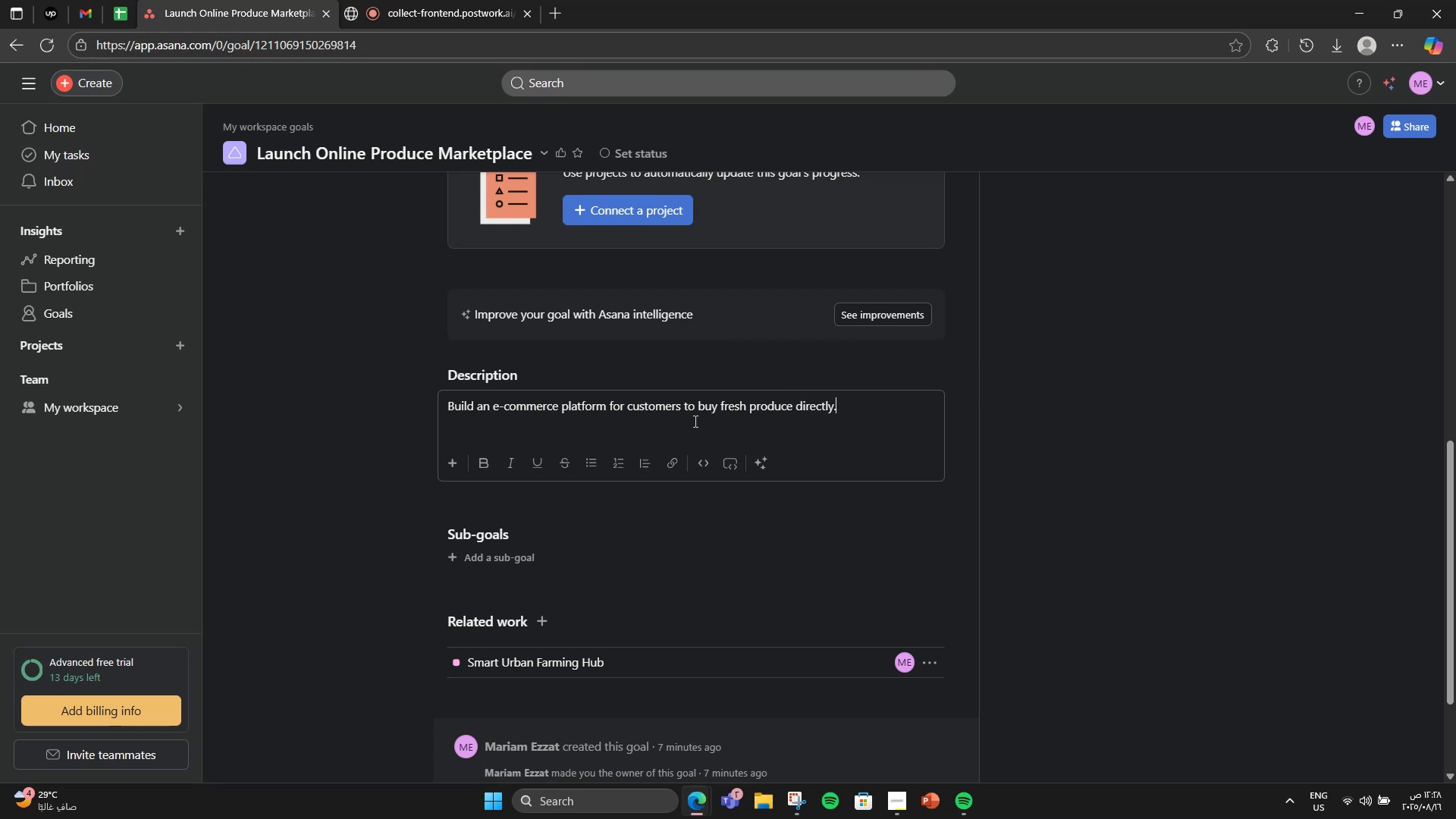 
left_click([526, 551])
 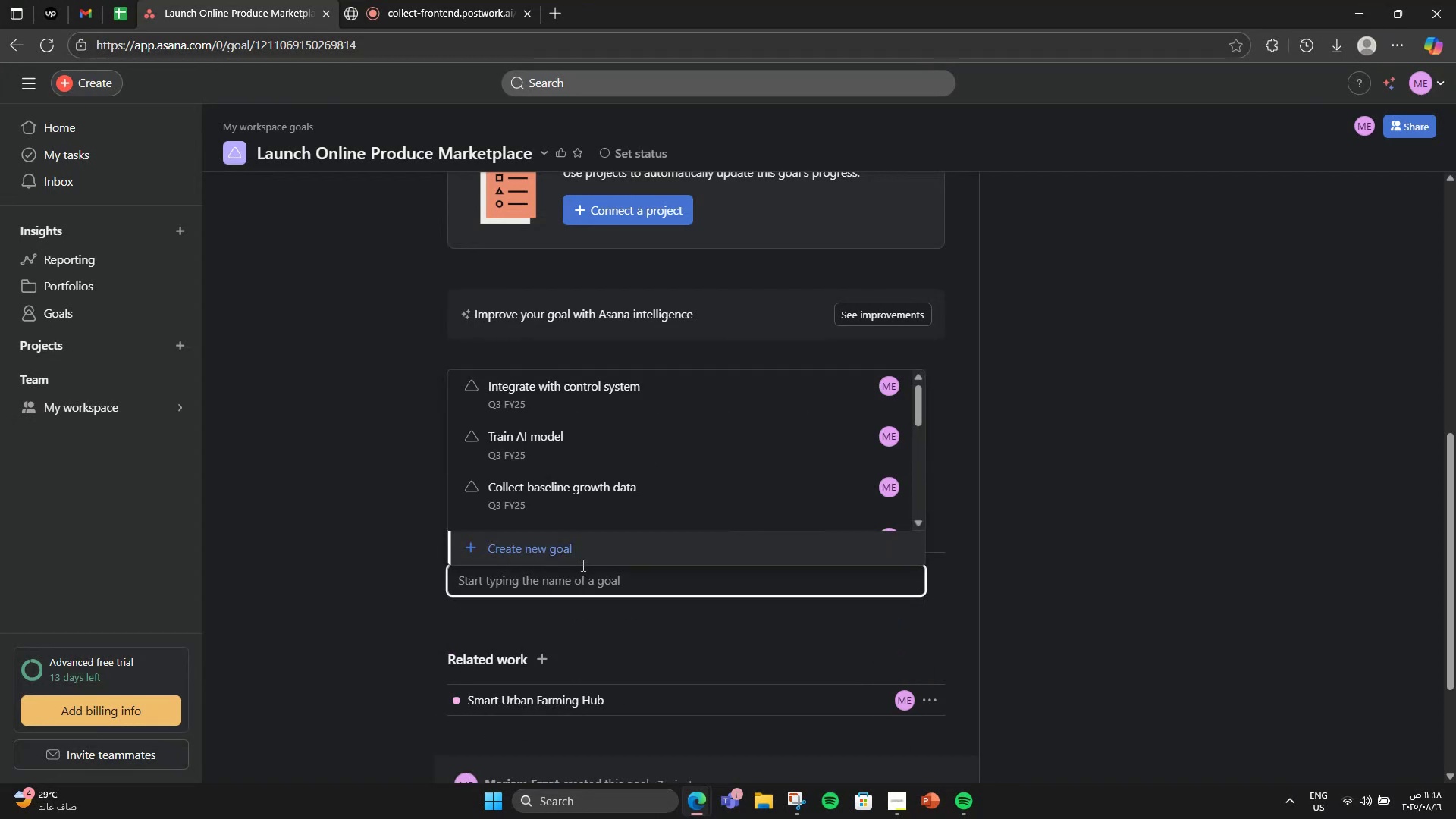 
left_click([585, 560])
 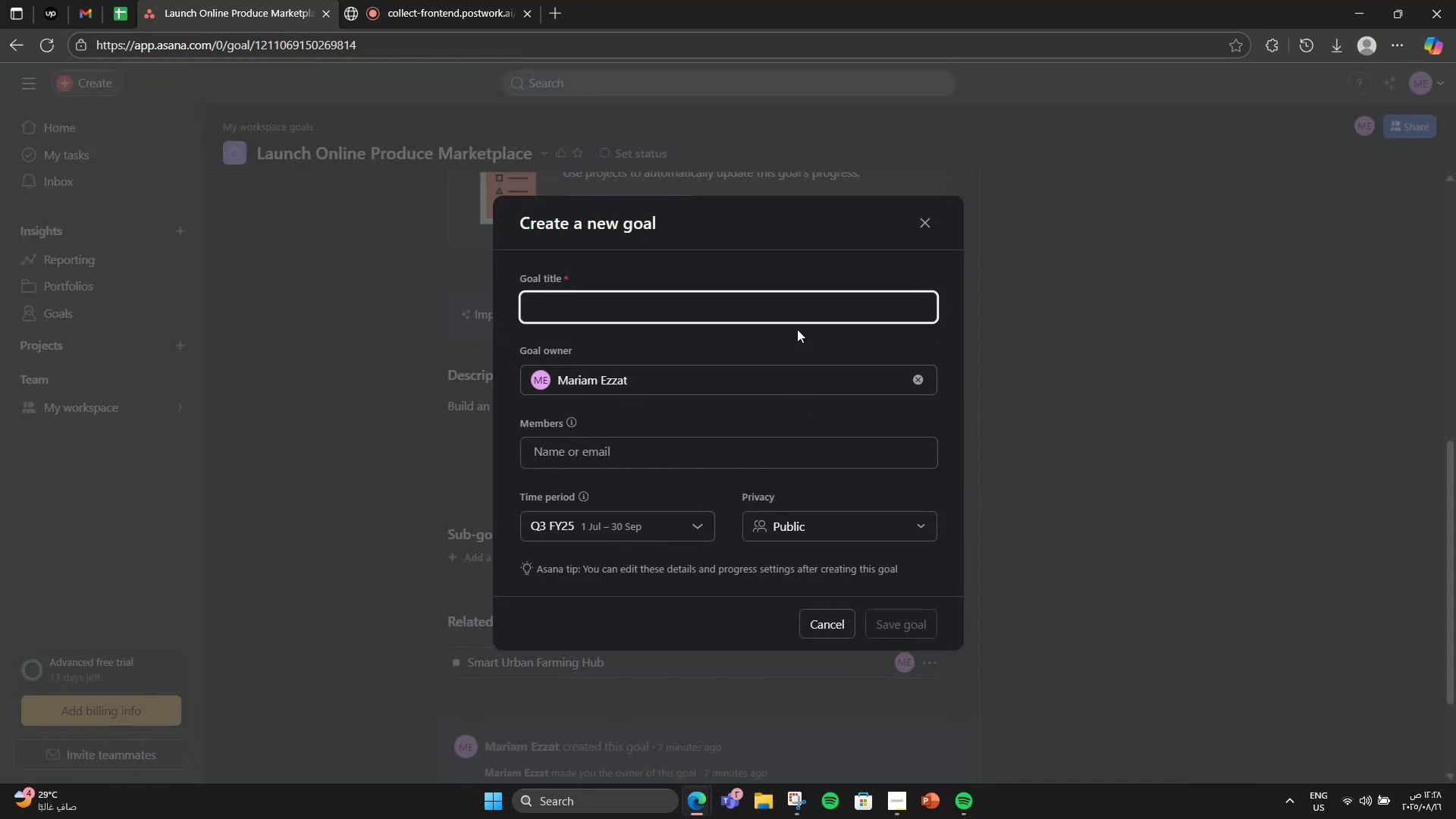 
type(Develop website)
 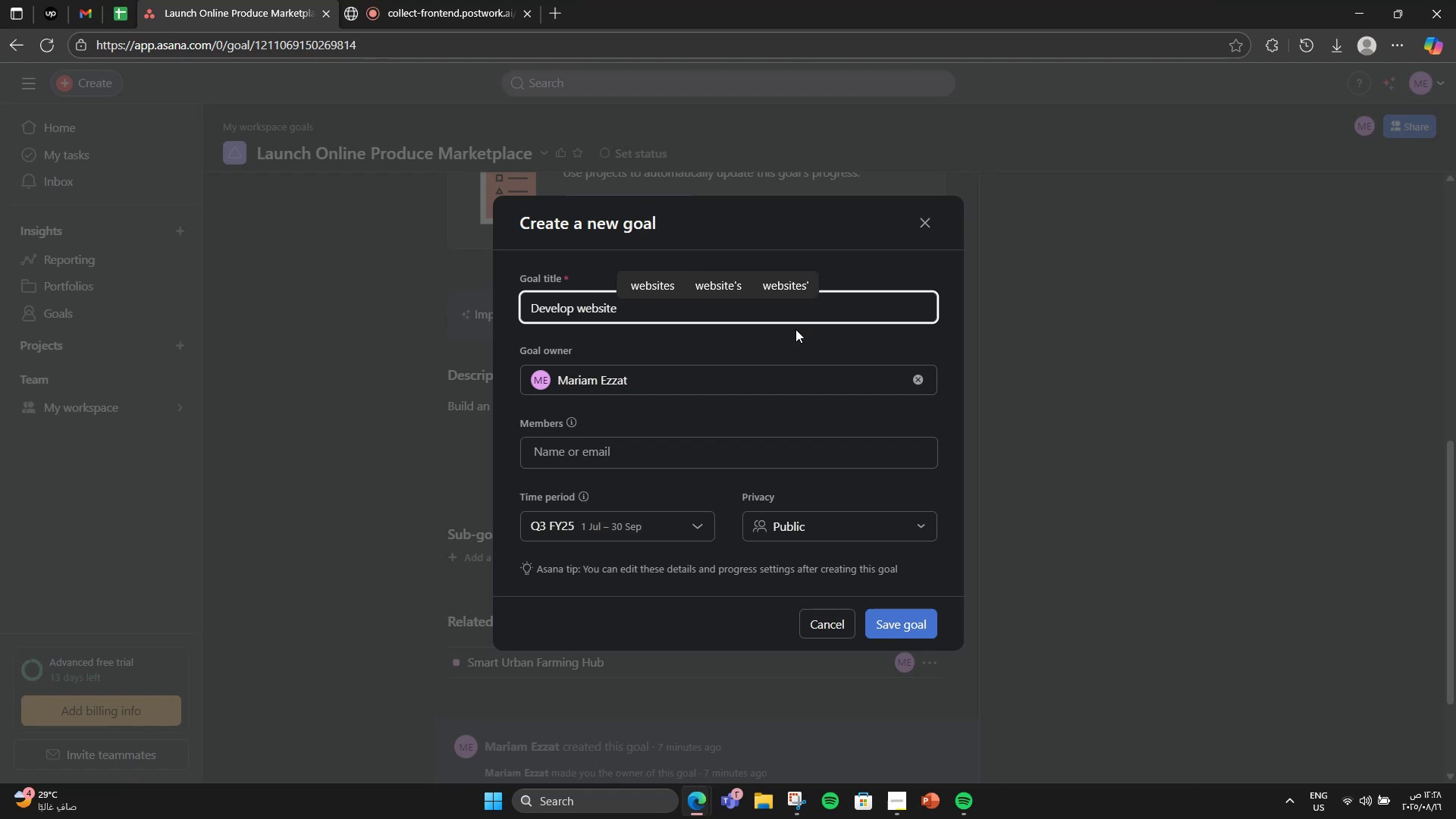 
wait(8.85)
 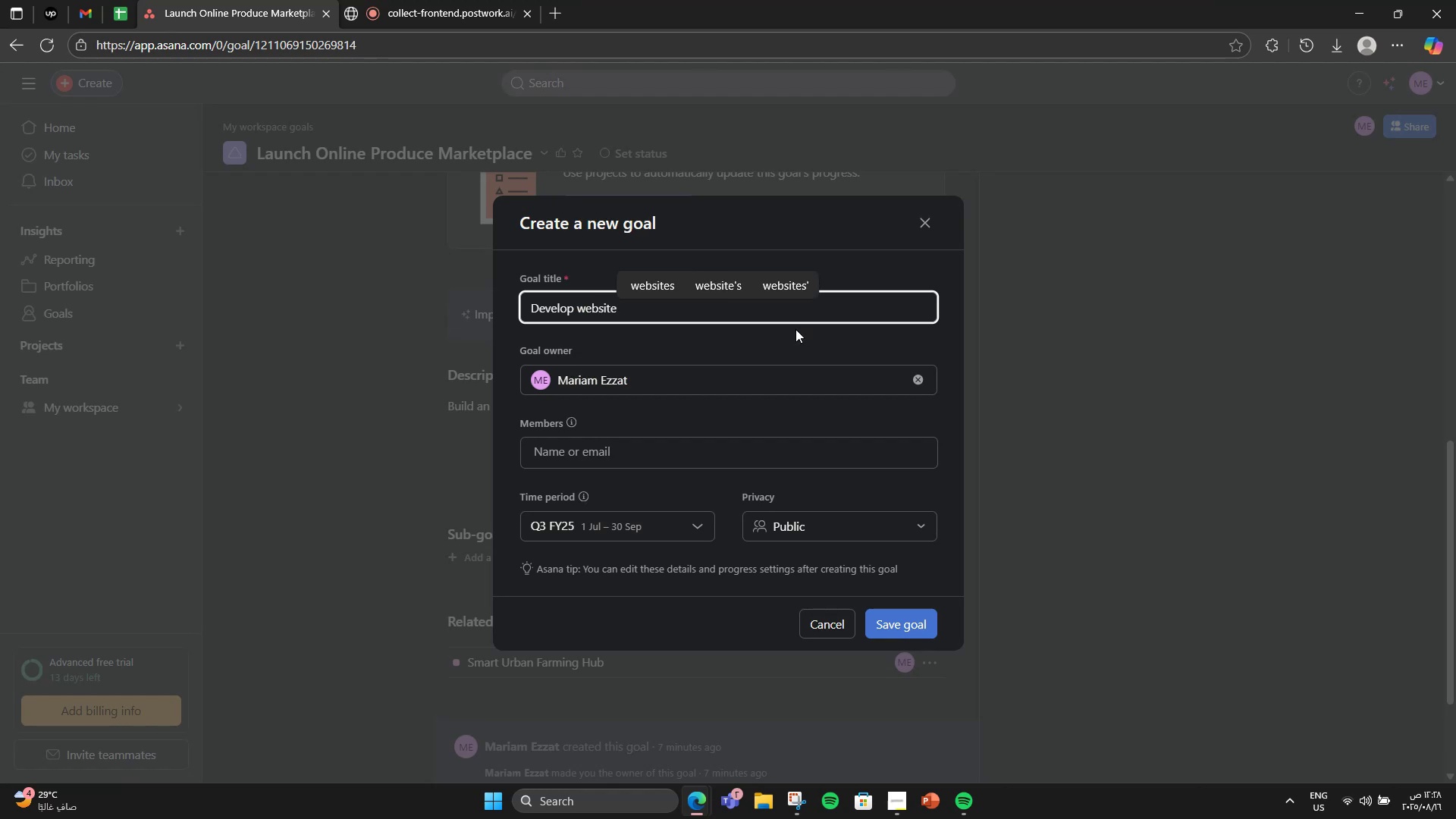 
left_click([919, 615])
 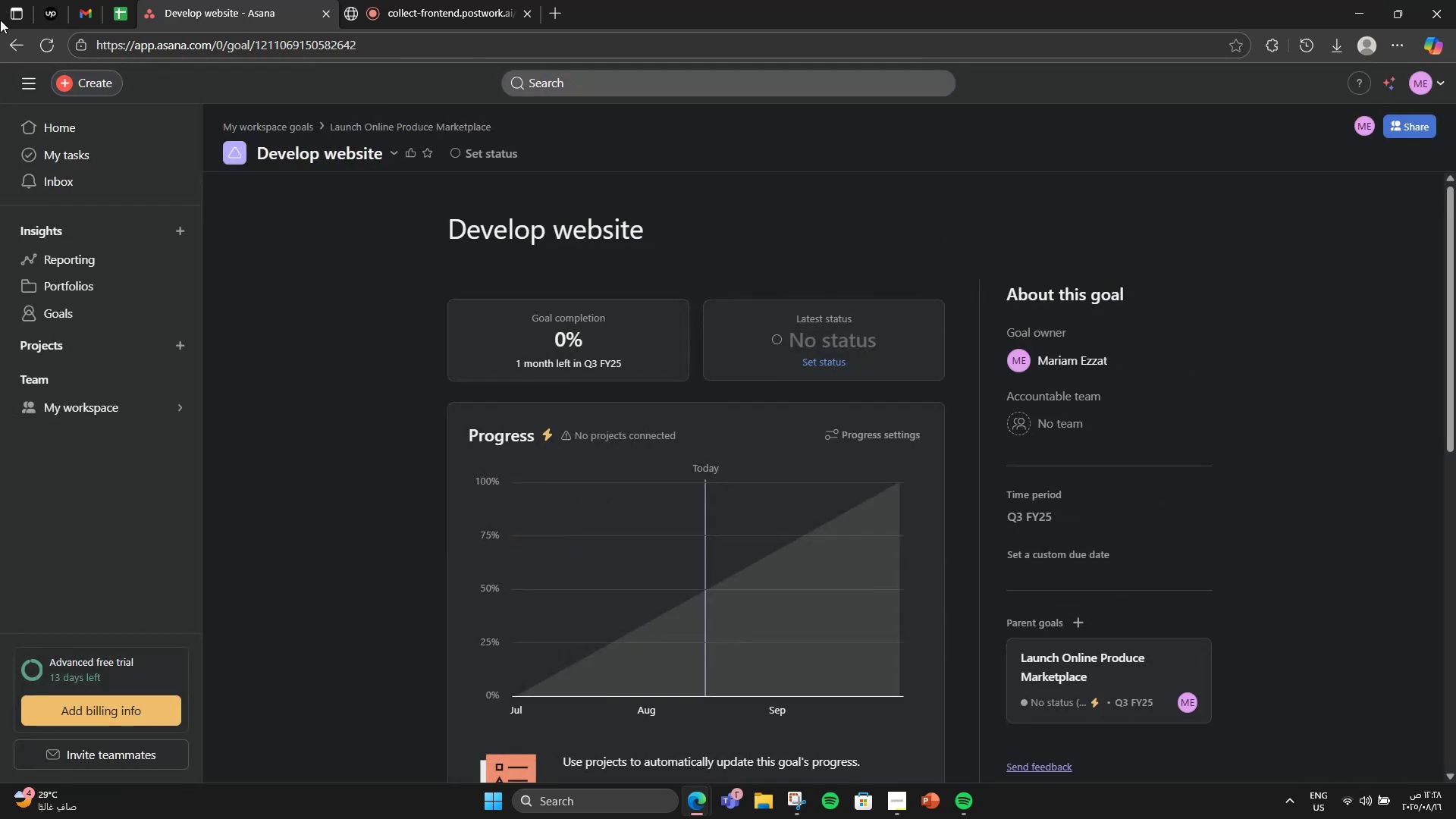 
left_click([0, 33])
 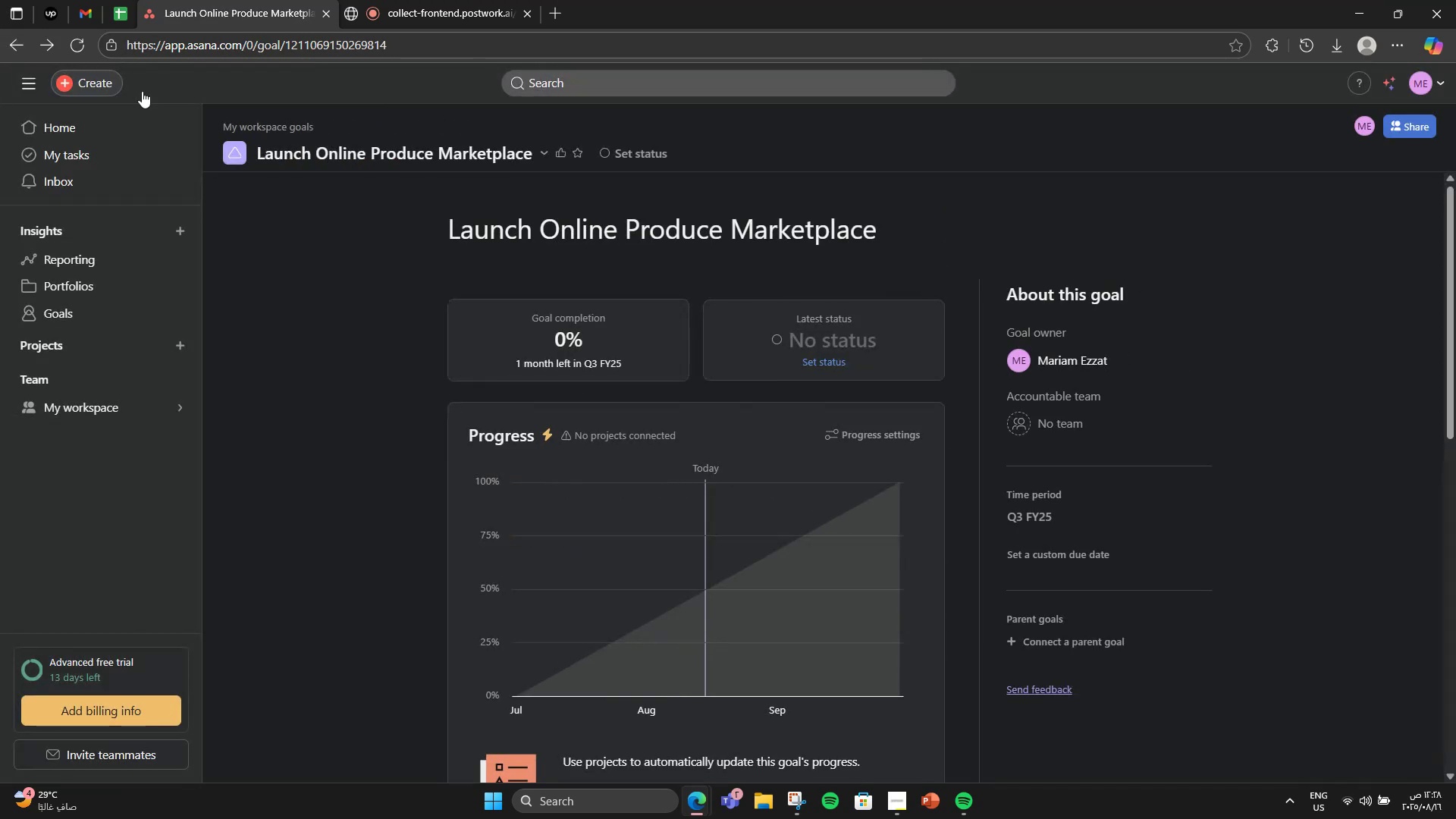 
scroll: coordinate [673, 292], scroll_direction: down, amount: 8.0
 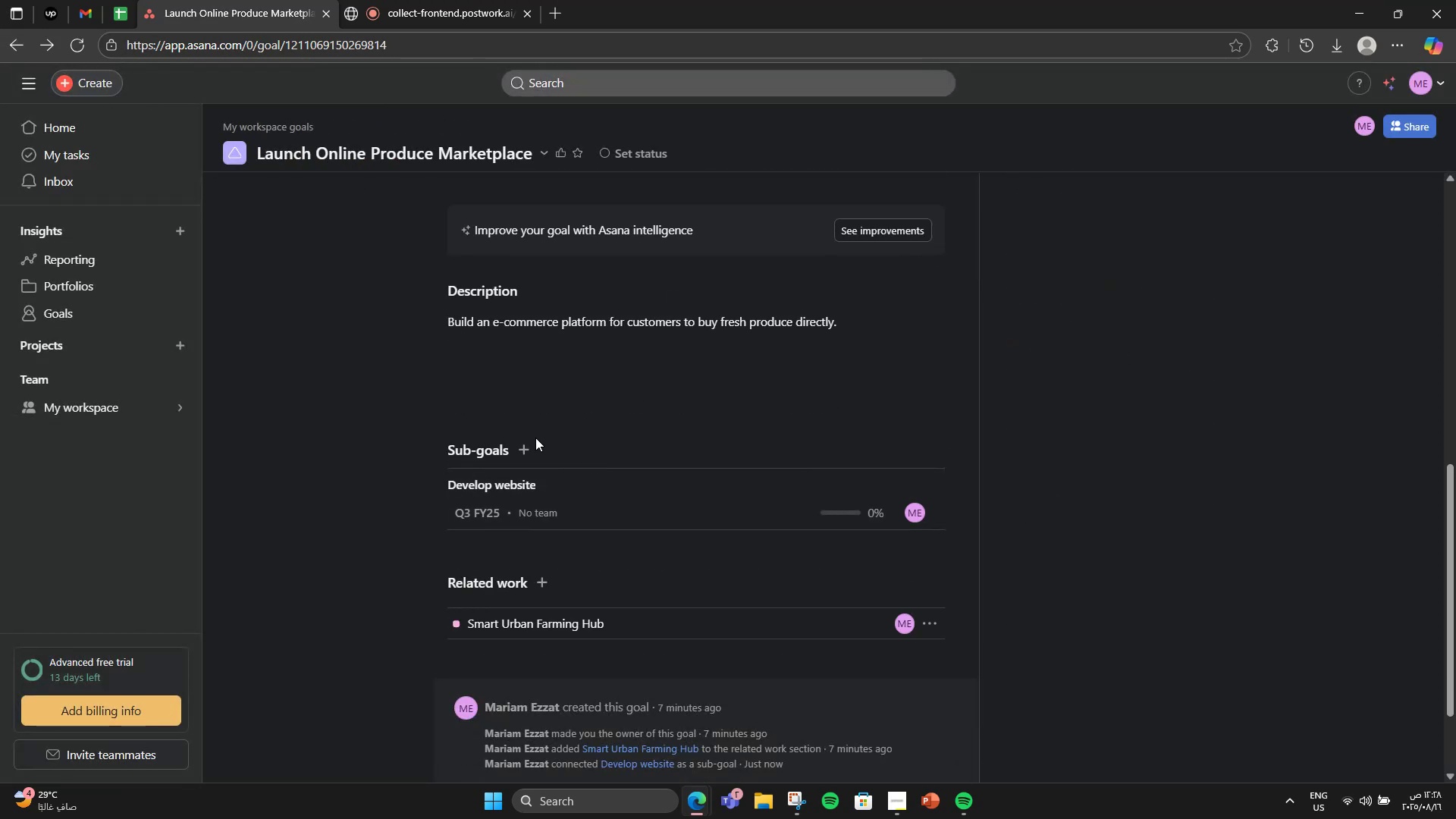 
left_click([530, 441])
 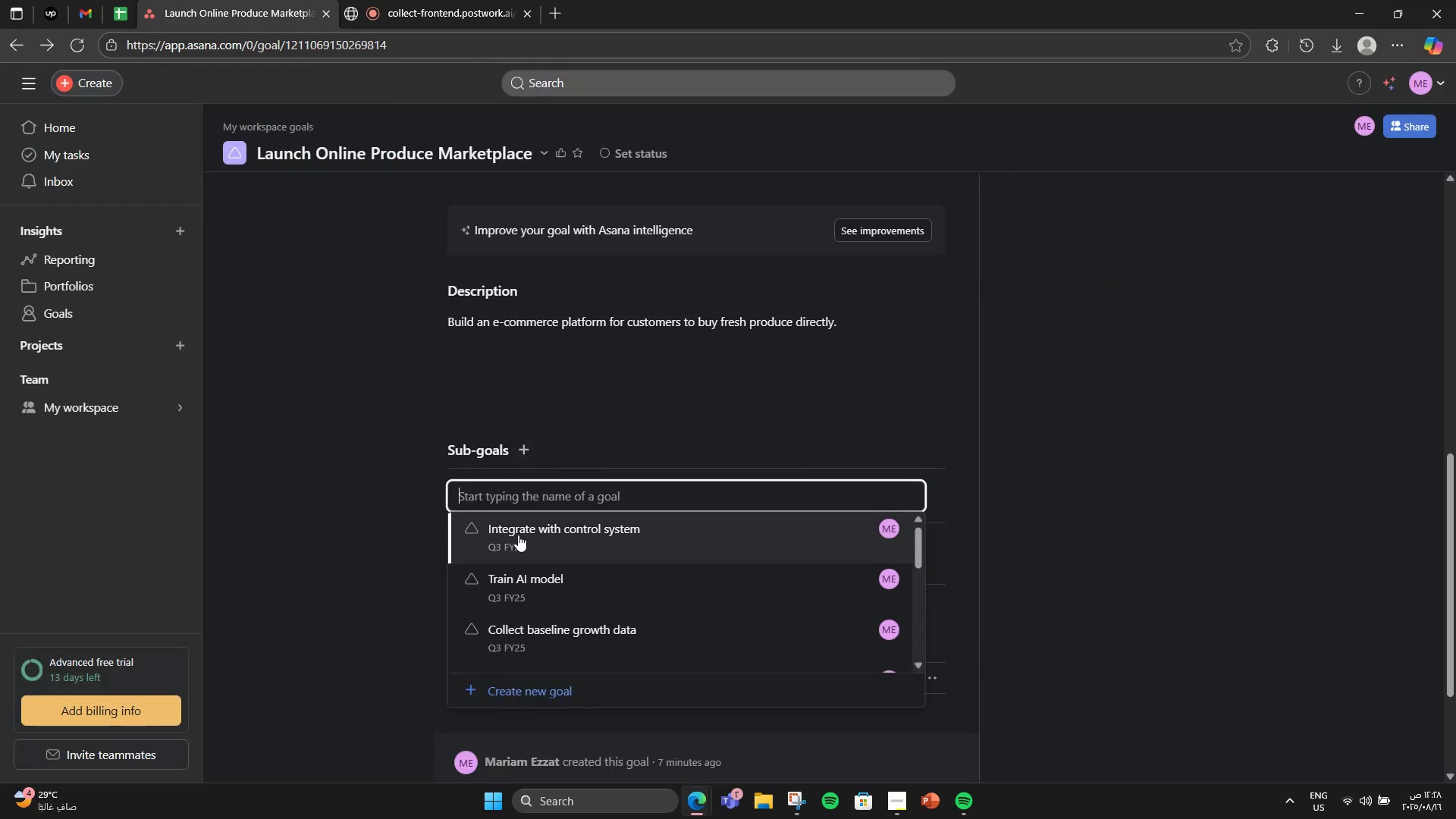 
scroll: coordinate [519, 592], scroll_direction: down, amount: 1.0
 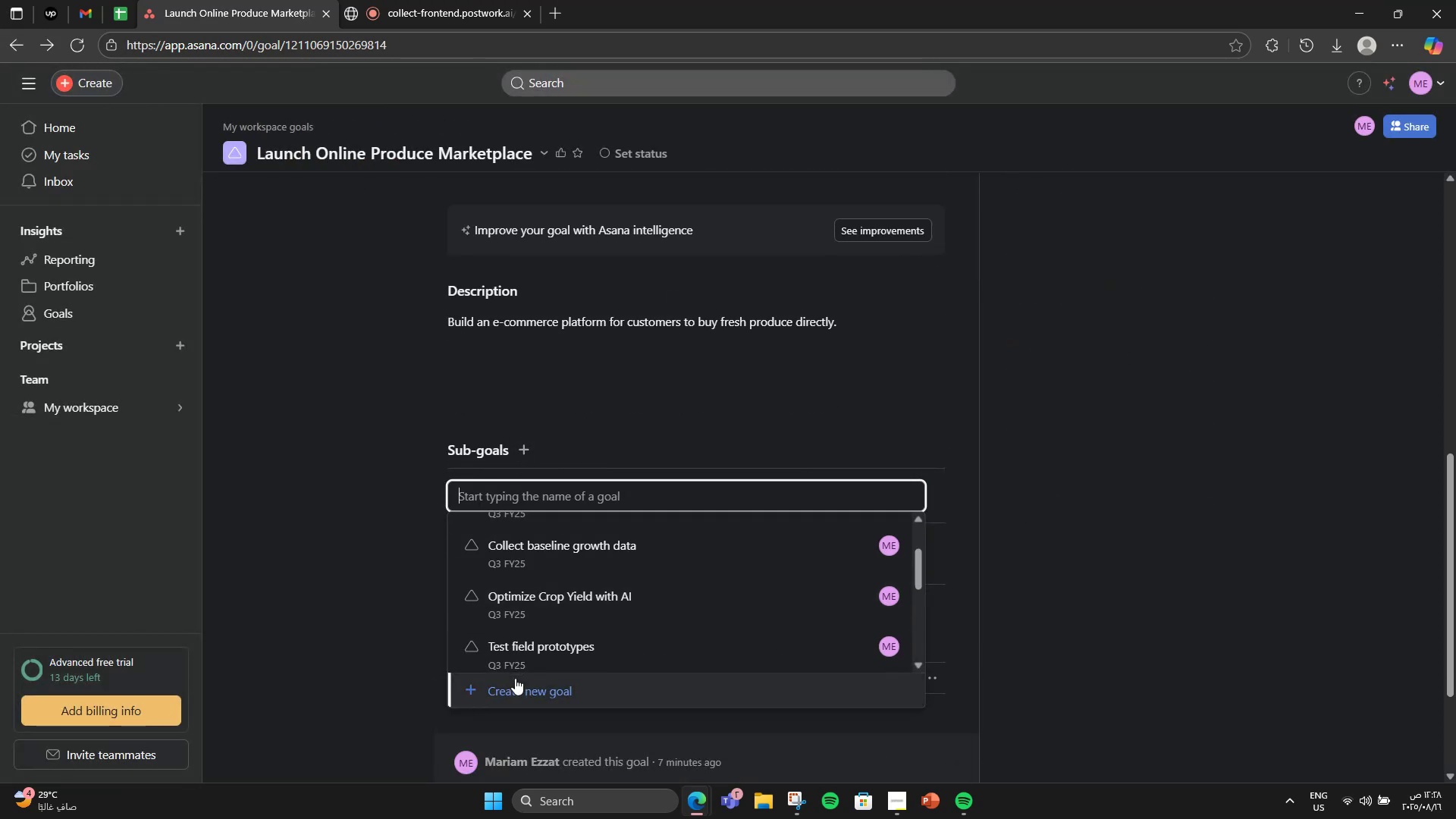 
left_click([514, 682])
 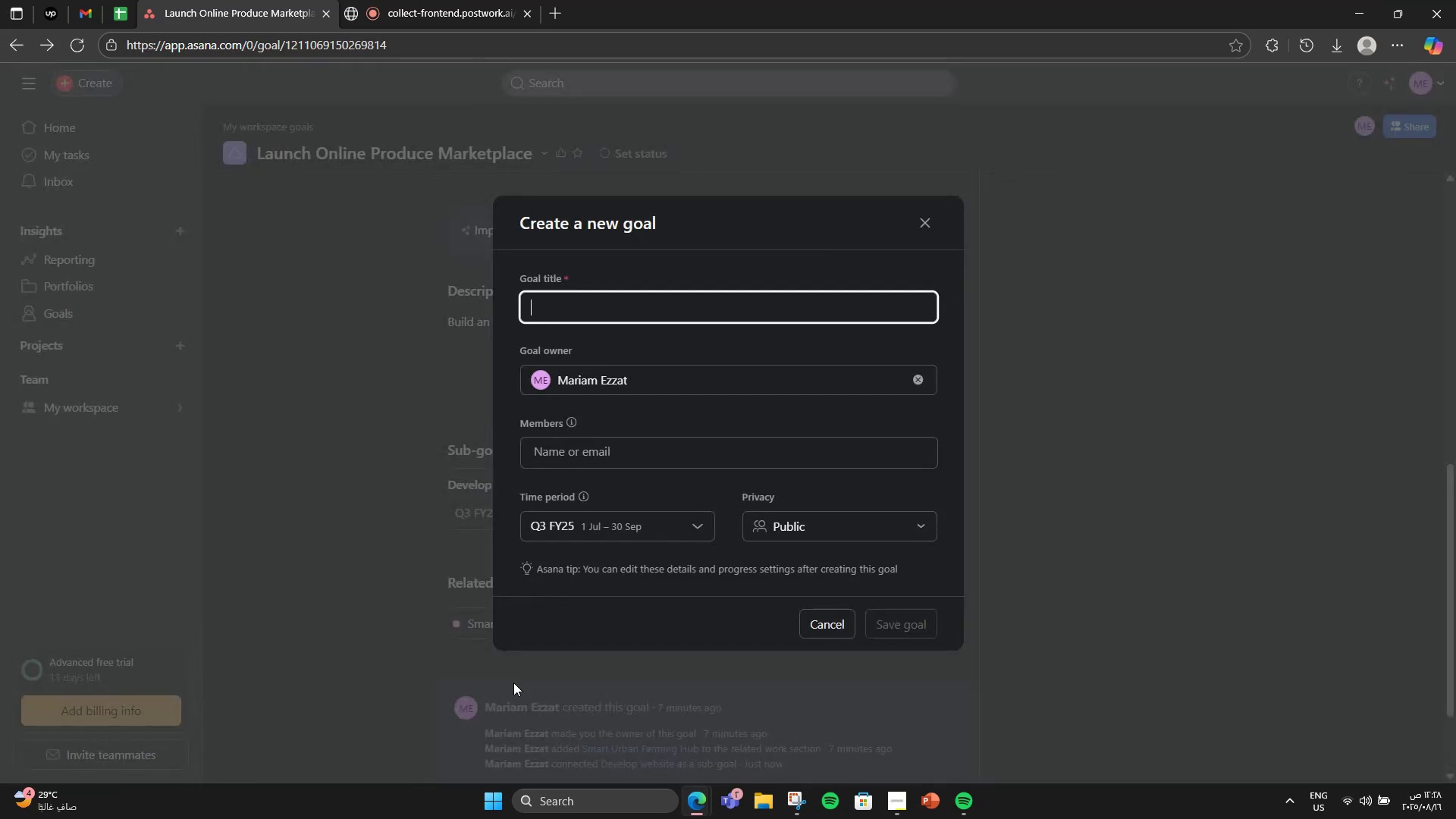 
type(I )
key(Backspace)
type(ntr)
key(Backspace)
key(Backspace)
type(egrate payment & delivery )
 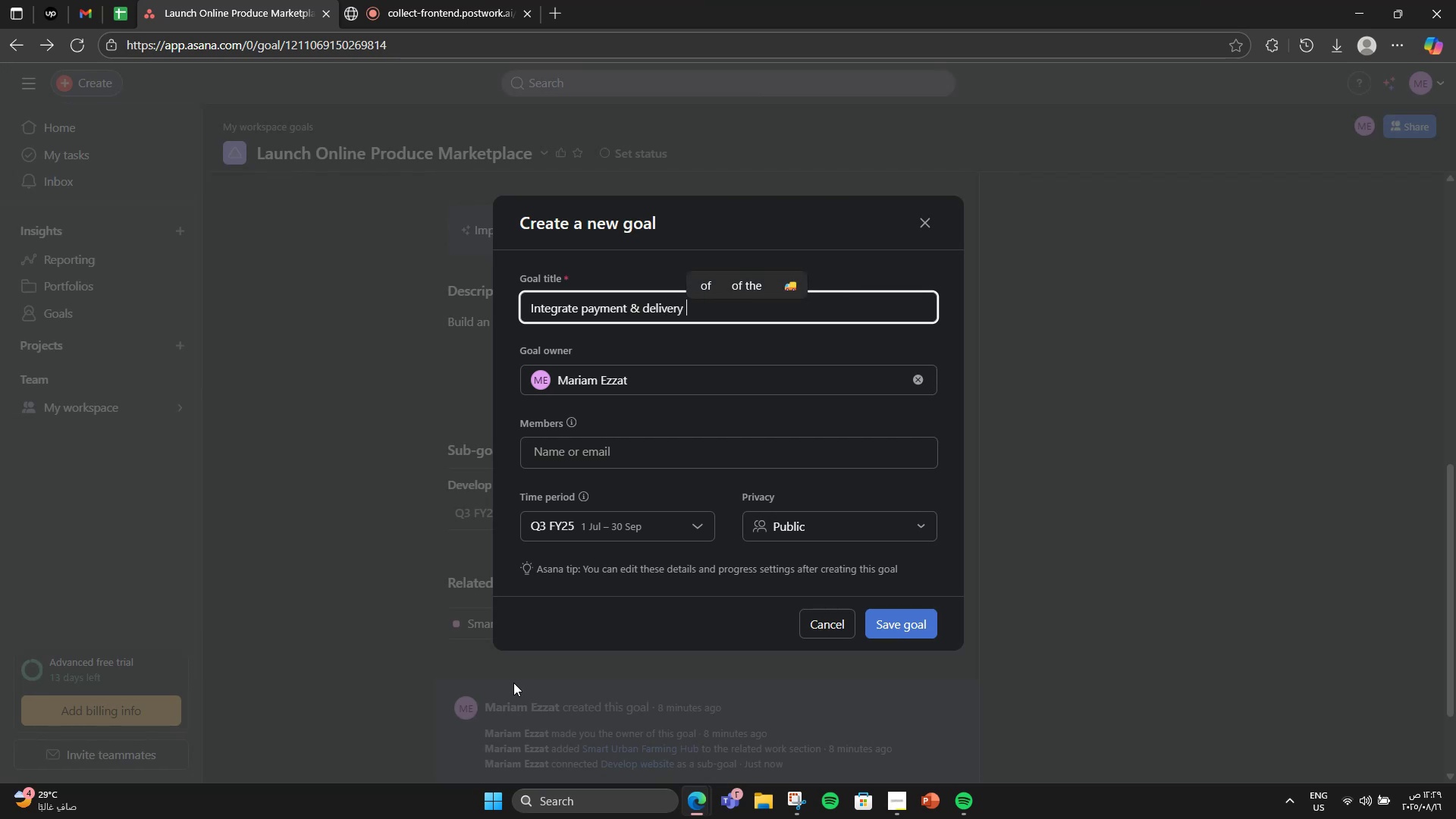 
type(options)
 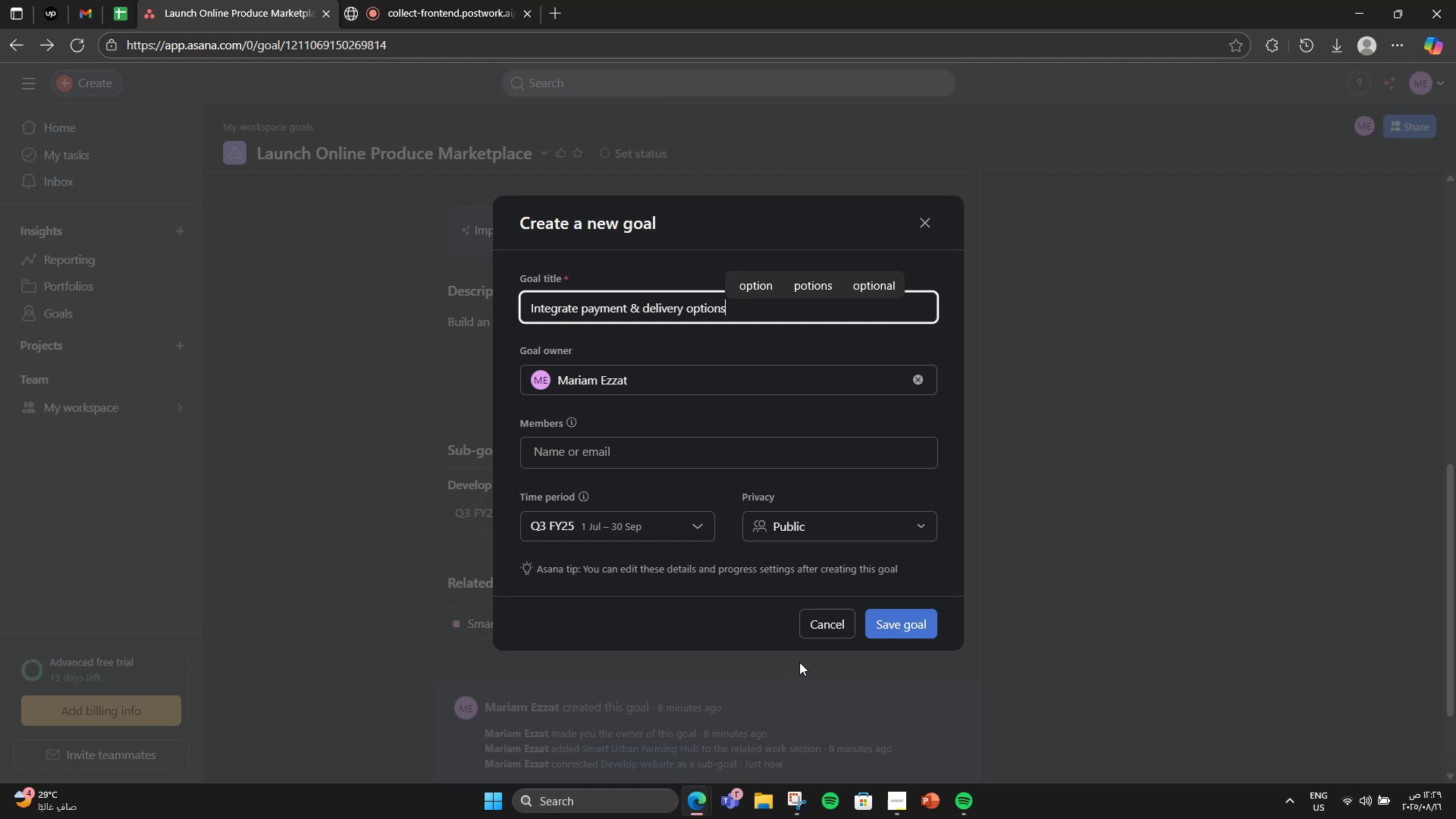 
left_click([868, 626])
 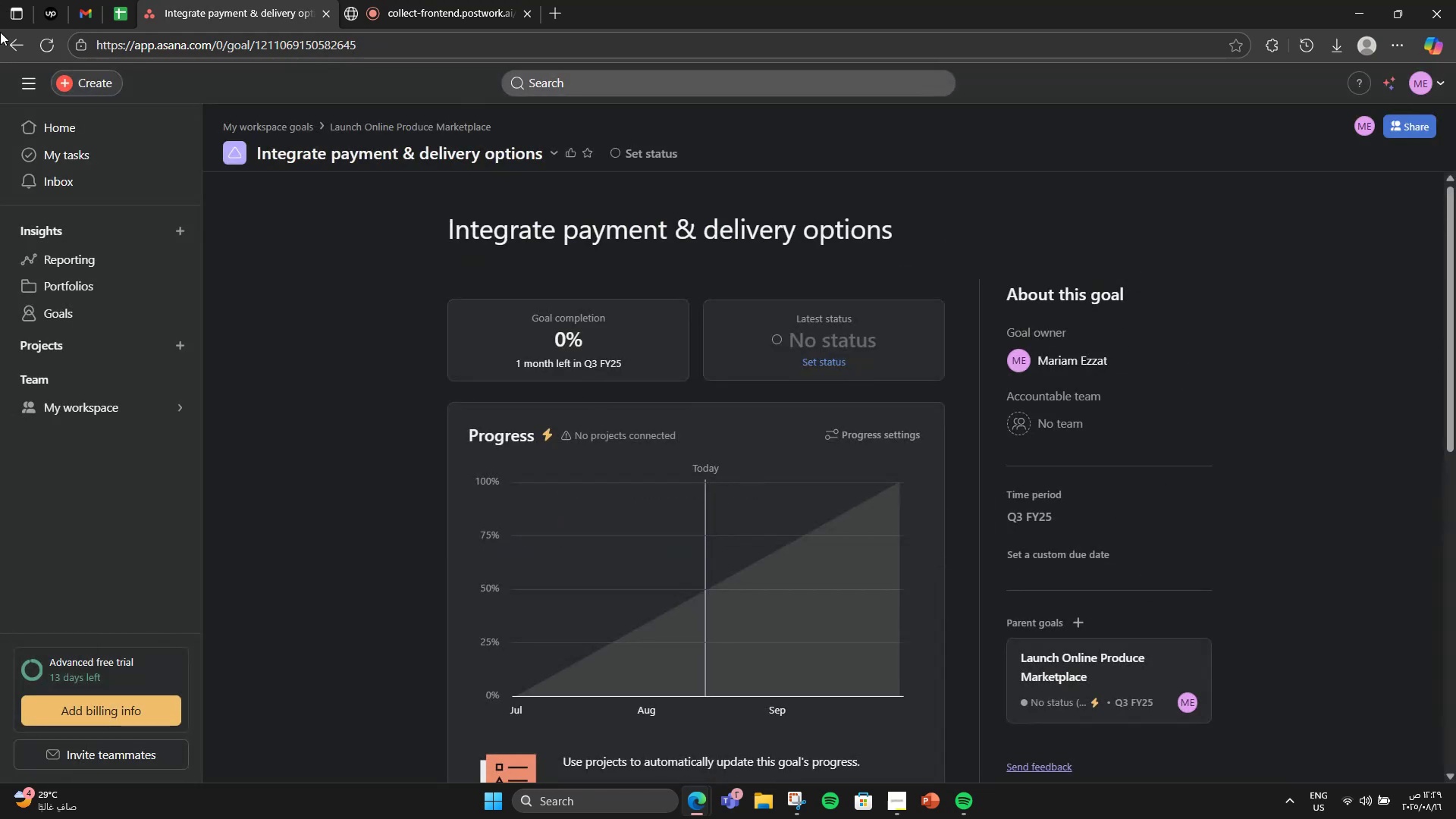 
left_click([3, 39])
 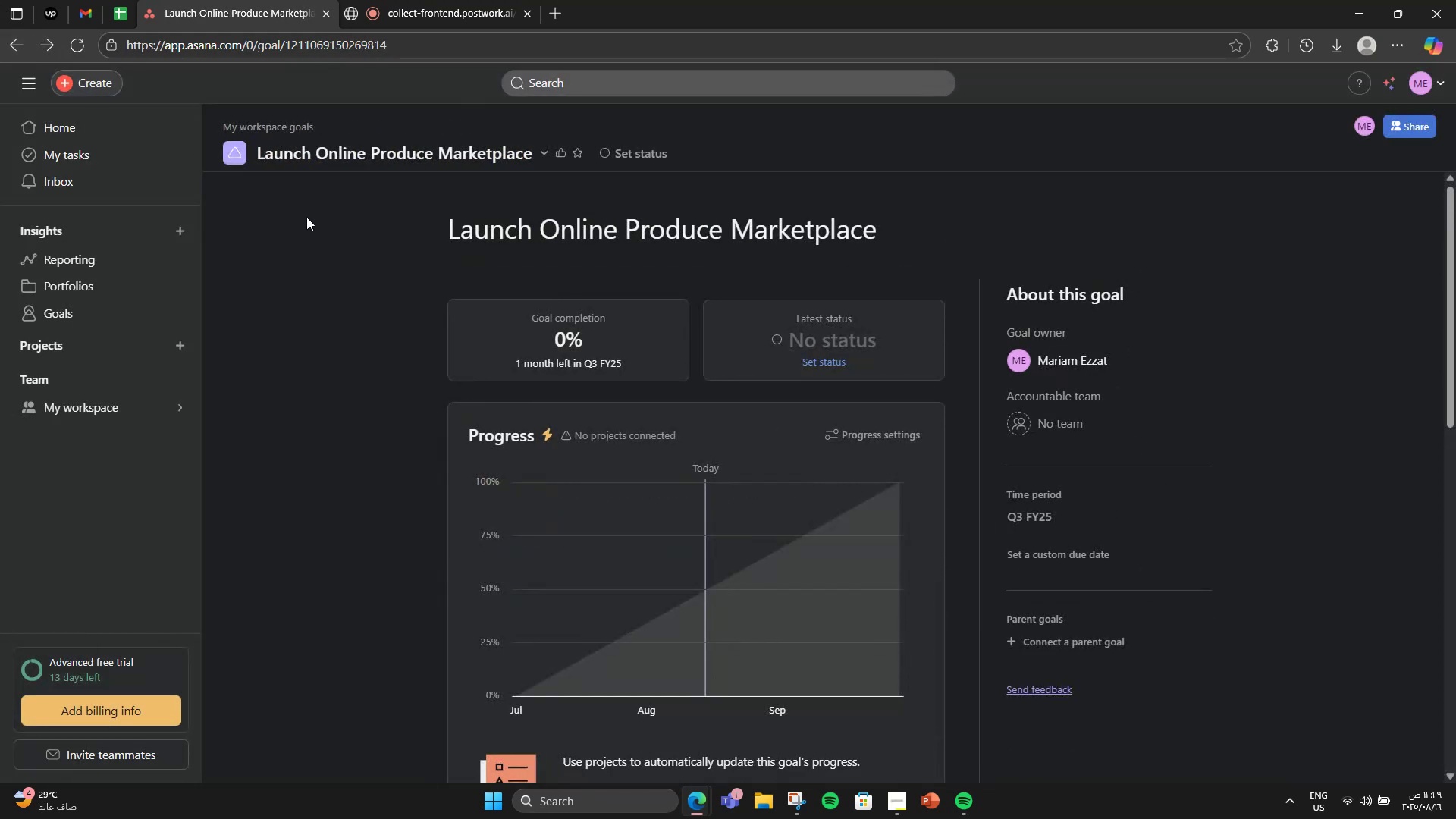 
scroll: coordinate [634, 352], scroll_direction: down, amount: 8.0
 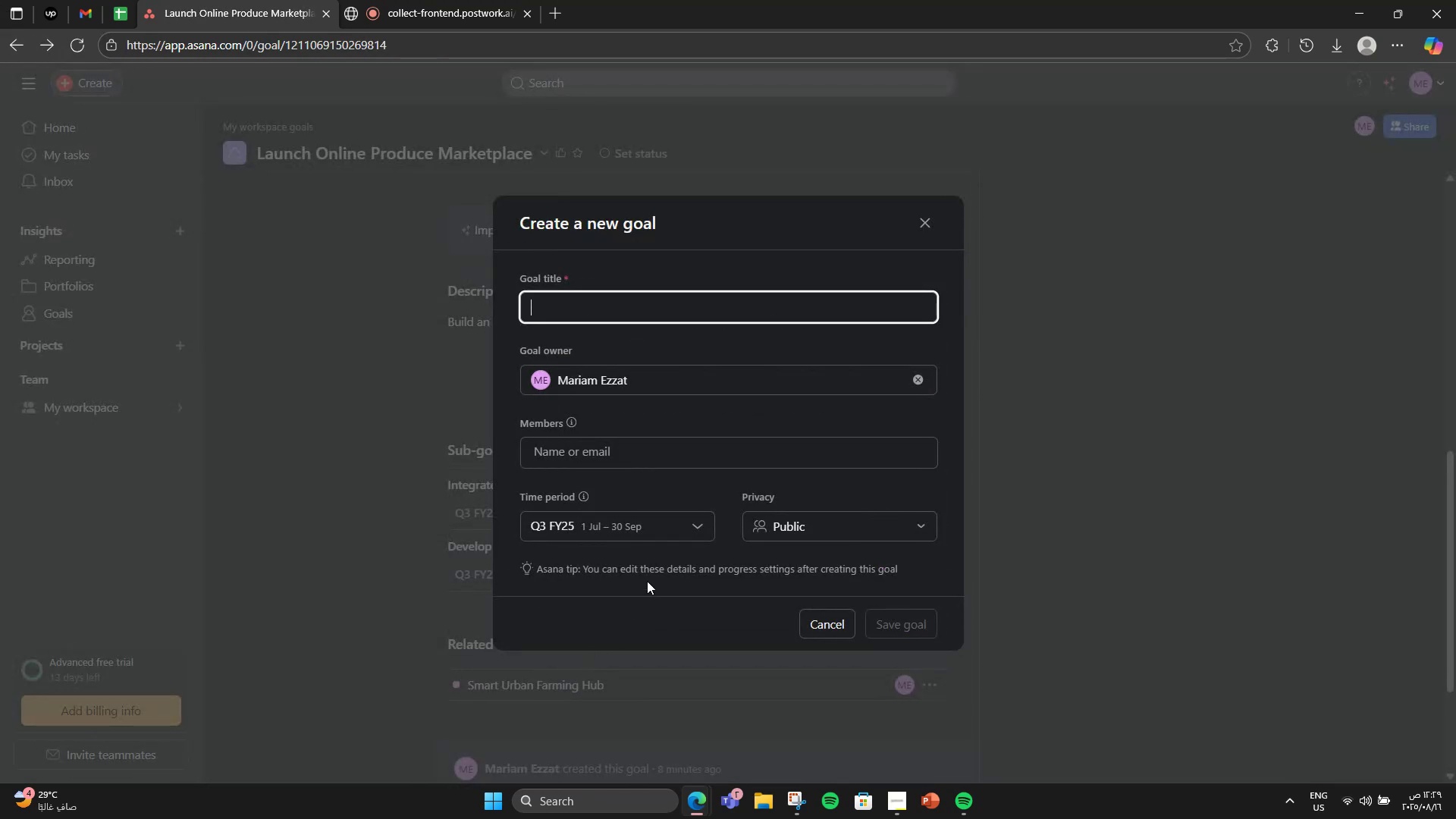 
wait(5.12)
 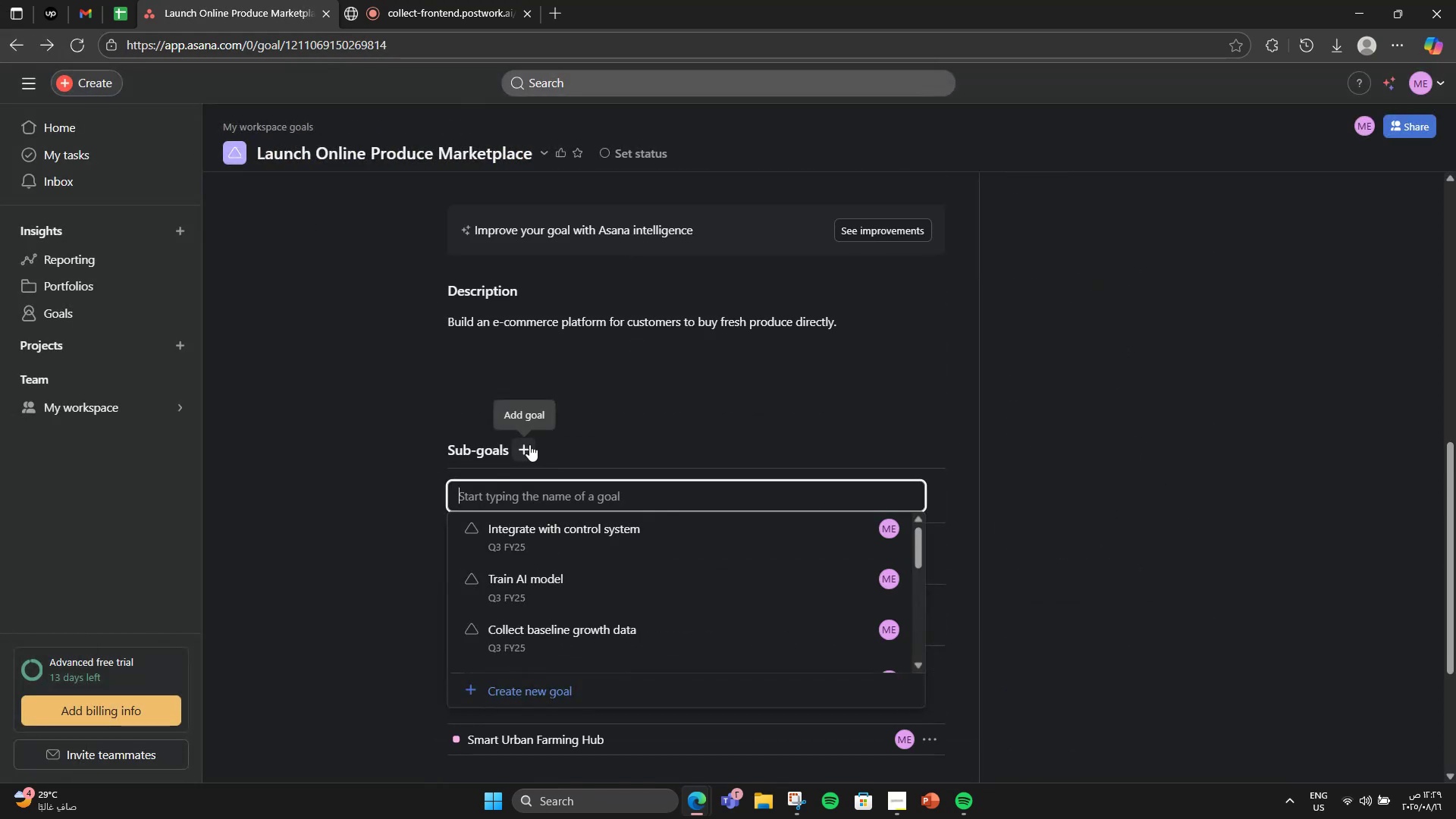 
type(Enable farmmer )
key(Backspace)
key(Backspace)
key(Backspace)
key(Backspace)
type(er profiles)
 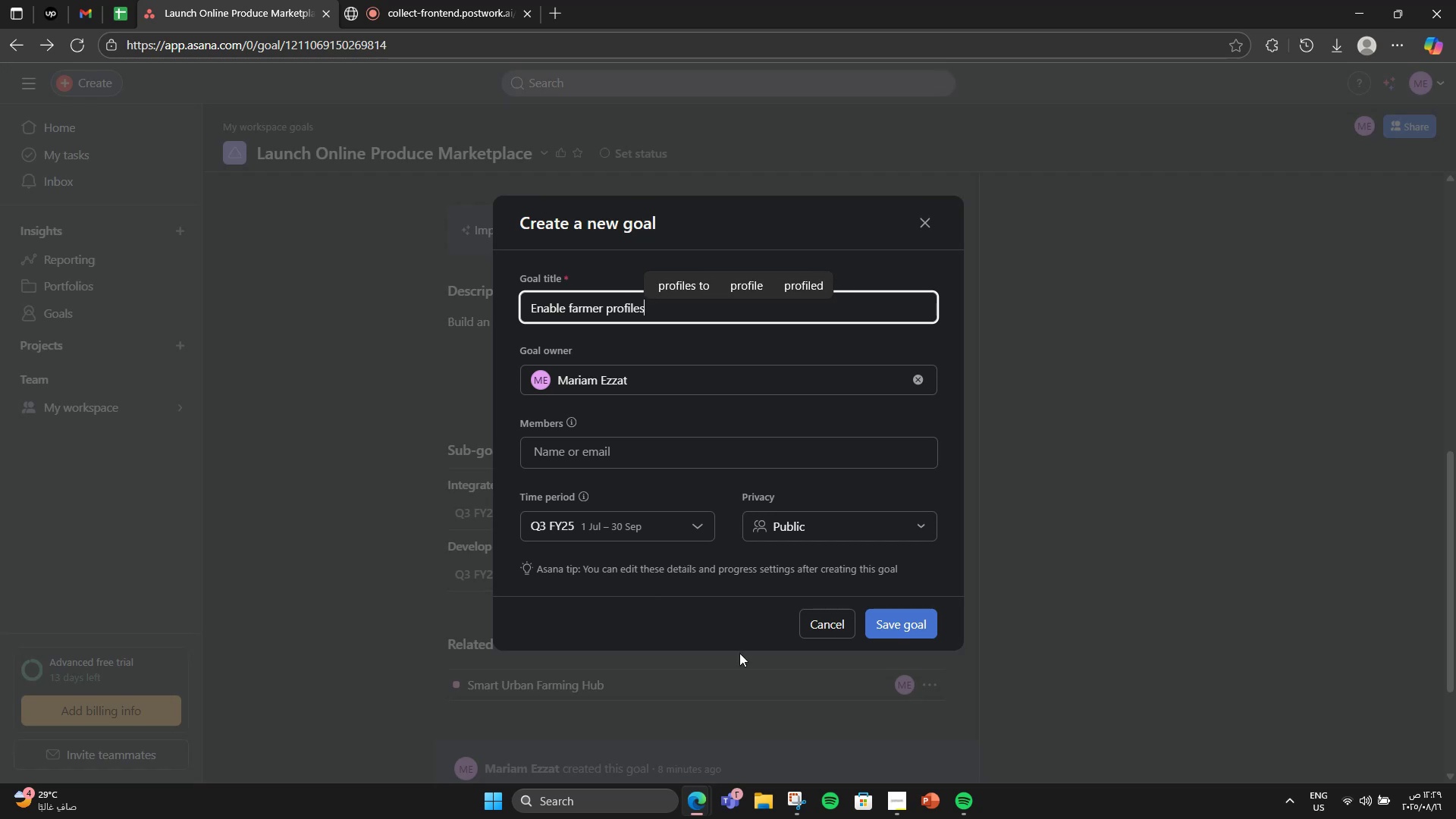 
left_click([880, 616])
 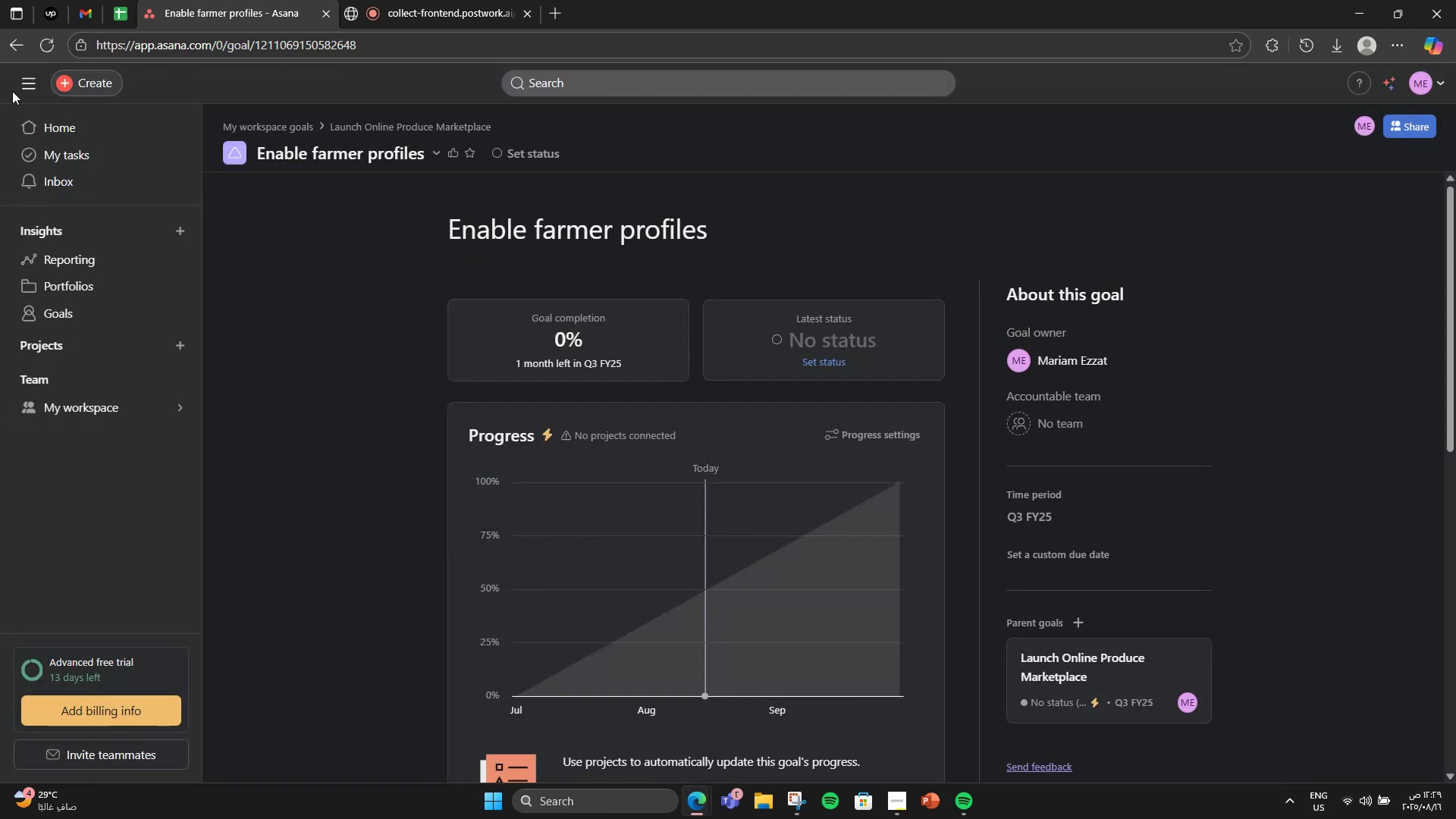 
left_click([0, 46])
 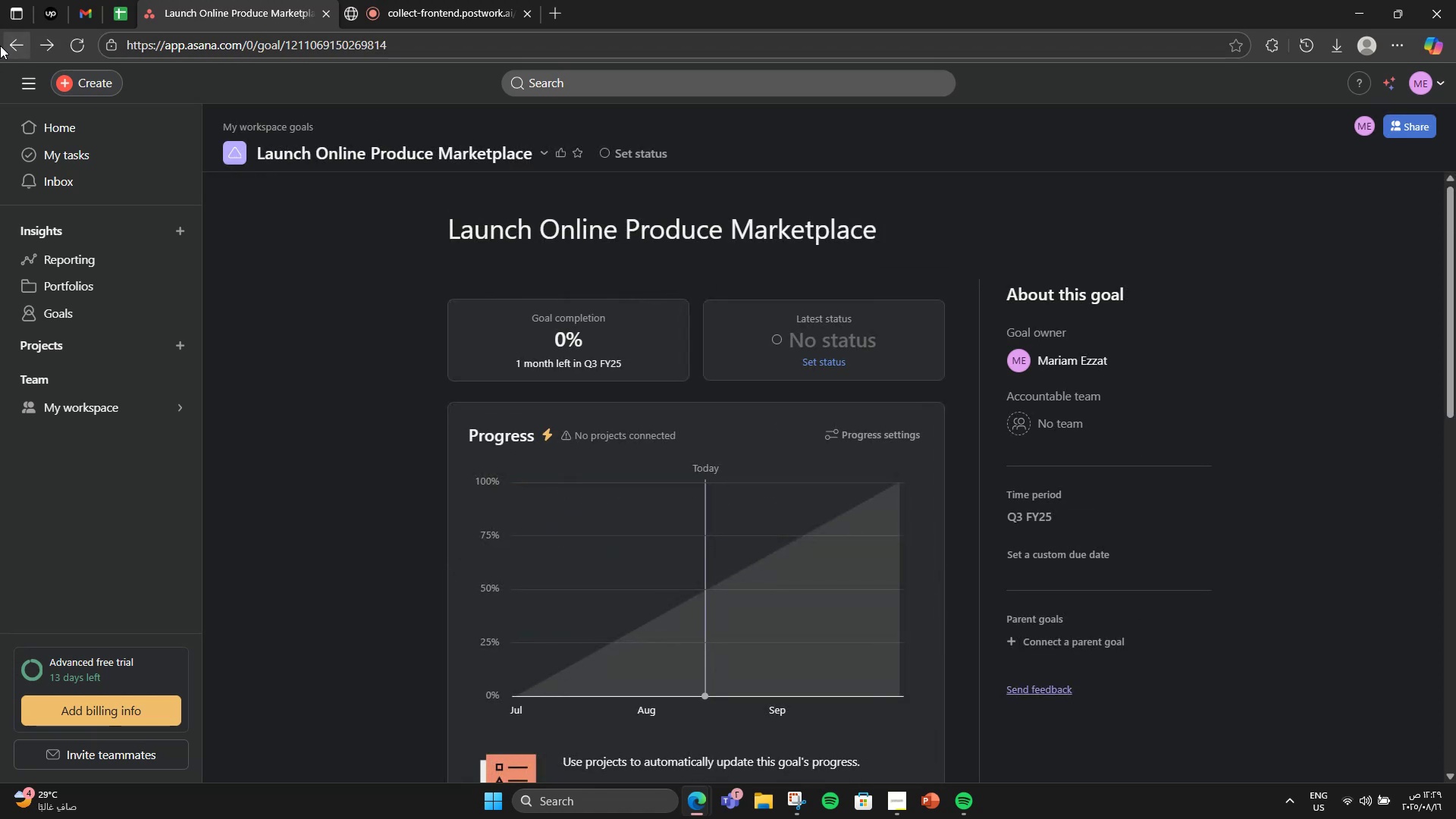 
scroll: coordinate [412, 315], scroll_direction: down, amount: 10.0
 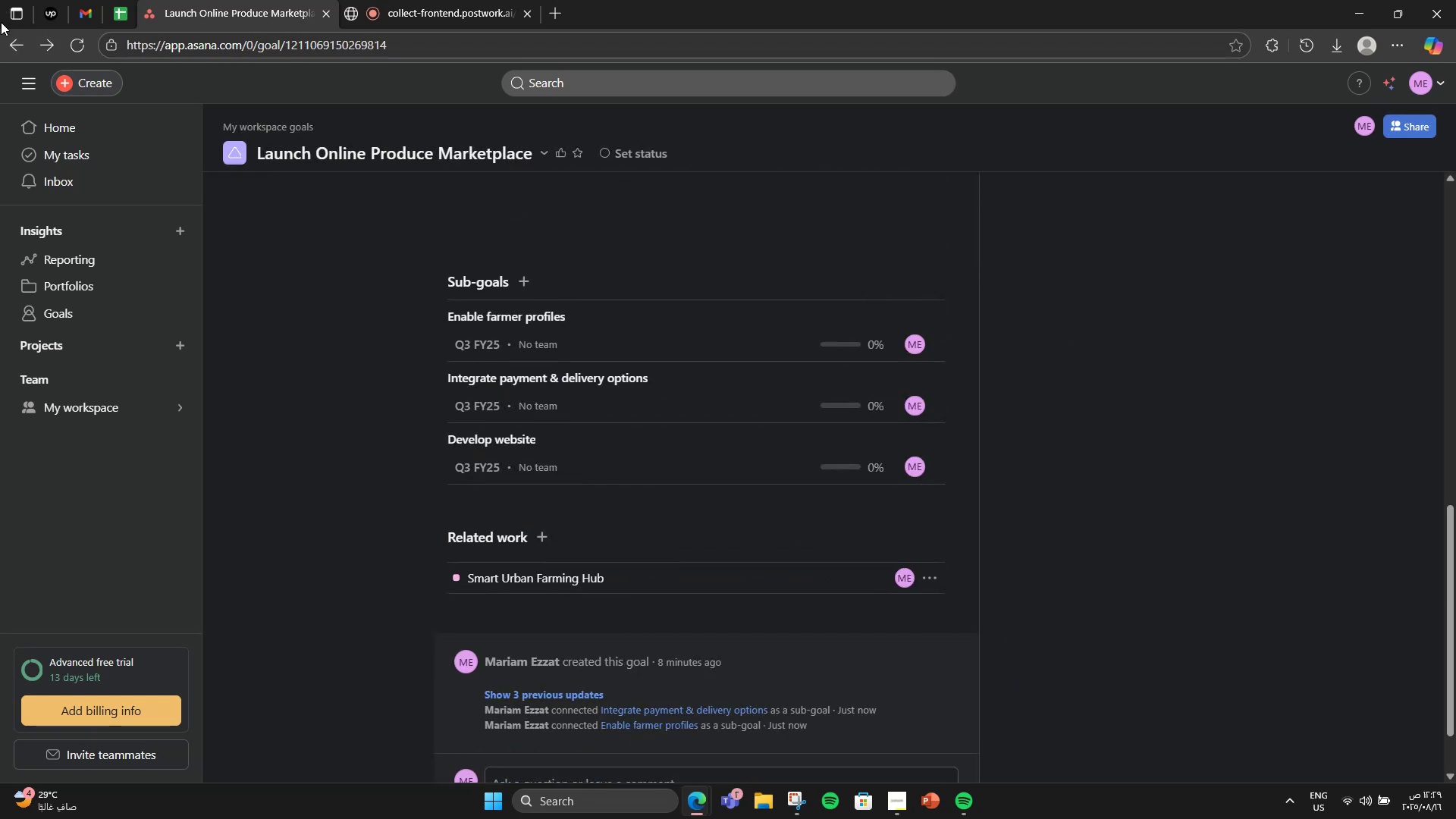 
left_click([1, 43])
 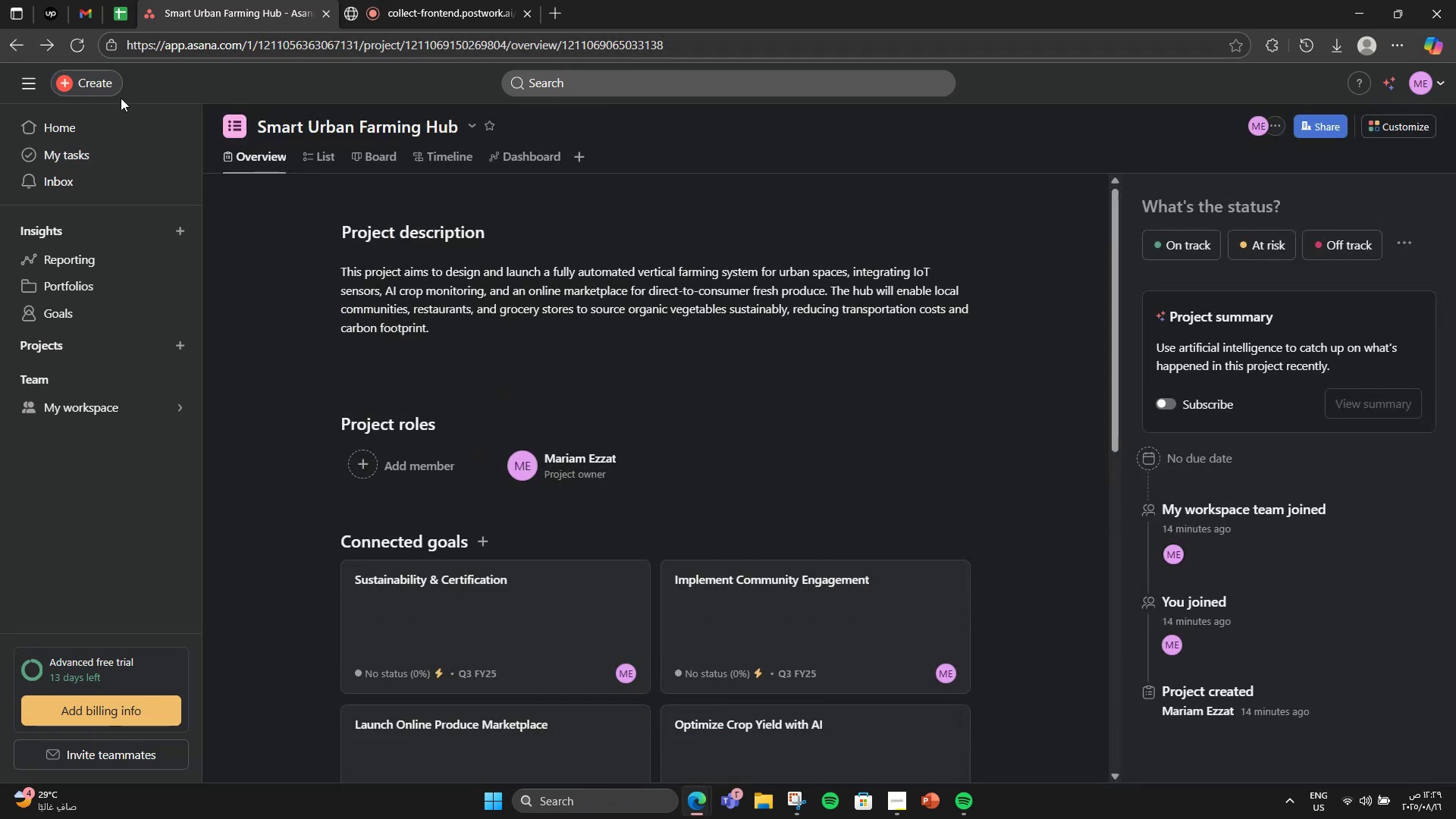 
scroll: coordinate [466, 230], scroll_direction: down, amount: 4.0
 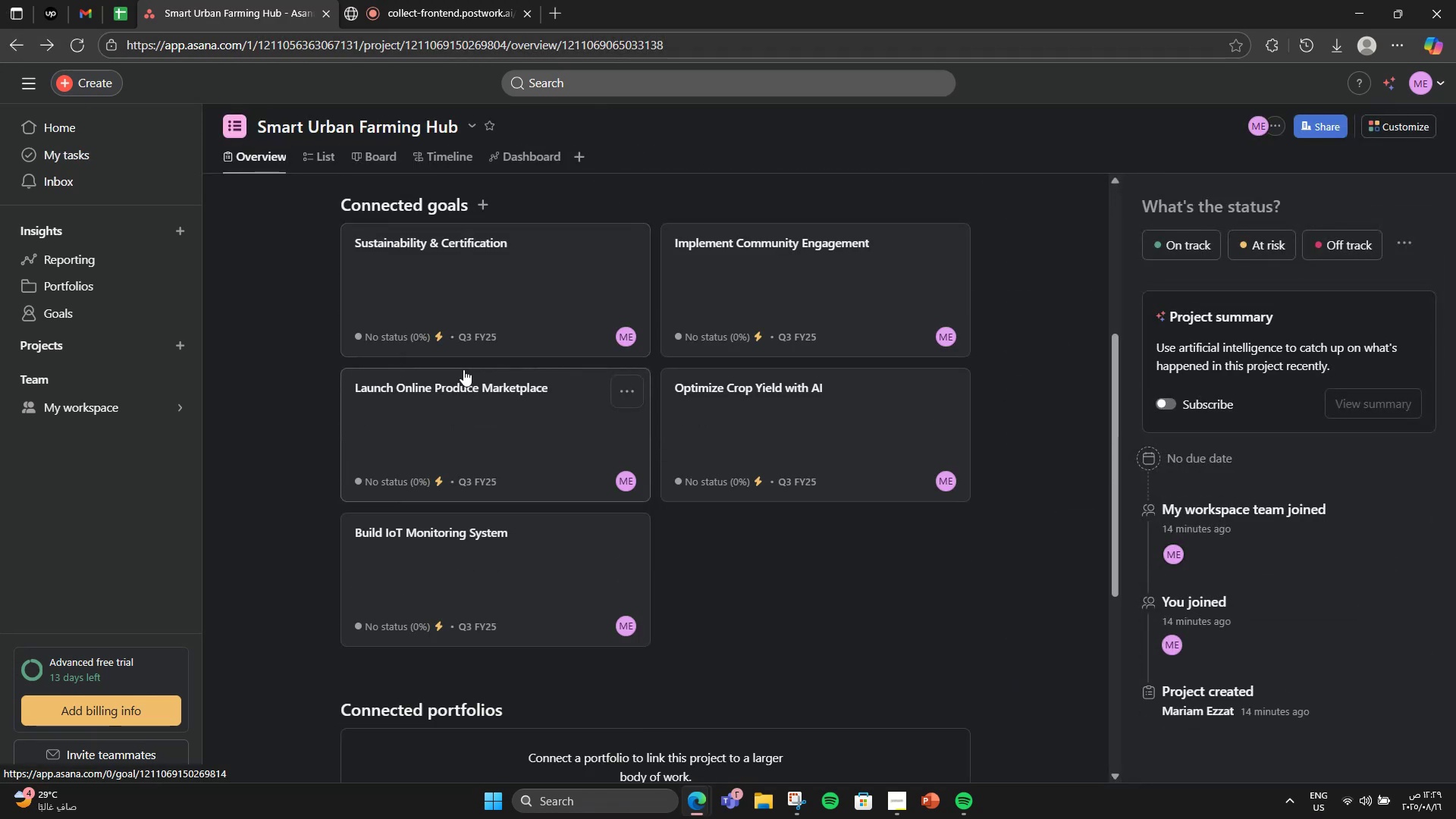 
left_click([923, 299])
 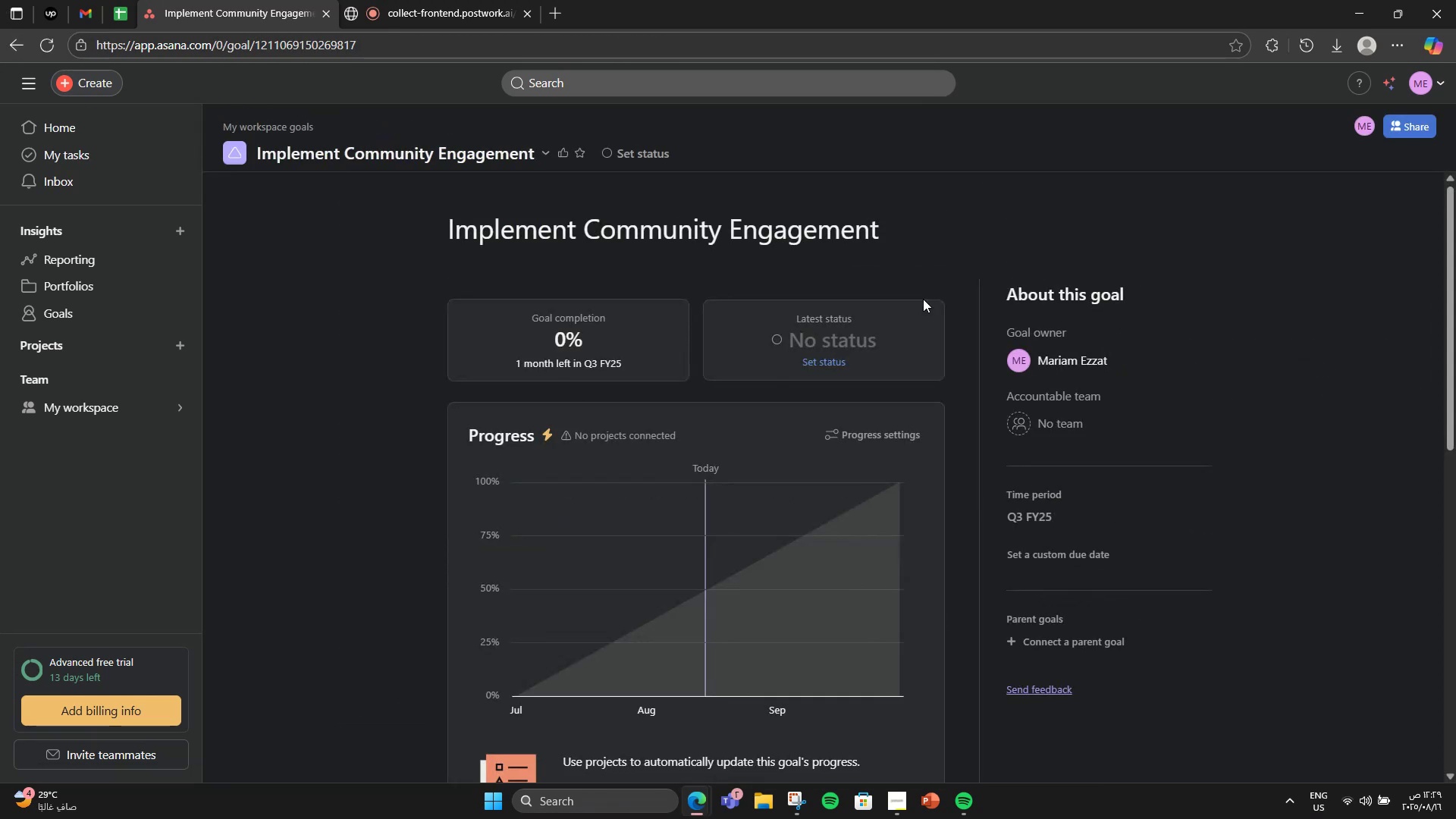 
scroll: coordinate [921, 300], scroll_direction: down, amount: 7.0
 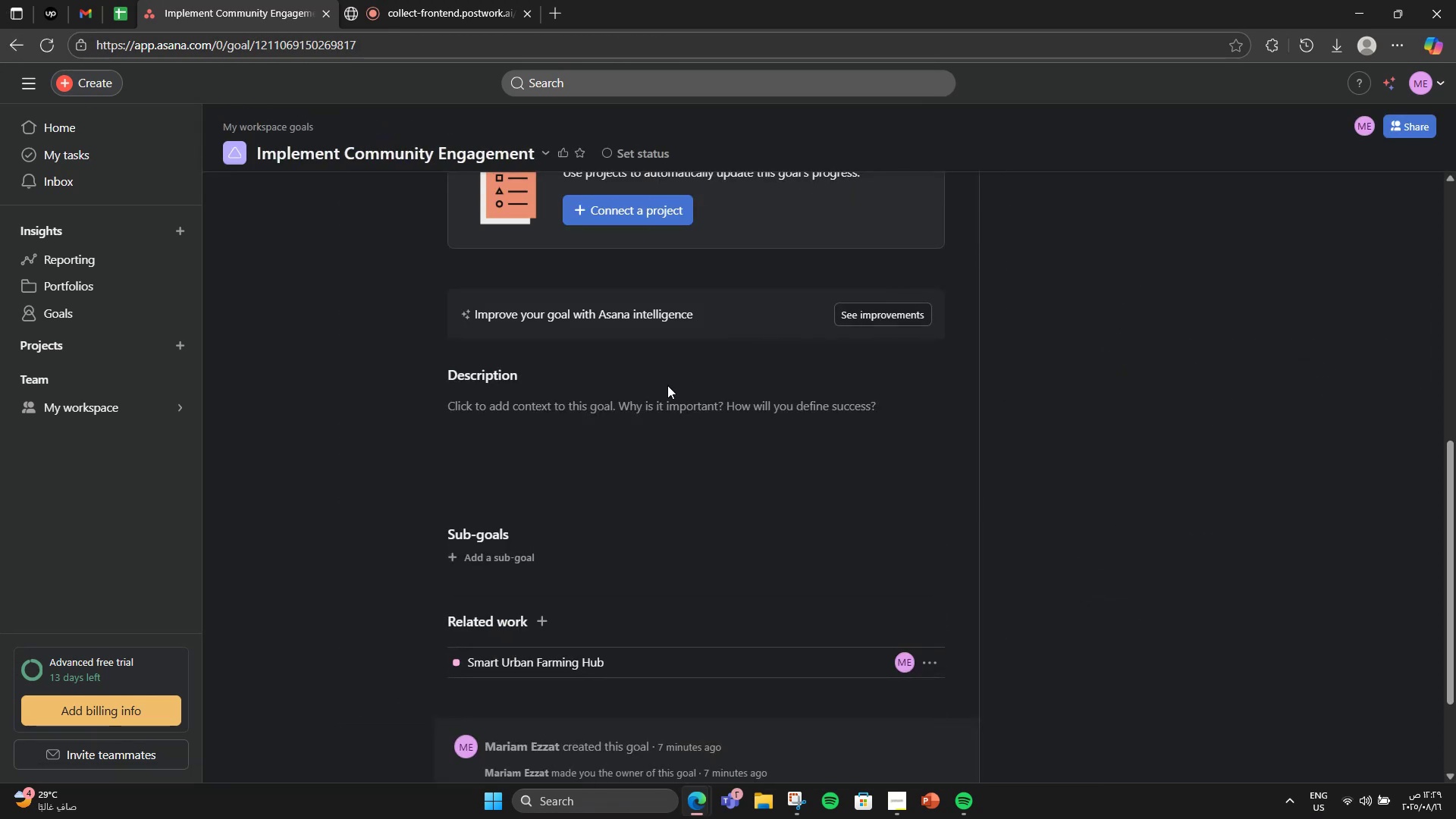 
left_click([667, 385])
 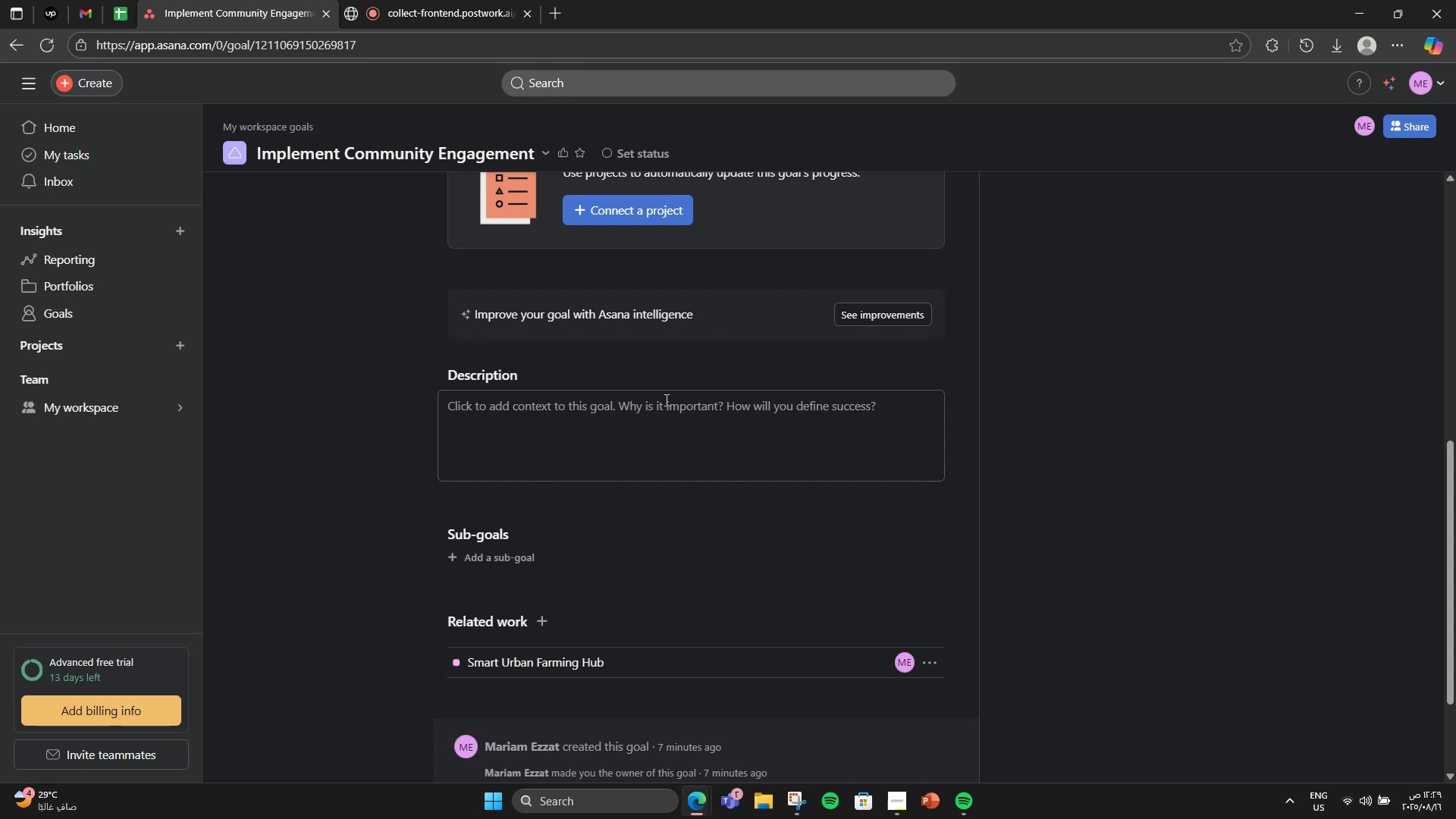 
left_click([665, 400])
 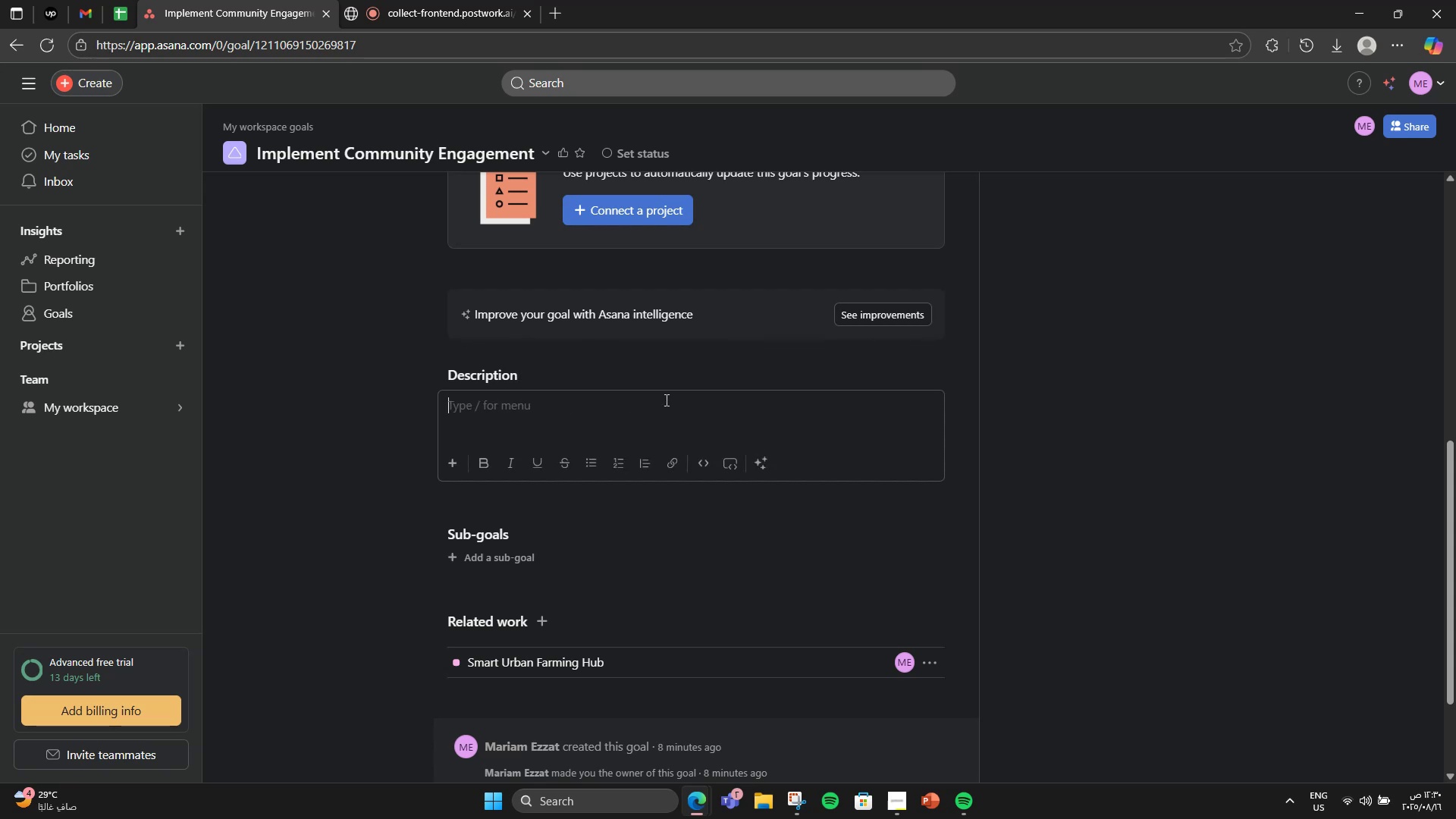 
type(Get locals involo)
key(Backspace)
type(ved in farming and sustainability efforts.)
 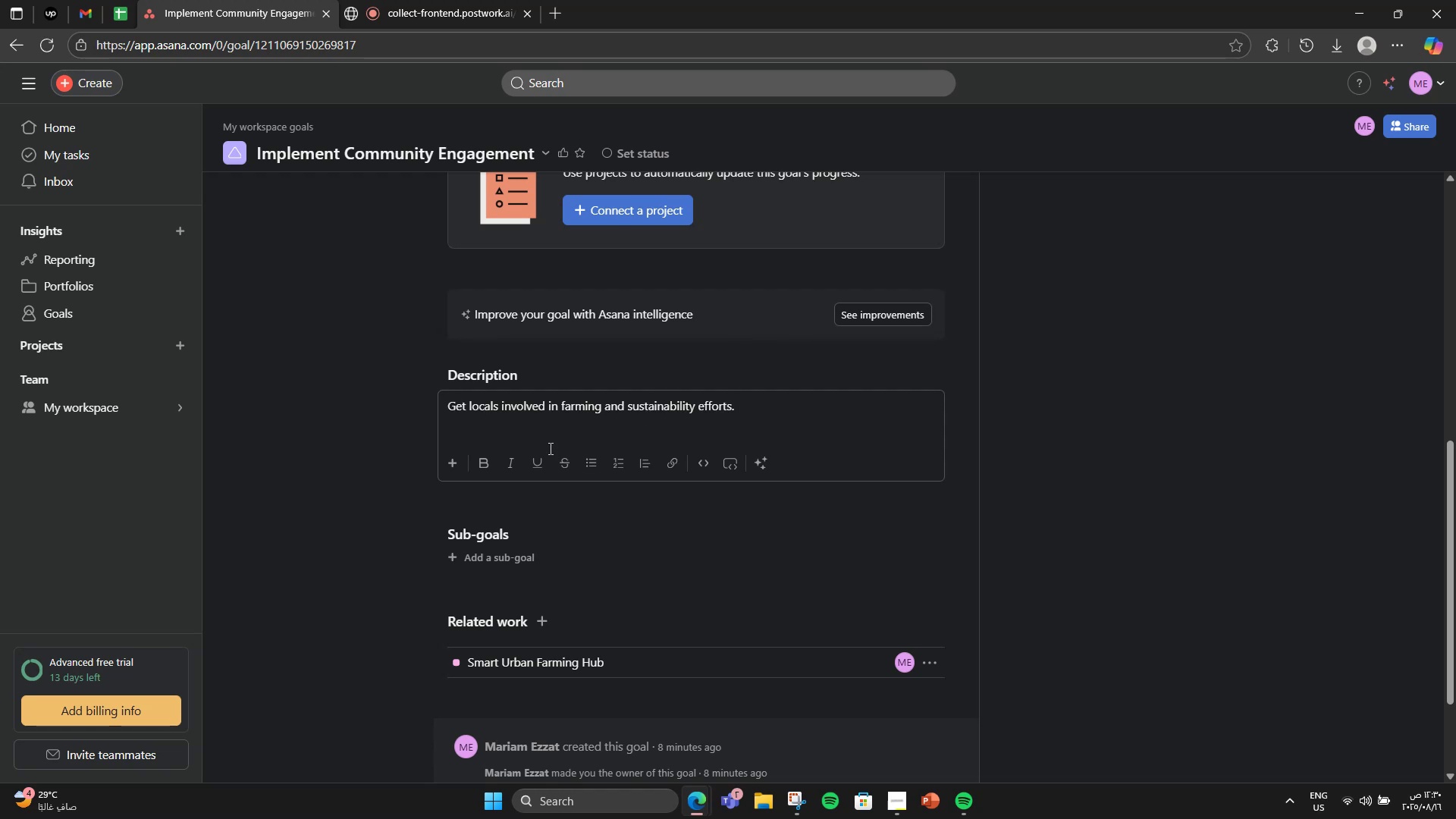 
left_click([510, 552])
 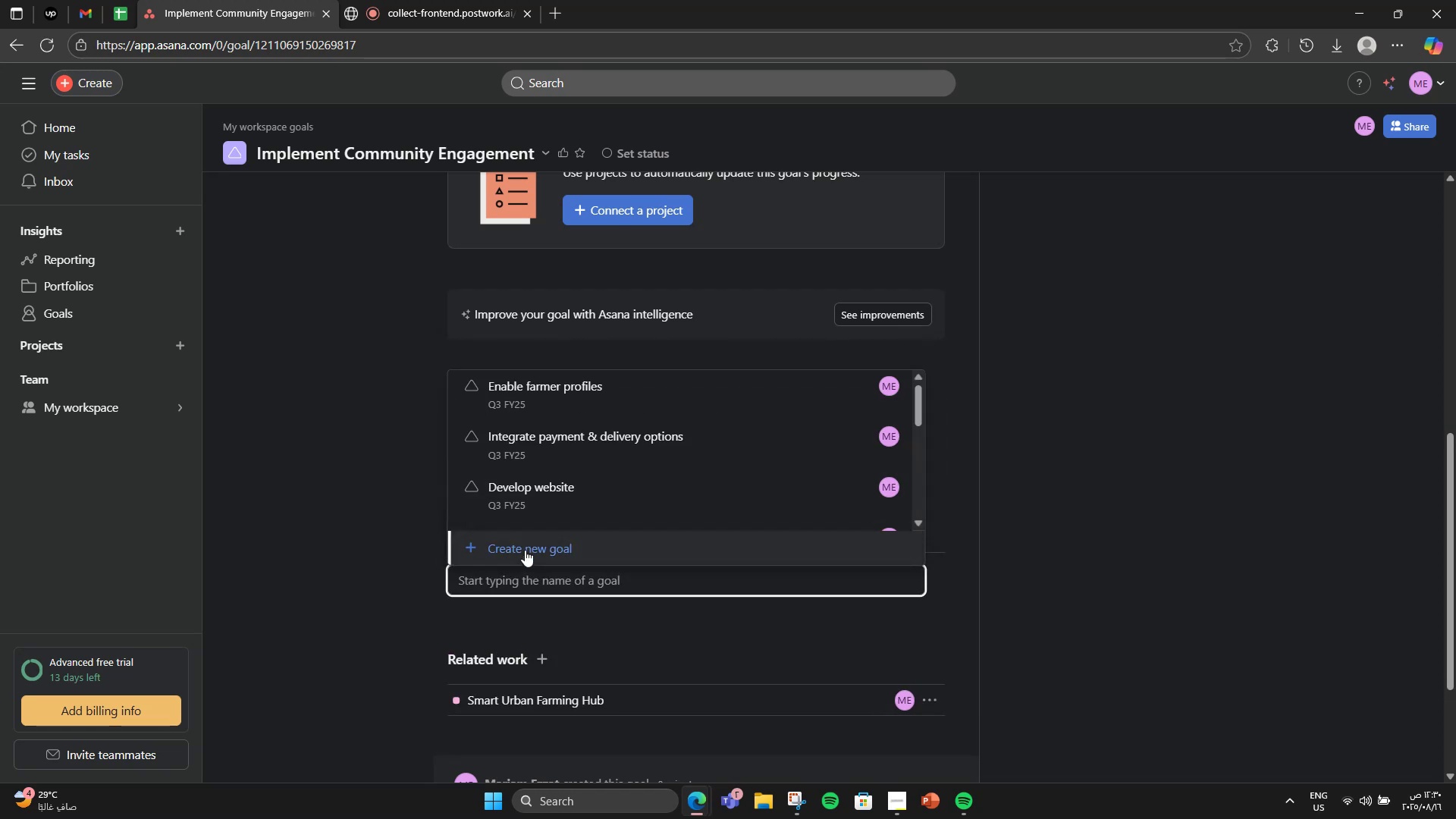 
left_click([523, 557])
 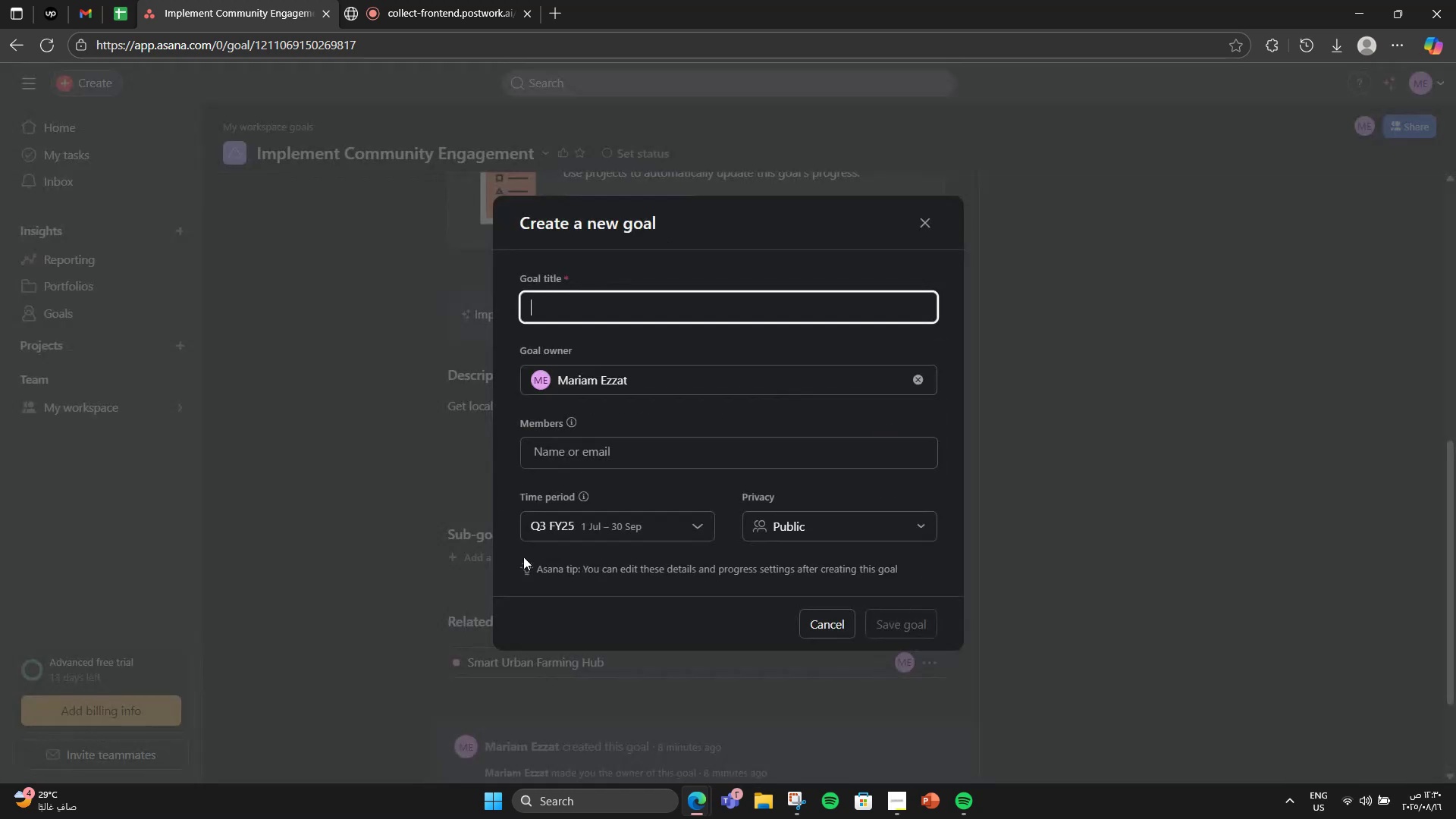 
type(Host workshops)
 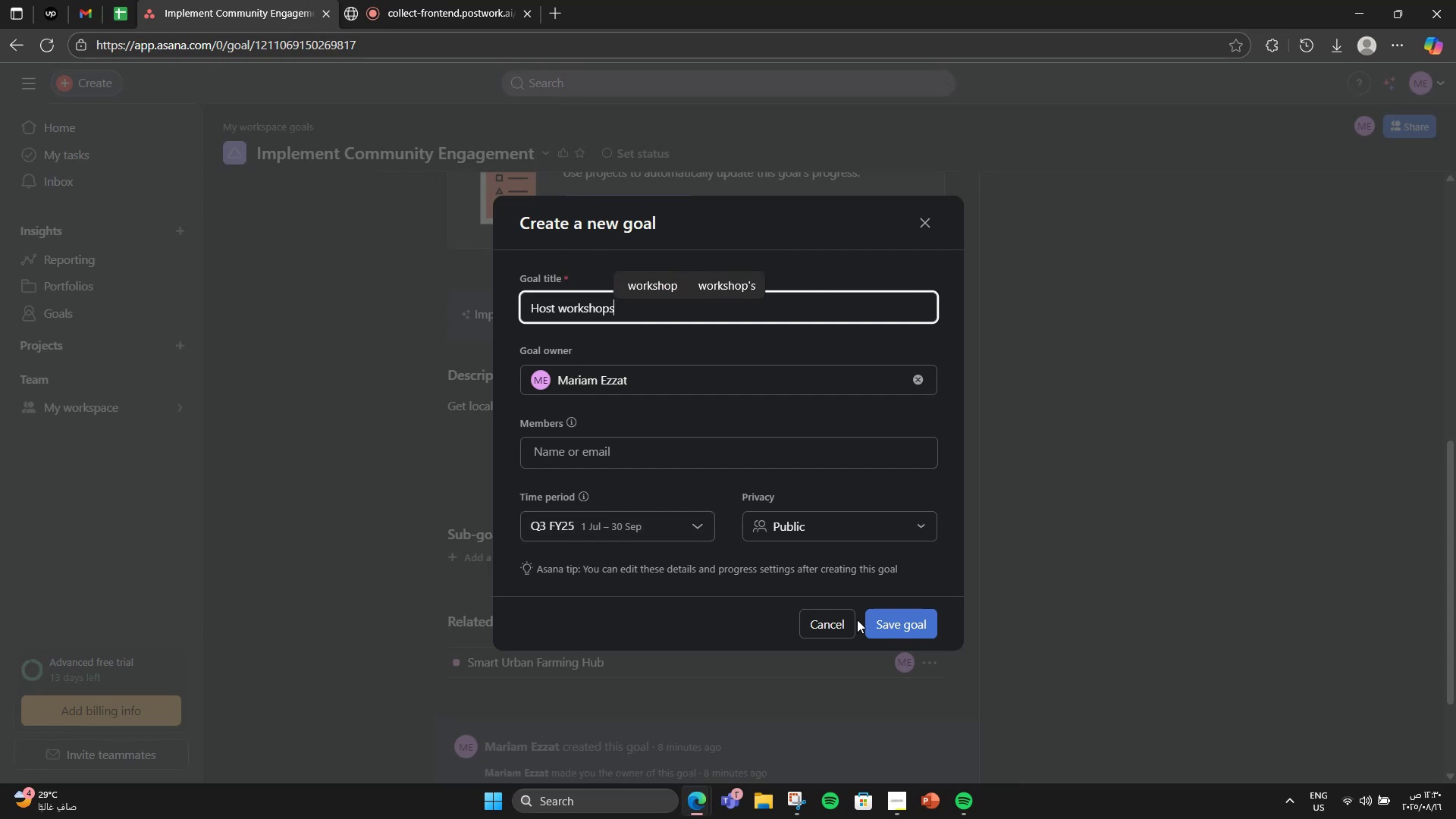 
left_click([880, 619])
 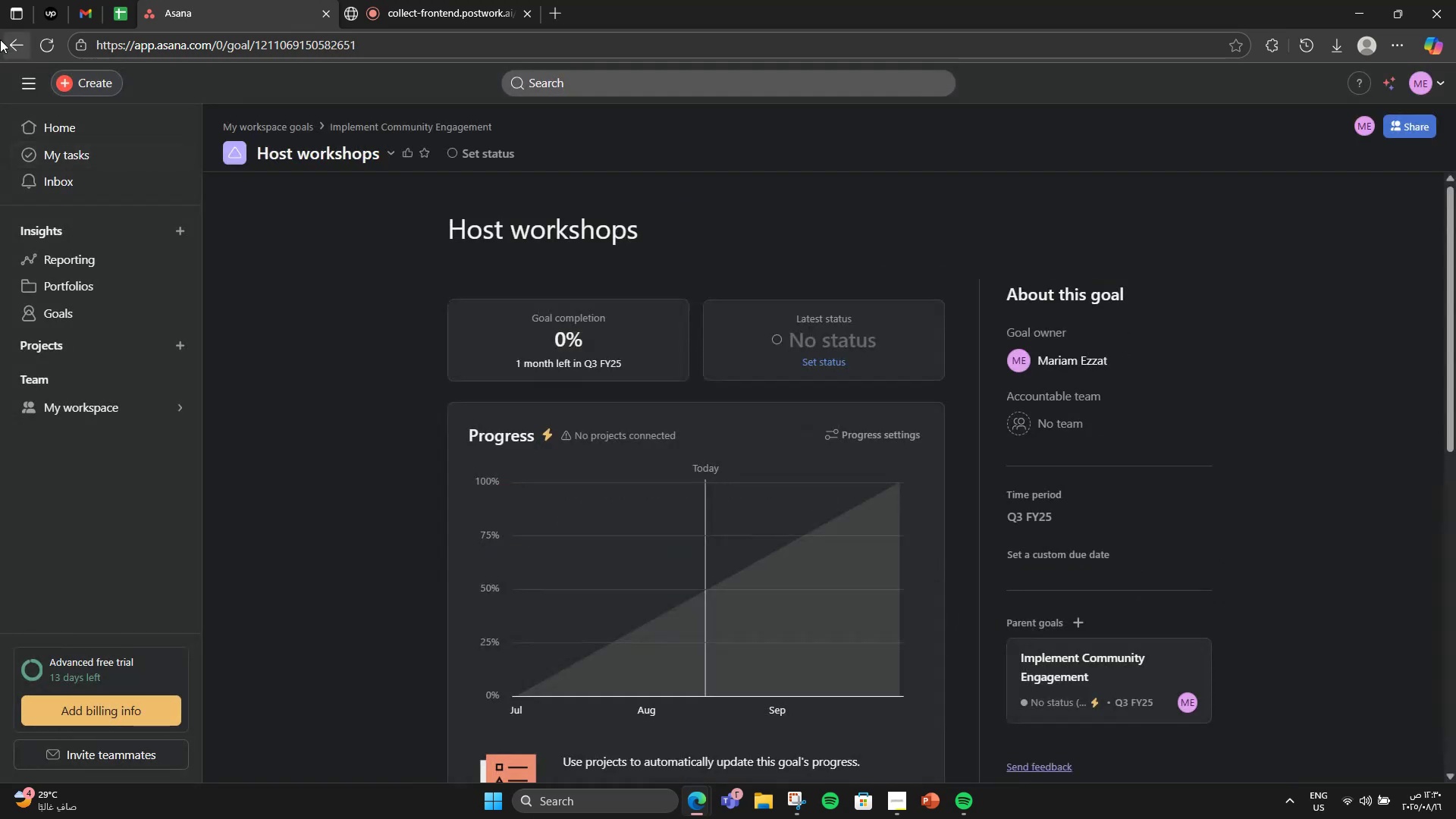 
left_click([0, 39])
 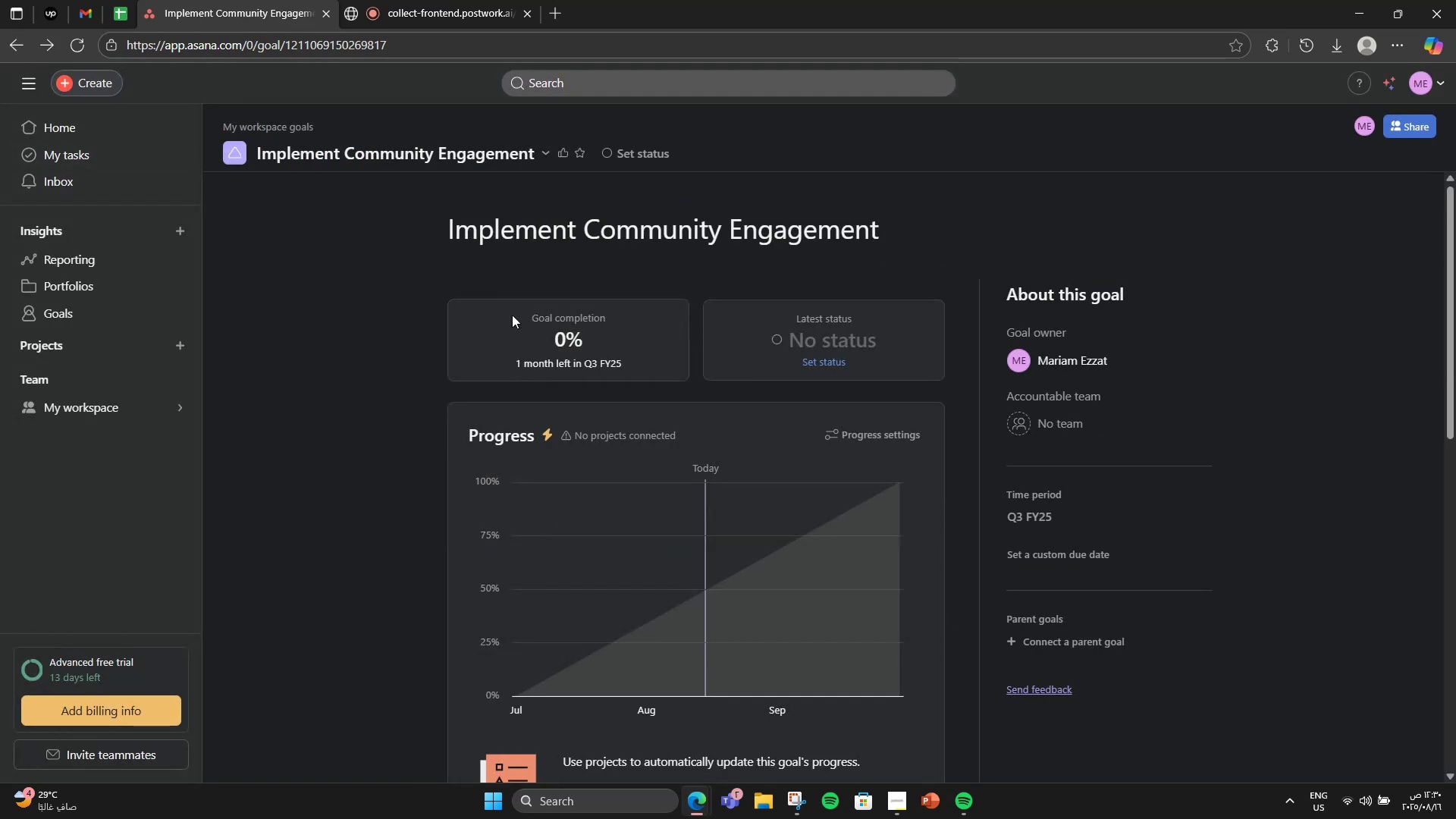 
scroll: coordinate [608, 364], scroll_direction: down, amount: 7.0
 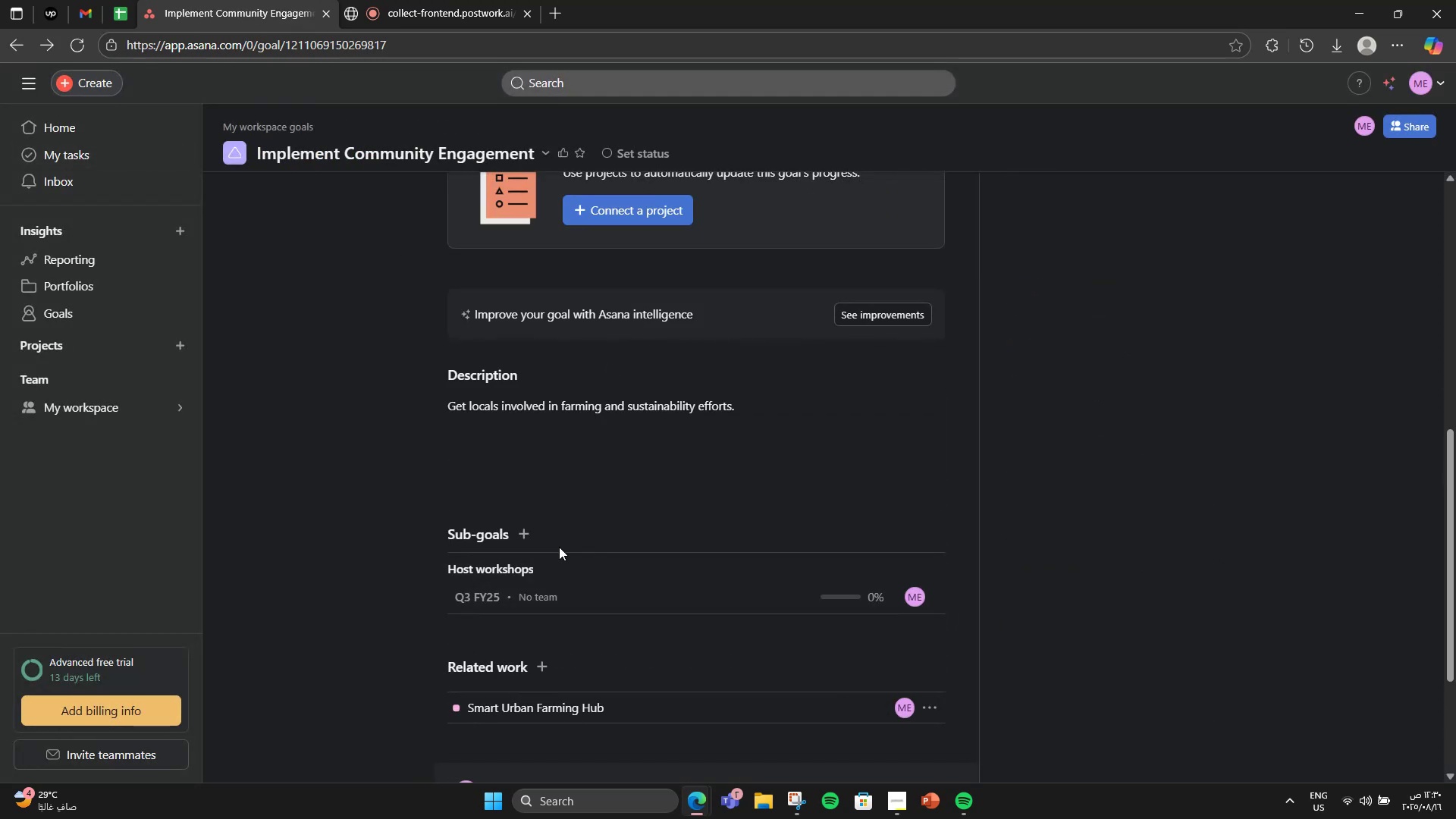 
left_click([520, 529])
 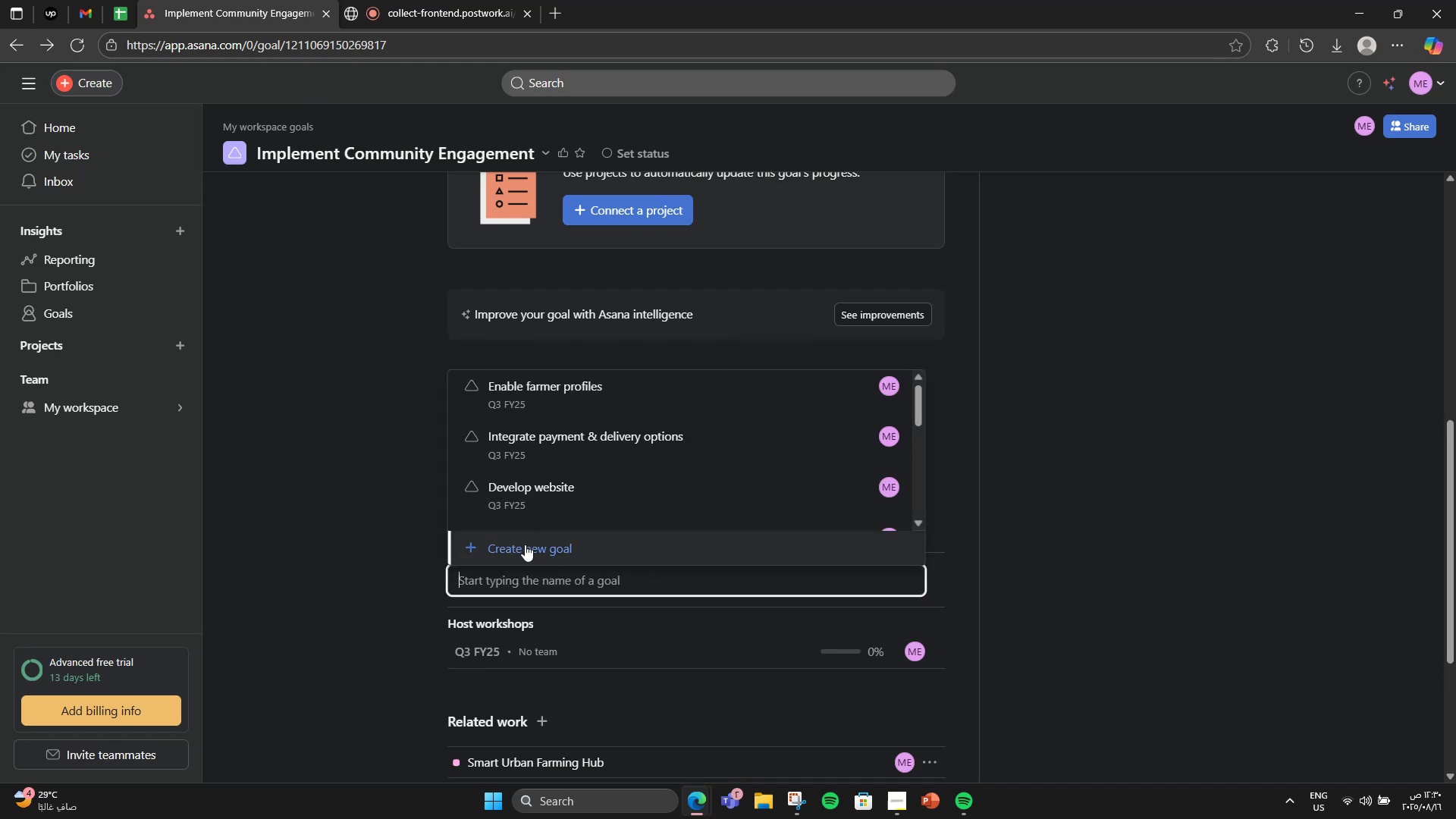 
left_click([525, 544])
 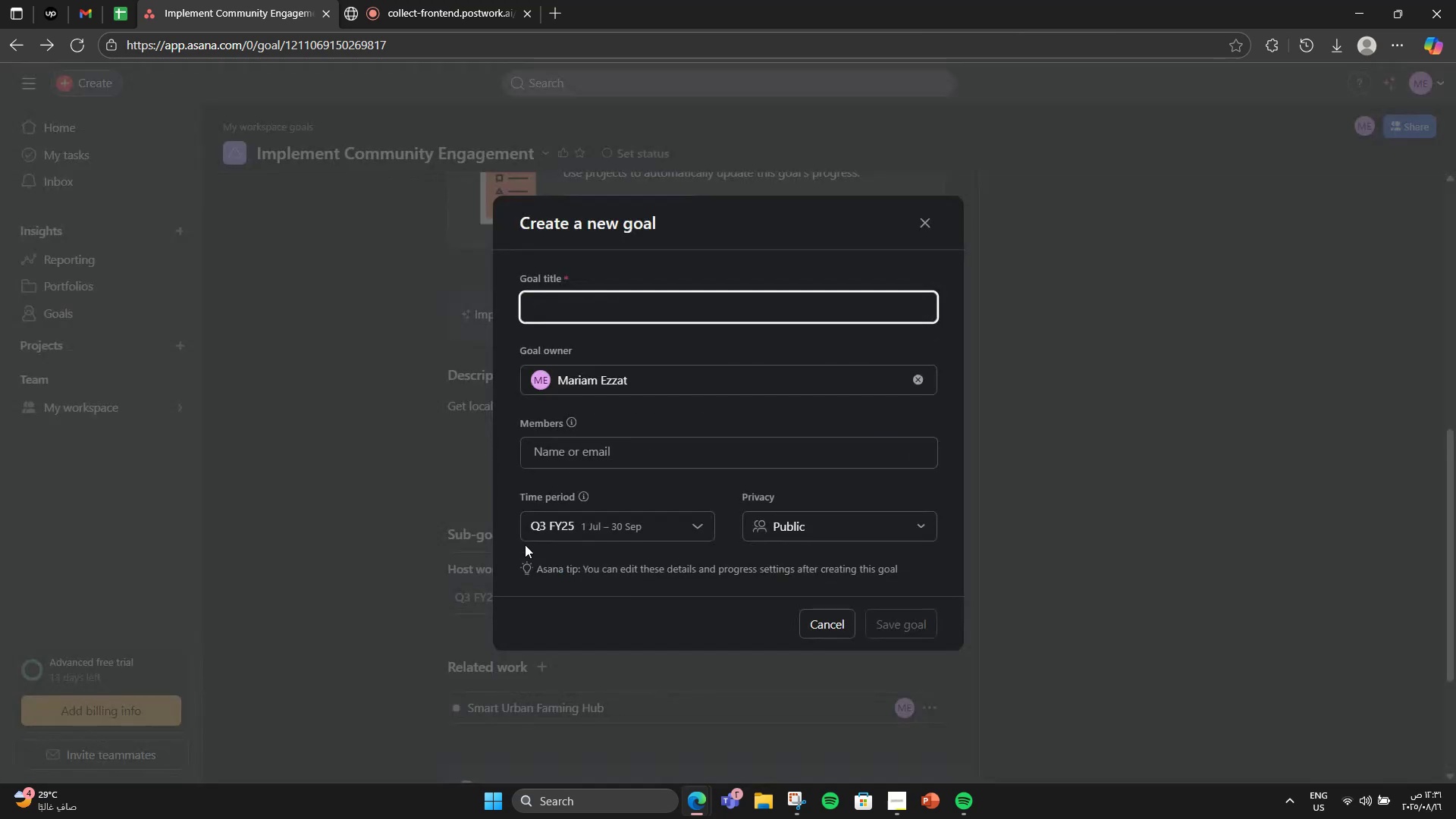 
type(Social media campaigns)
 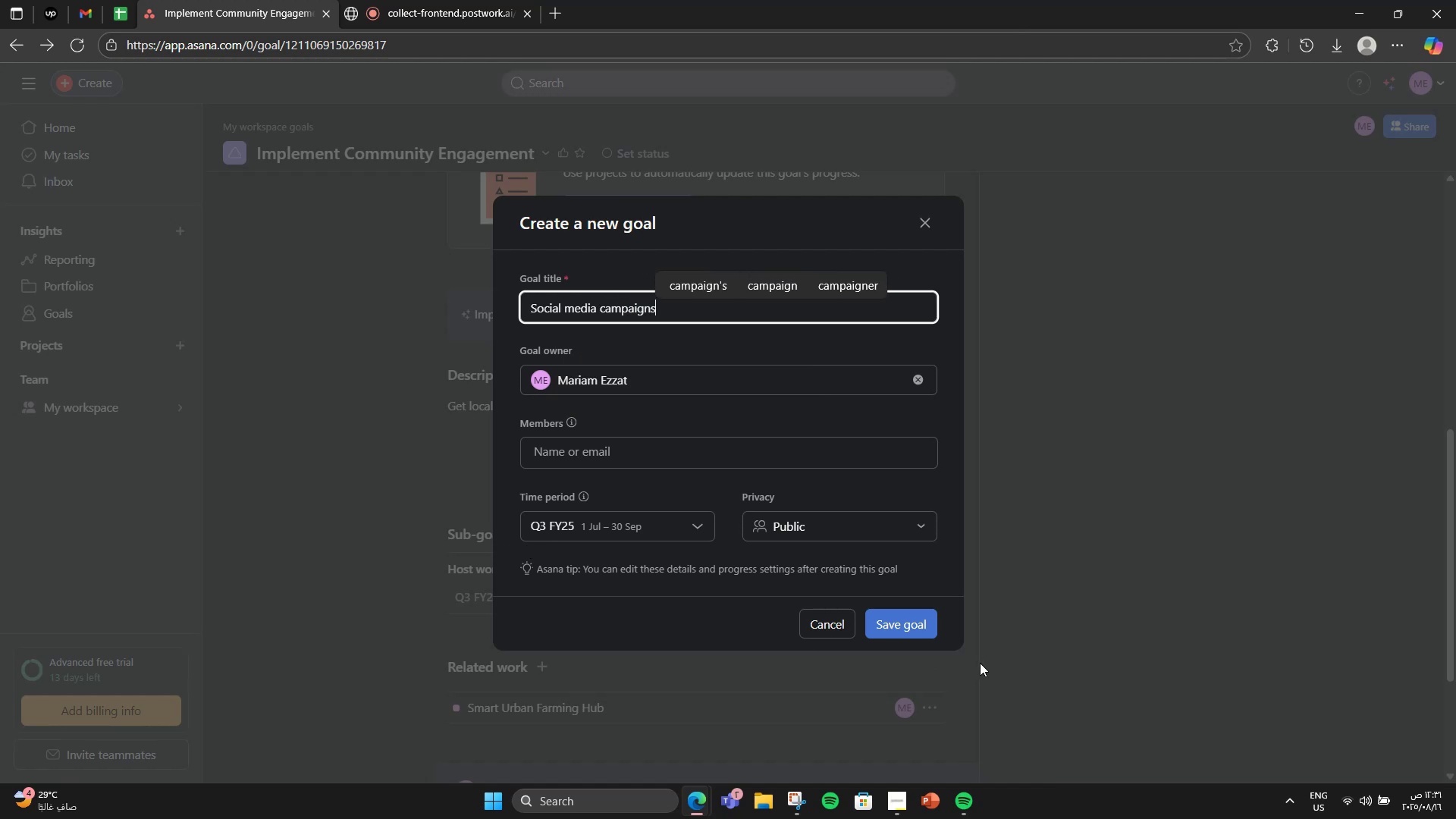 
left_click([909, 624])
 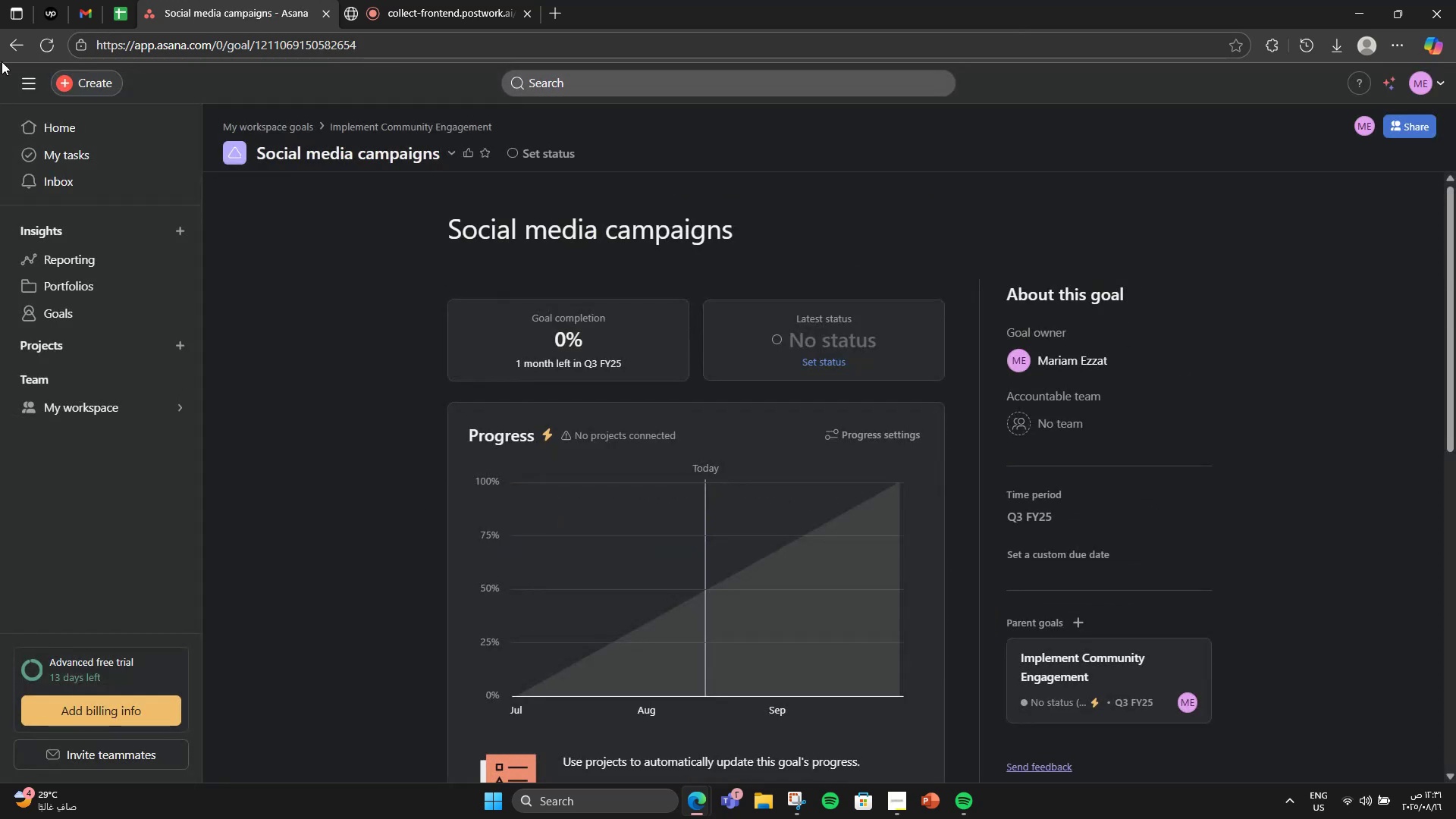 
left_click([13, 50])
 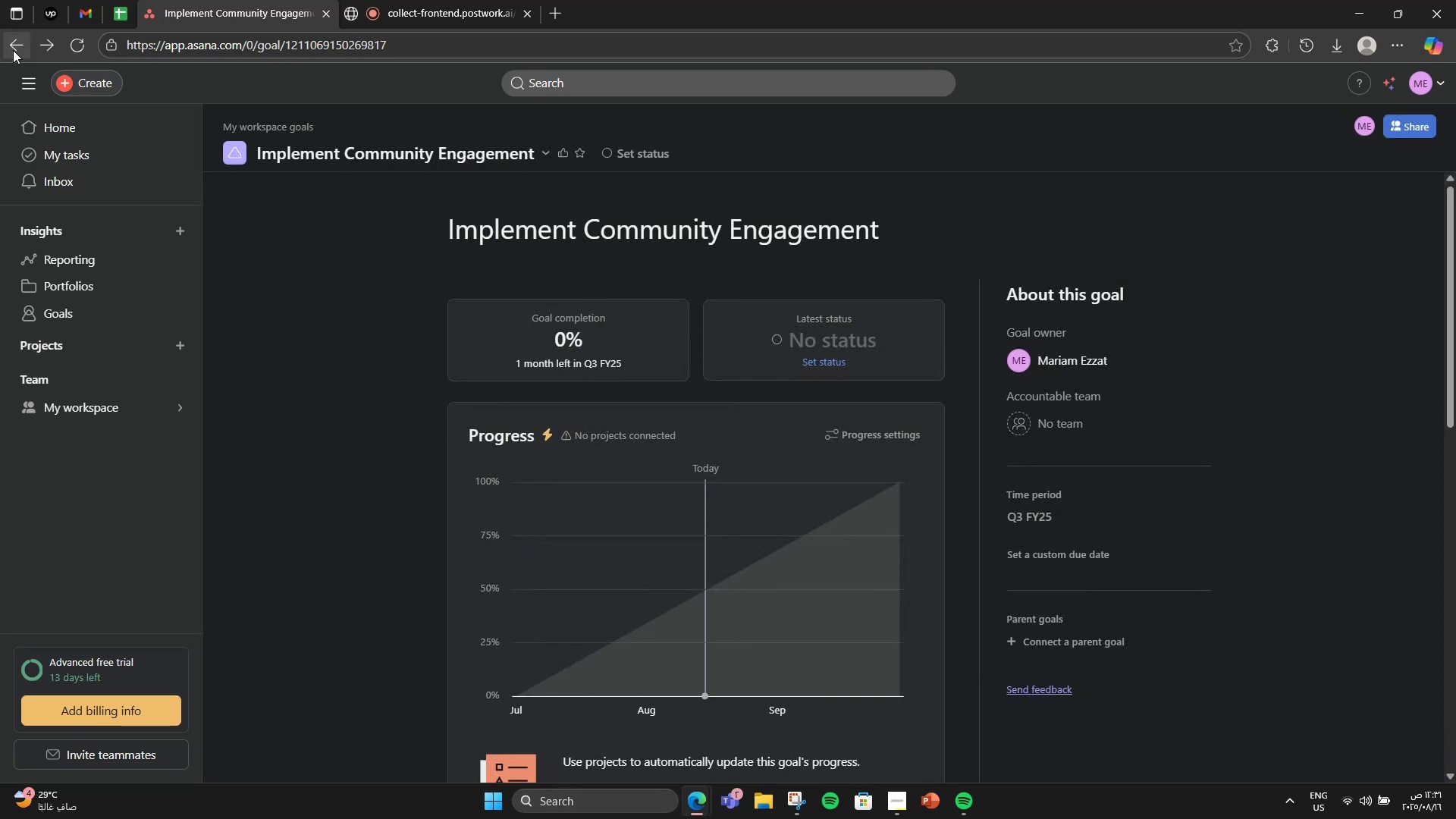 
scroll: coordinate [504, 397], scroll_direction: down, amount: 6.0
 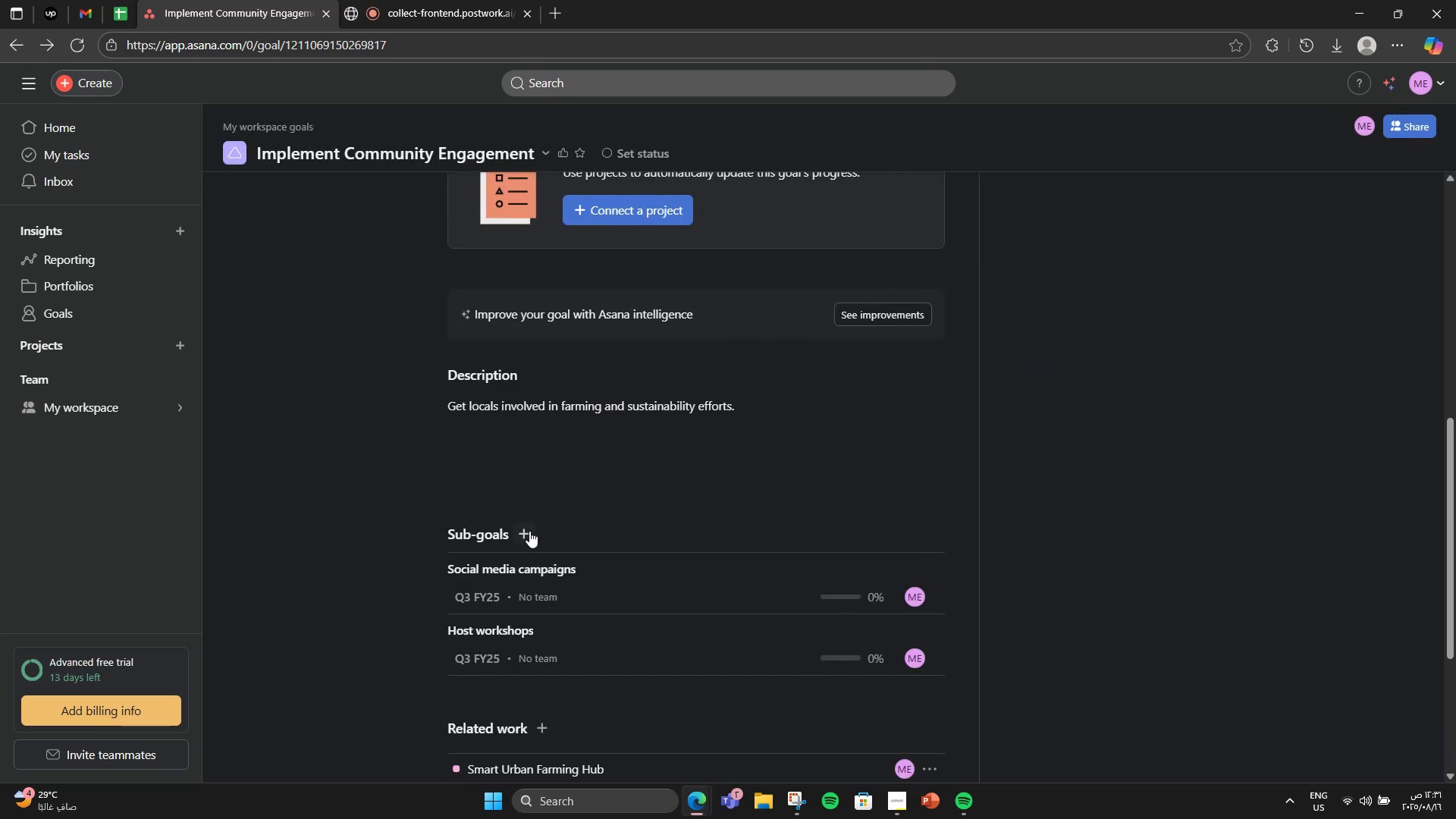 
left_click([529, 531])
 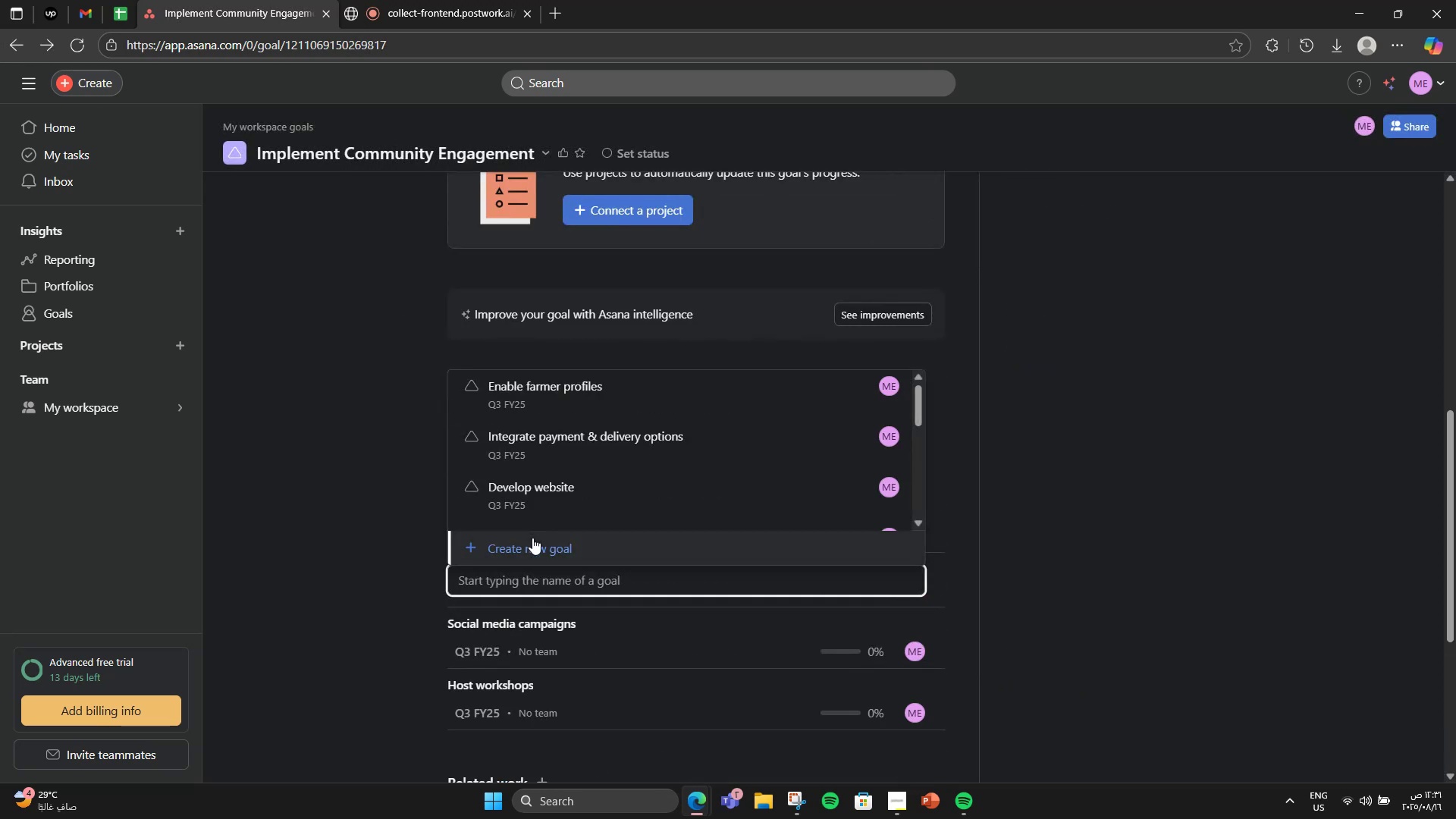 
double_click([532, 541])
 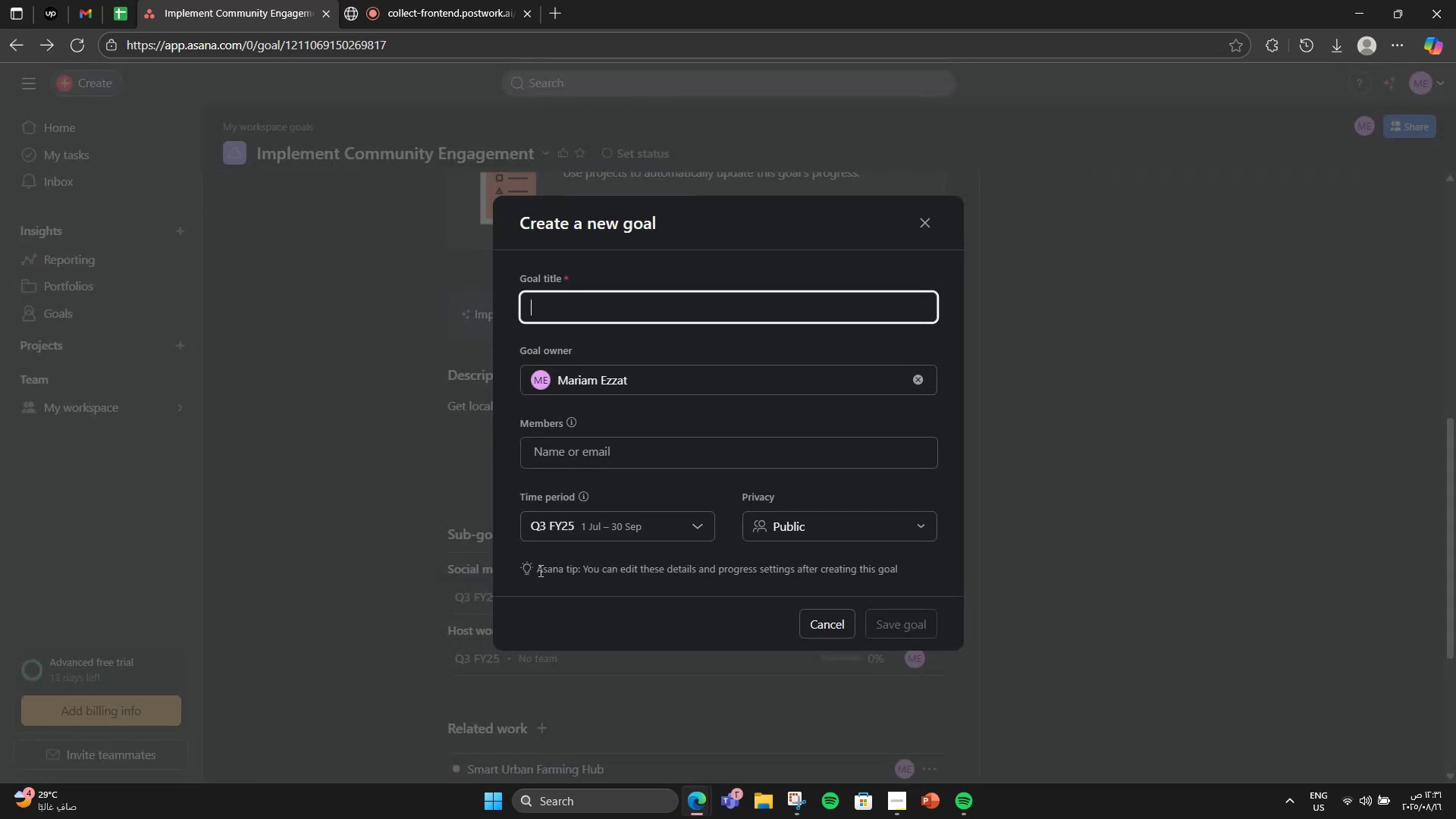 
type(Local restu)
key(Backspace)
type(ay)
key(Backspace)
type(urants)
key(Backspace)
type( partnerships)
 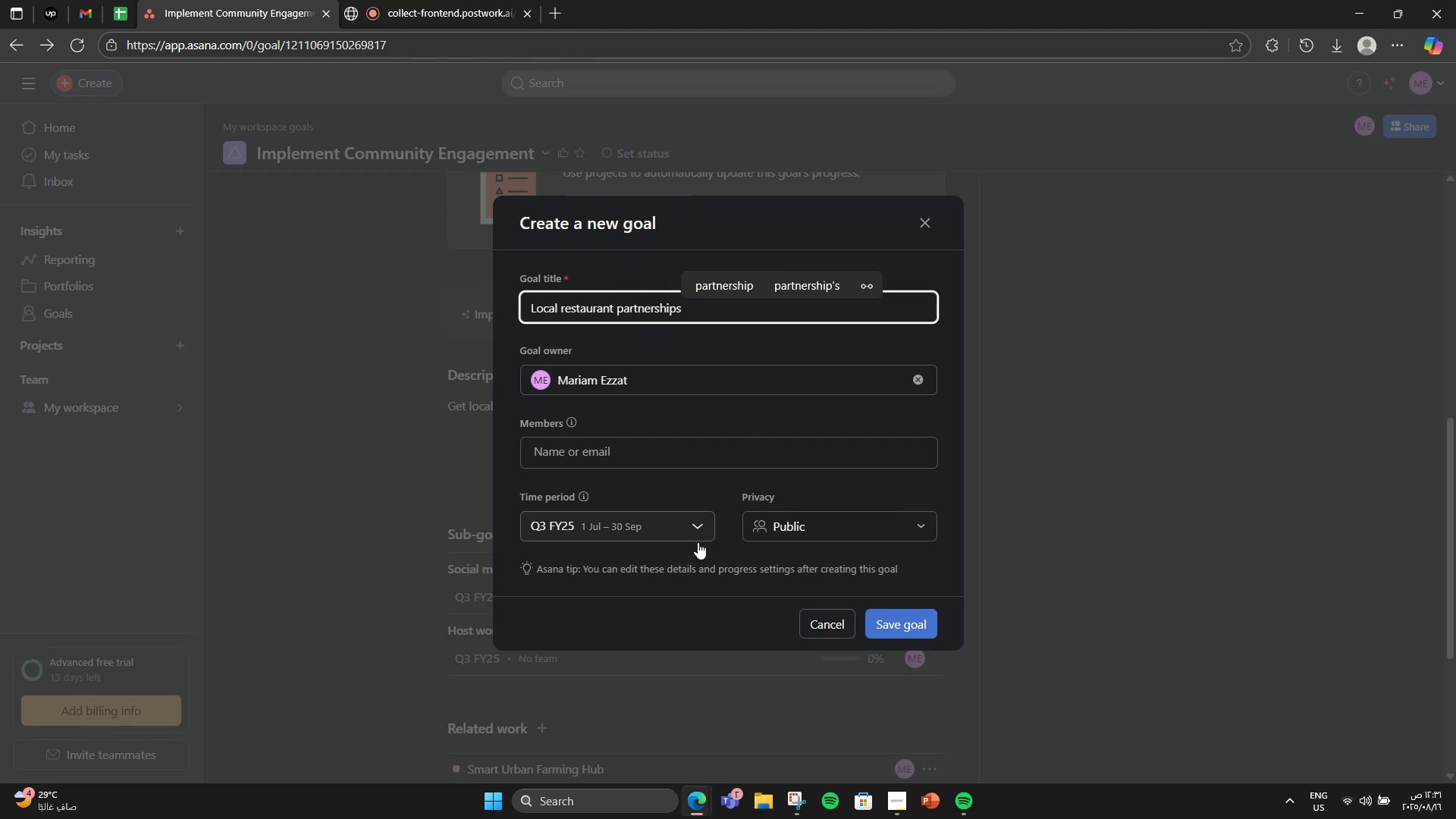 
double_click([899, 615])
 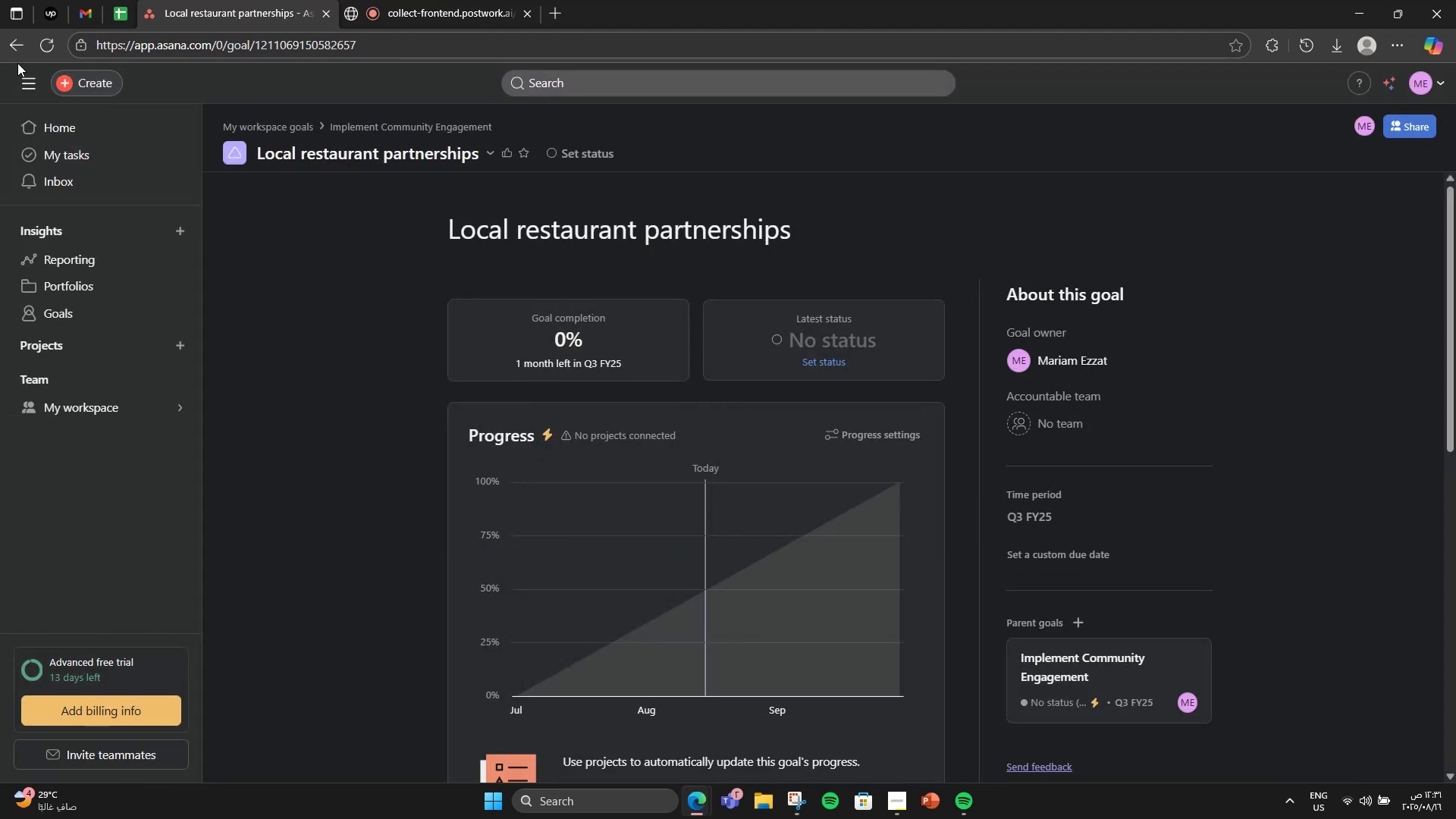 
left_click([15, 46])
 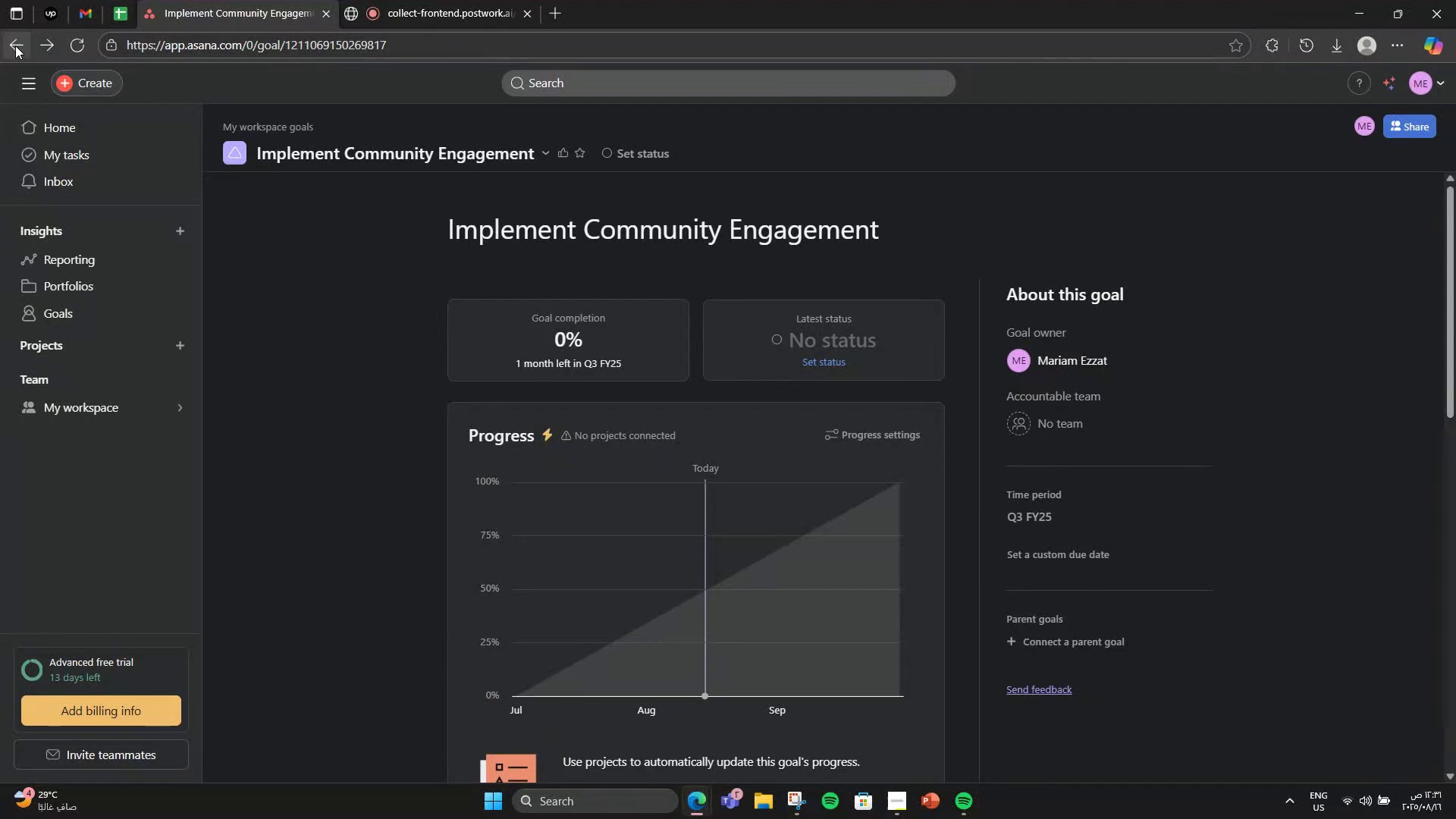 
left_click([15, 46])
 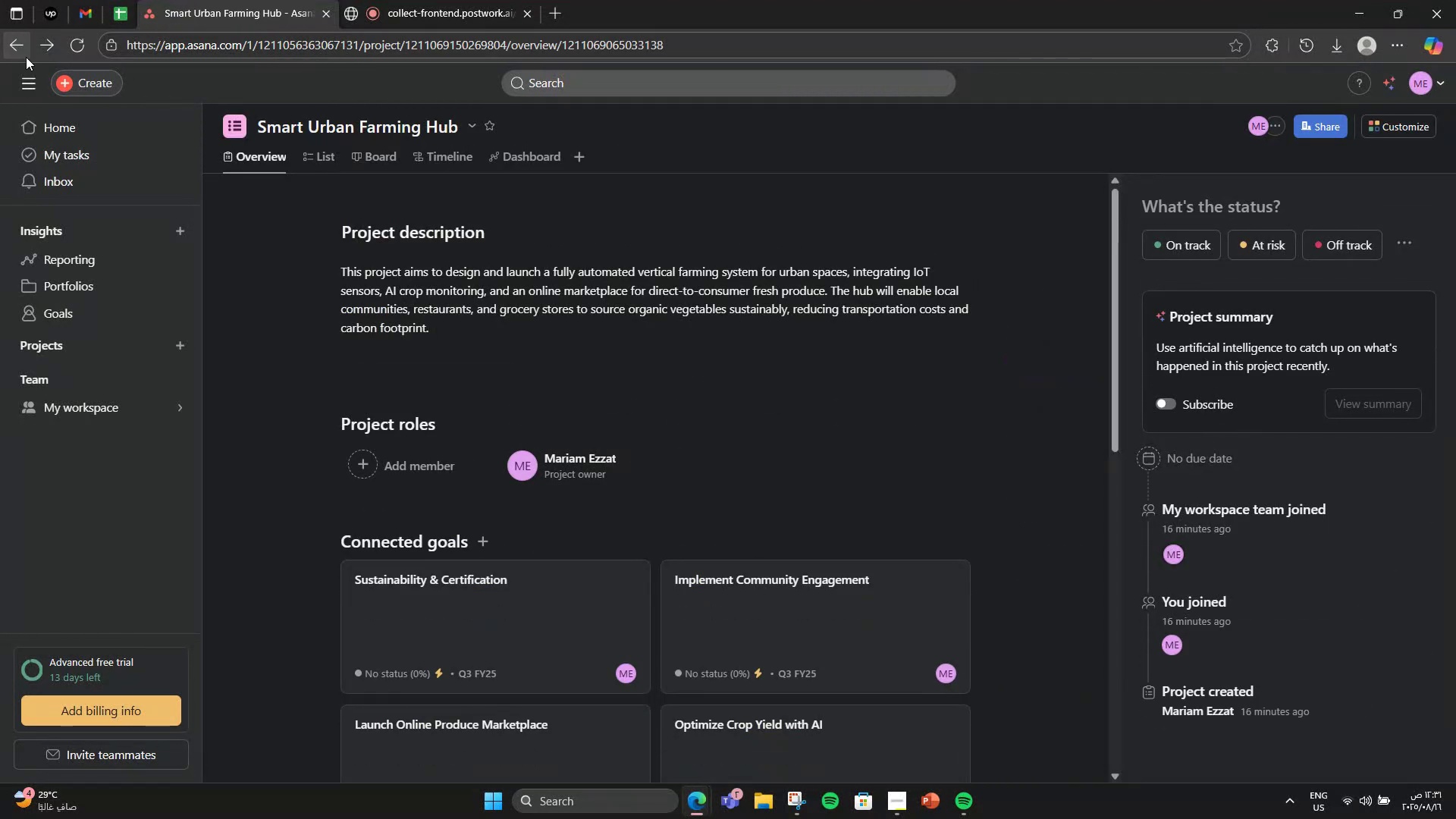 
scroll: coordinate [764, 409], scroll_direction: down, amount: 2.0
 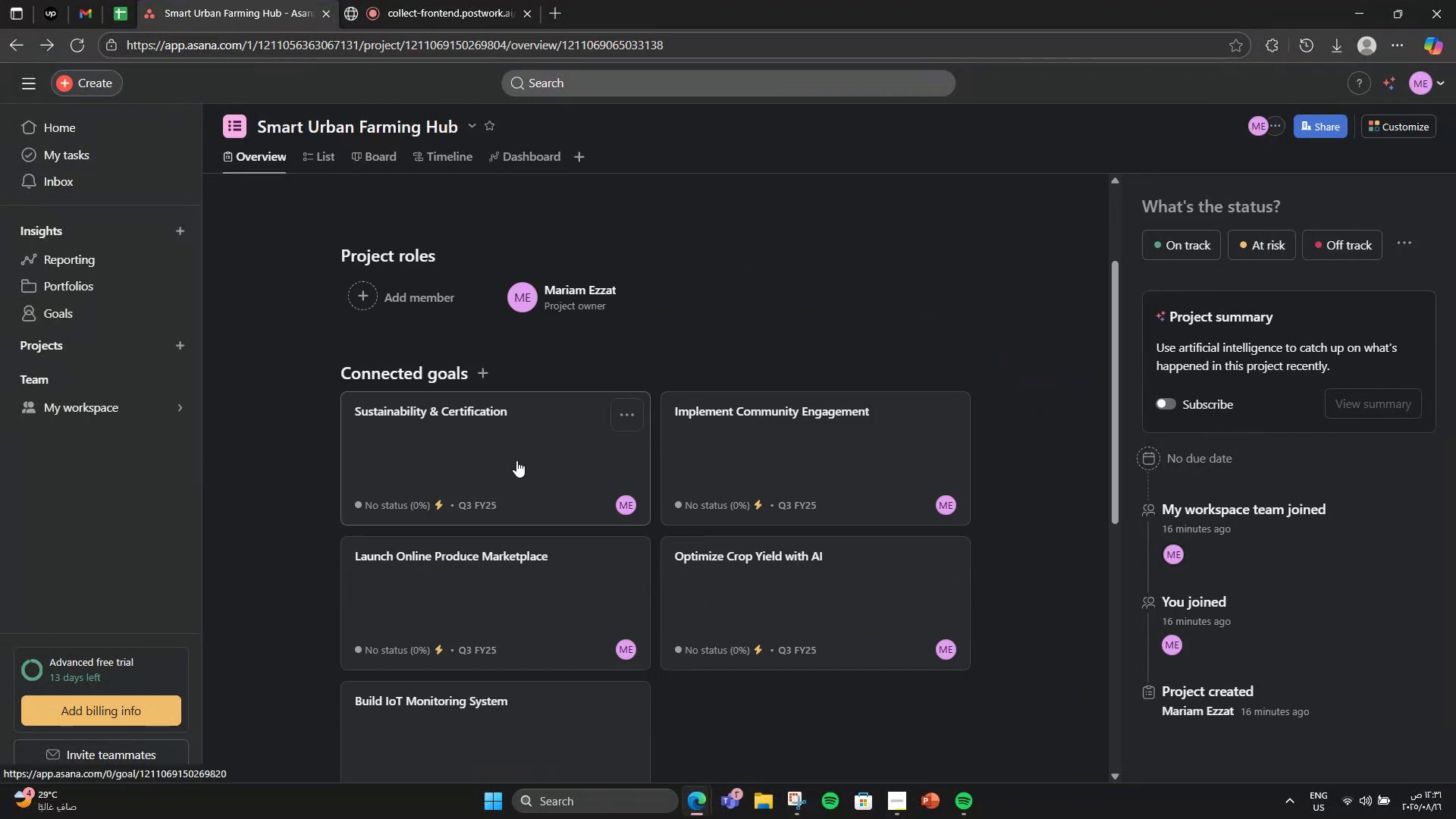 
left_click([516, 460])
 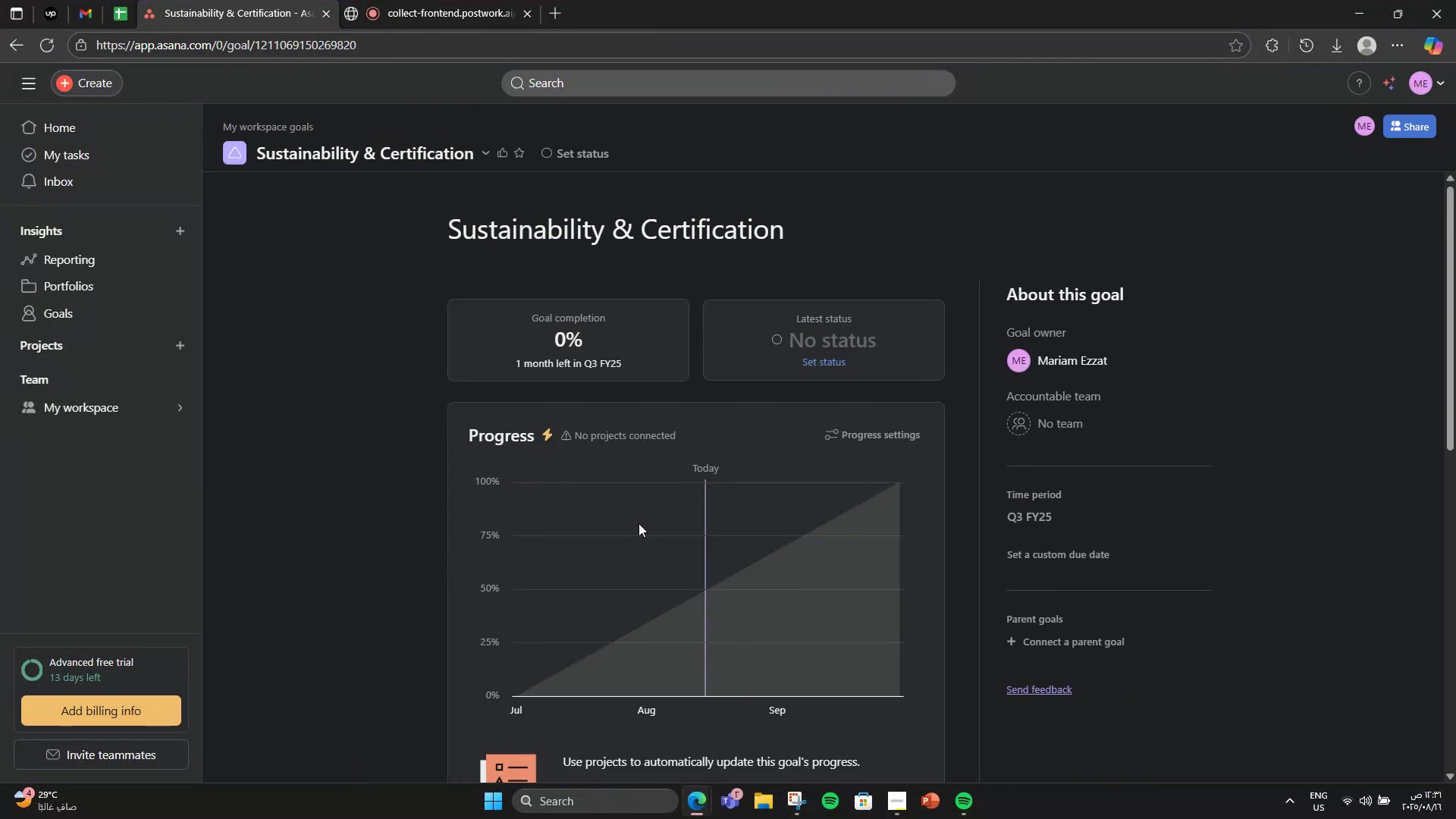 
scroll: coordinate [889, 677], scroll_direction: down, amount: 4.0
 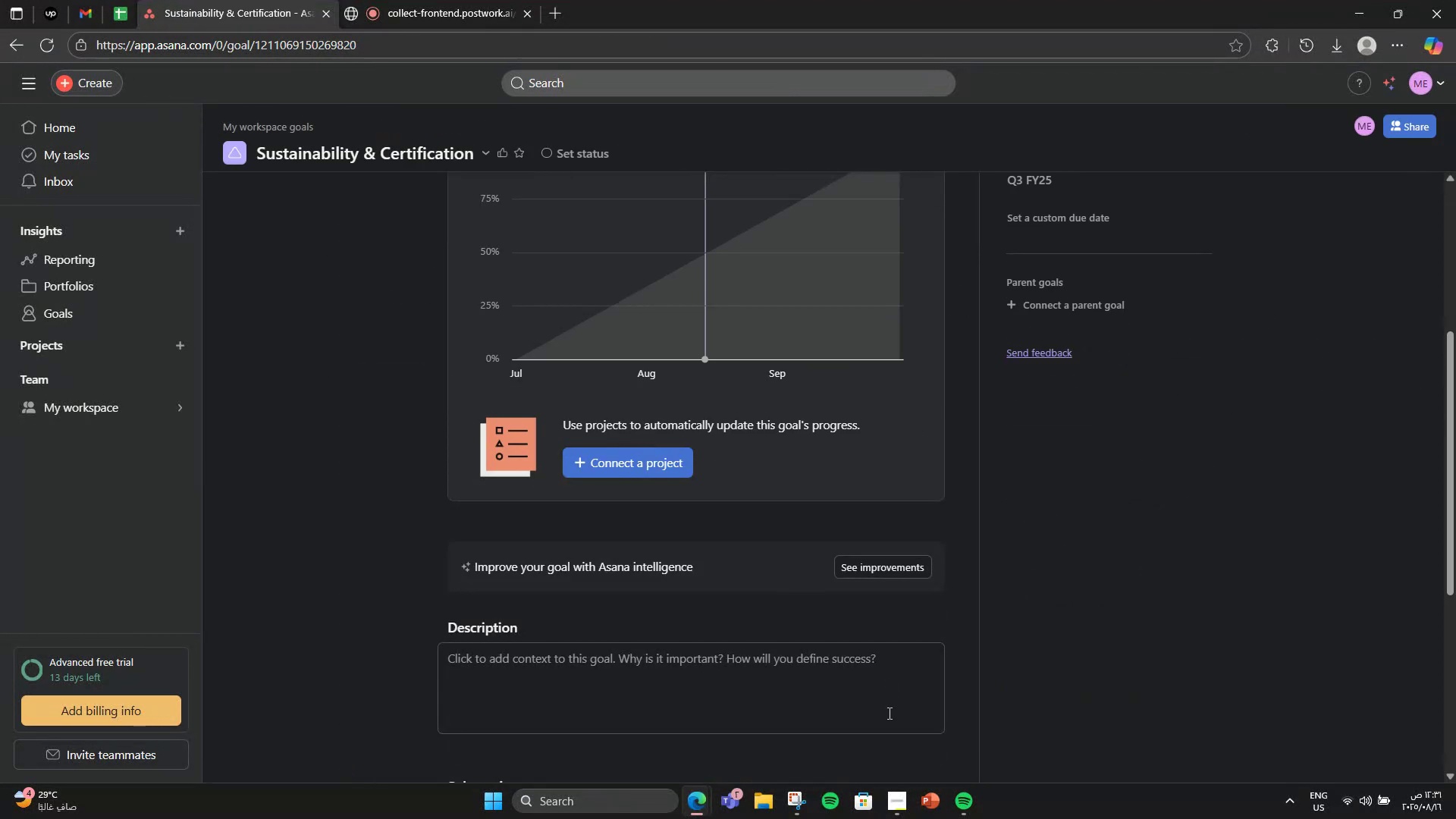 
left_click([888, 713])
 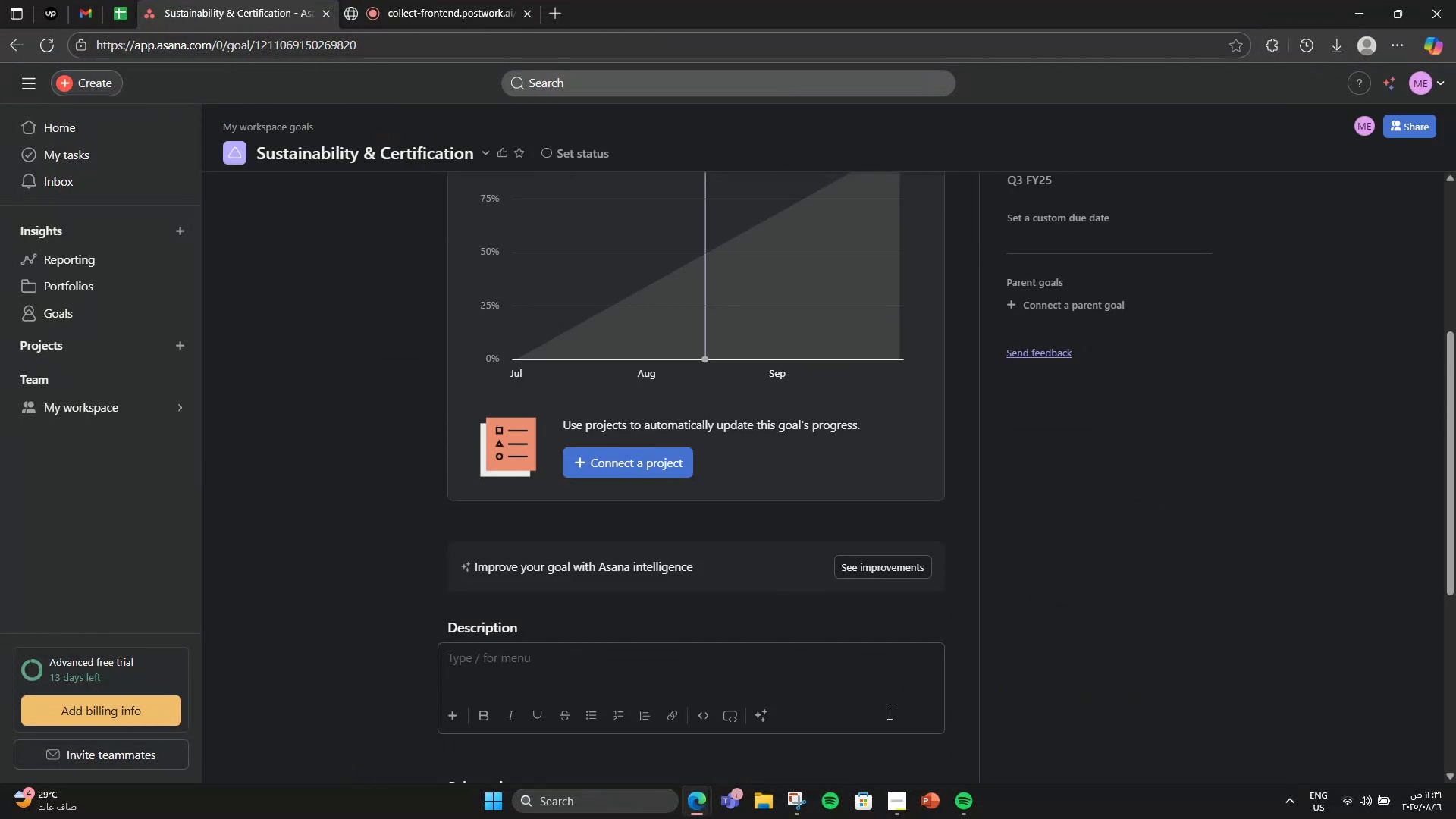 
scroll: coordinate [888, 713], scroll_direction: down, amount: 1.0
 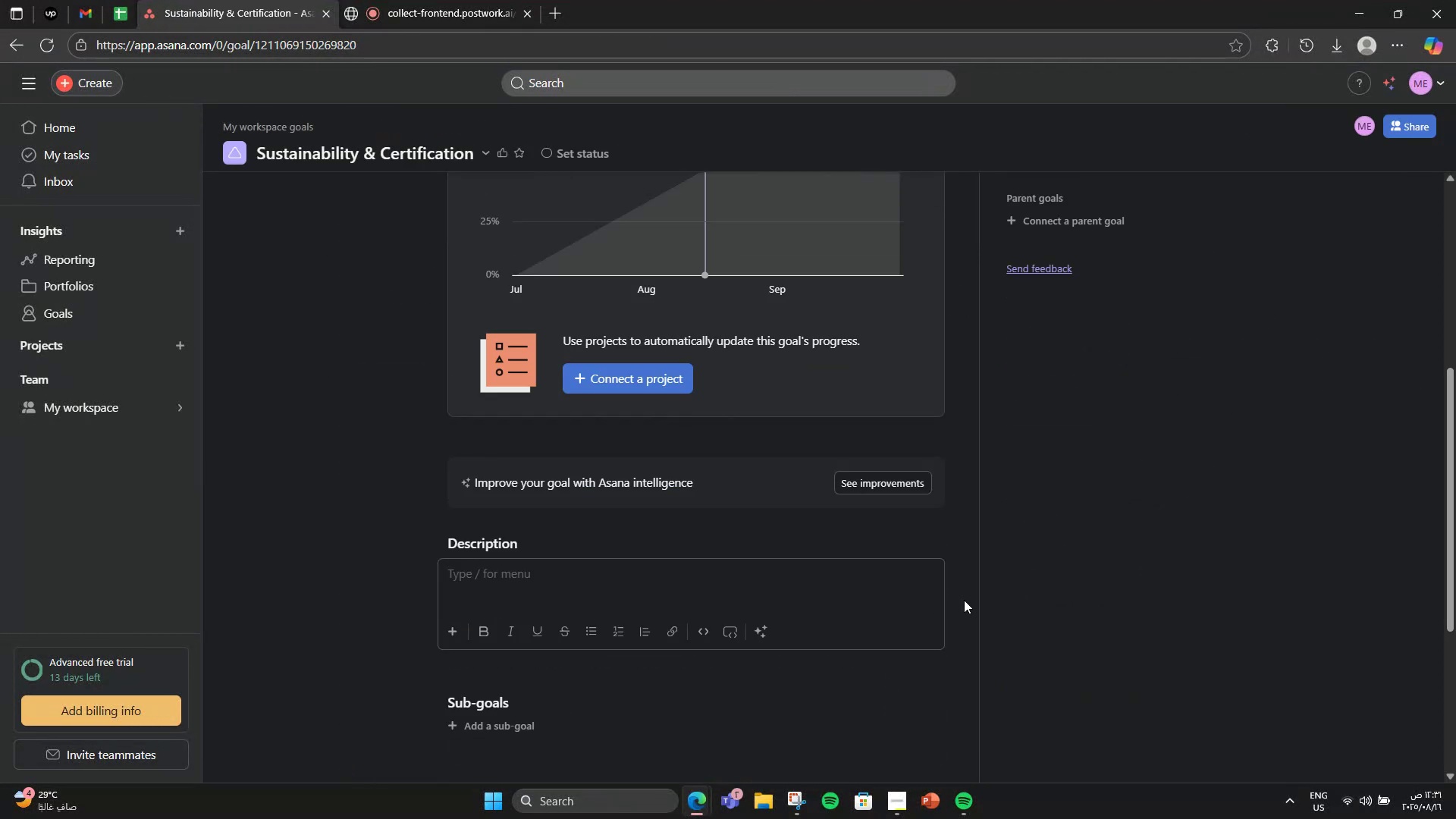 
type(Archieve )
key(Backspace)
 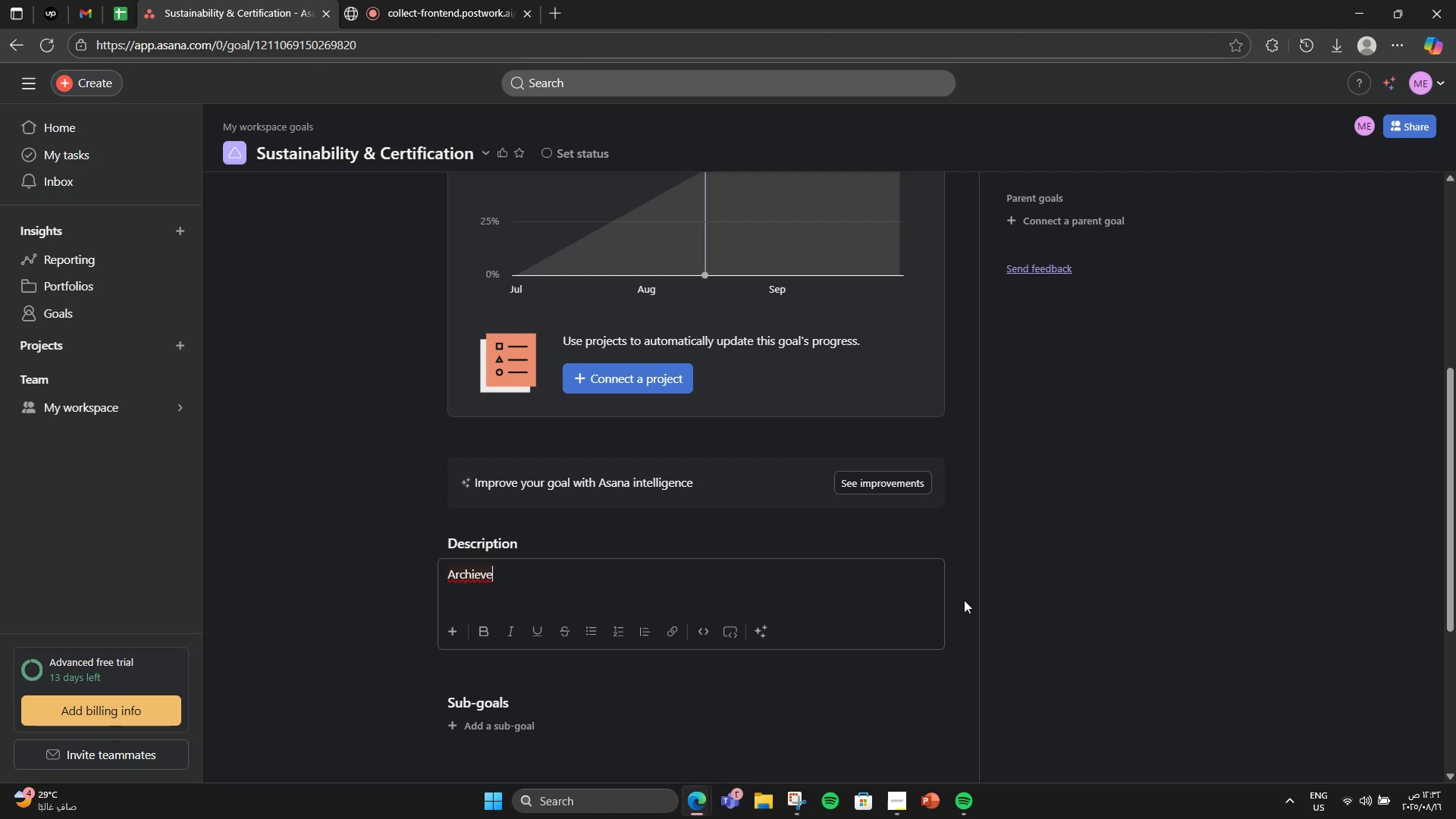 
hold_key(key=Backspace, duration=0.66)
 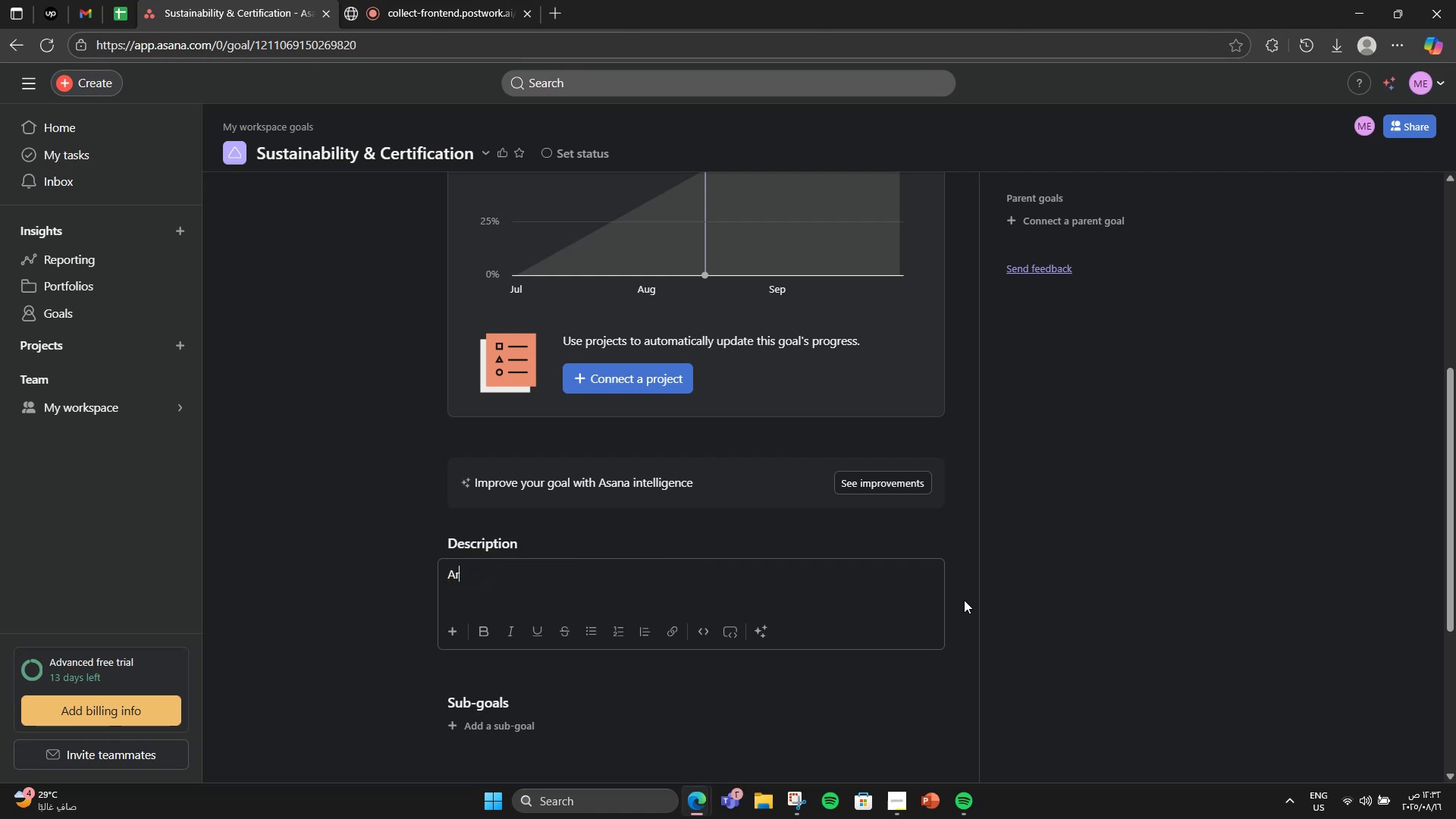 
key(Backspace)
type(chieve reco)
 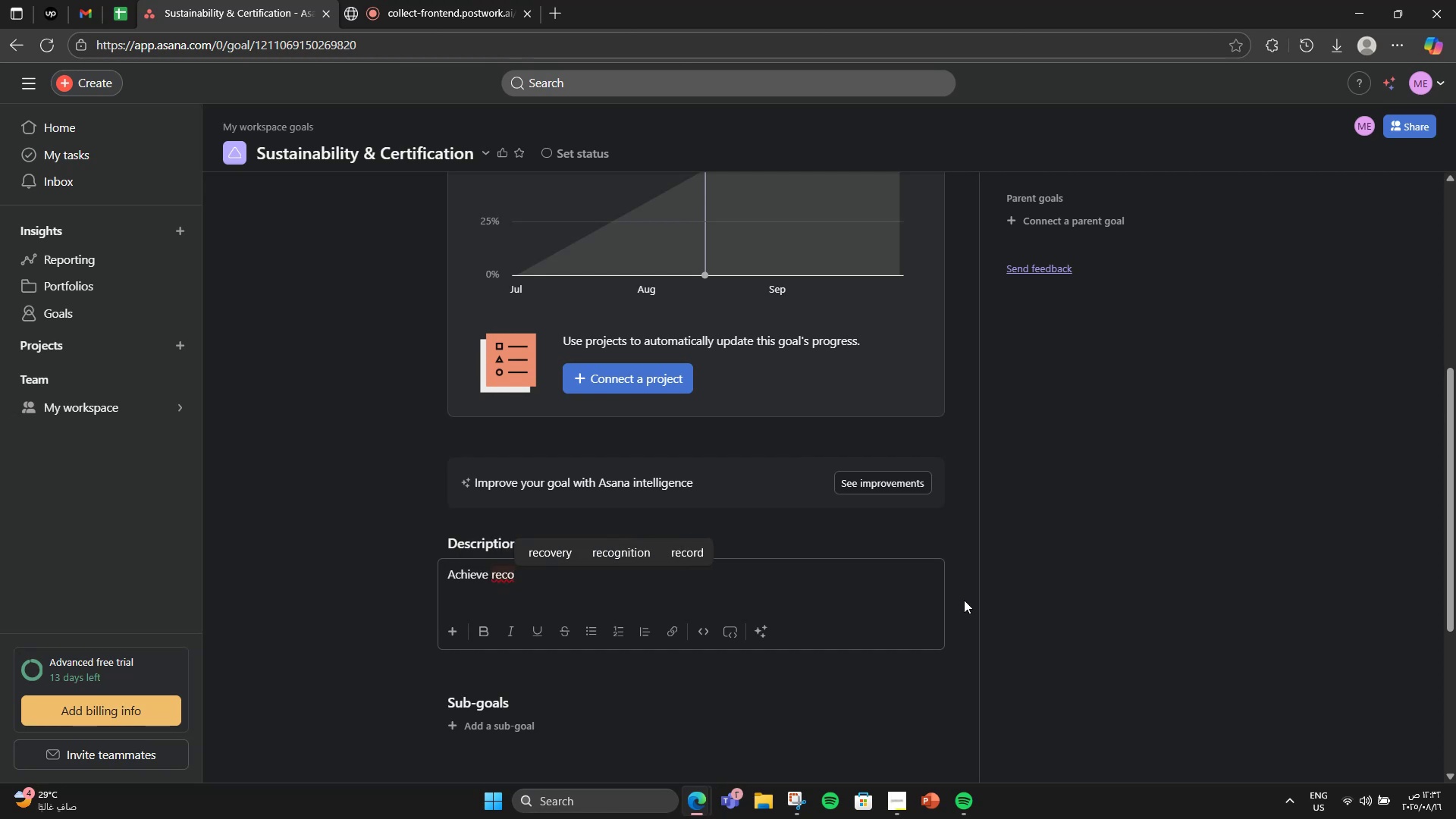 
type(gnized organic and eco-friendly certifications.)
 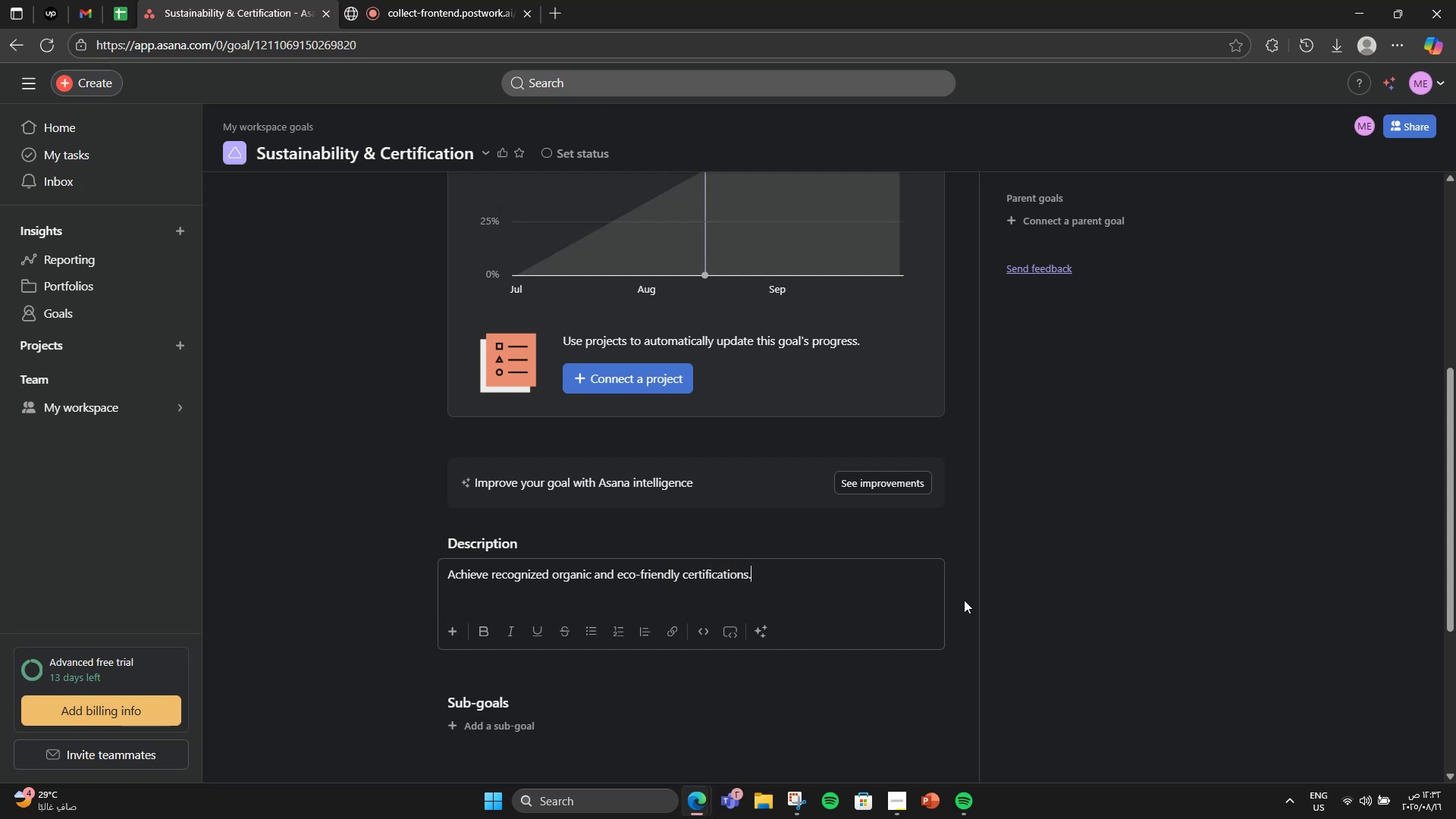 
scroll: coordinate [964, 600], scroll_direction: down, amount: 2.0
 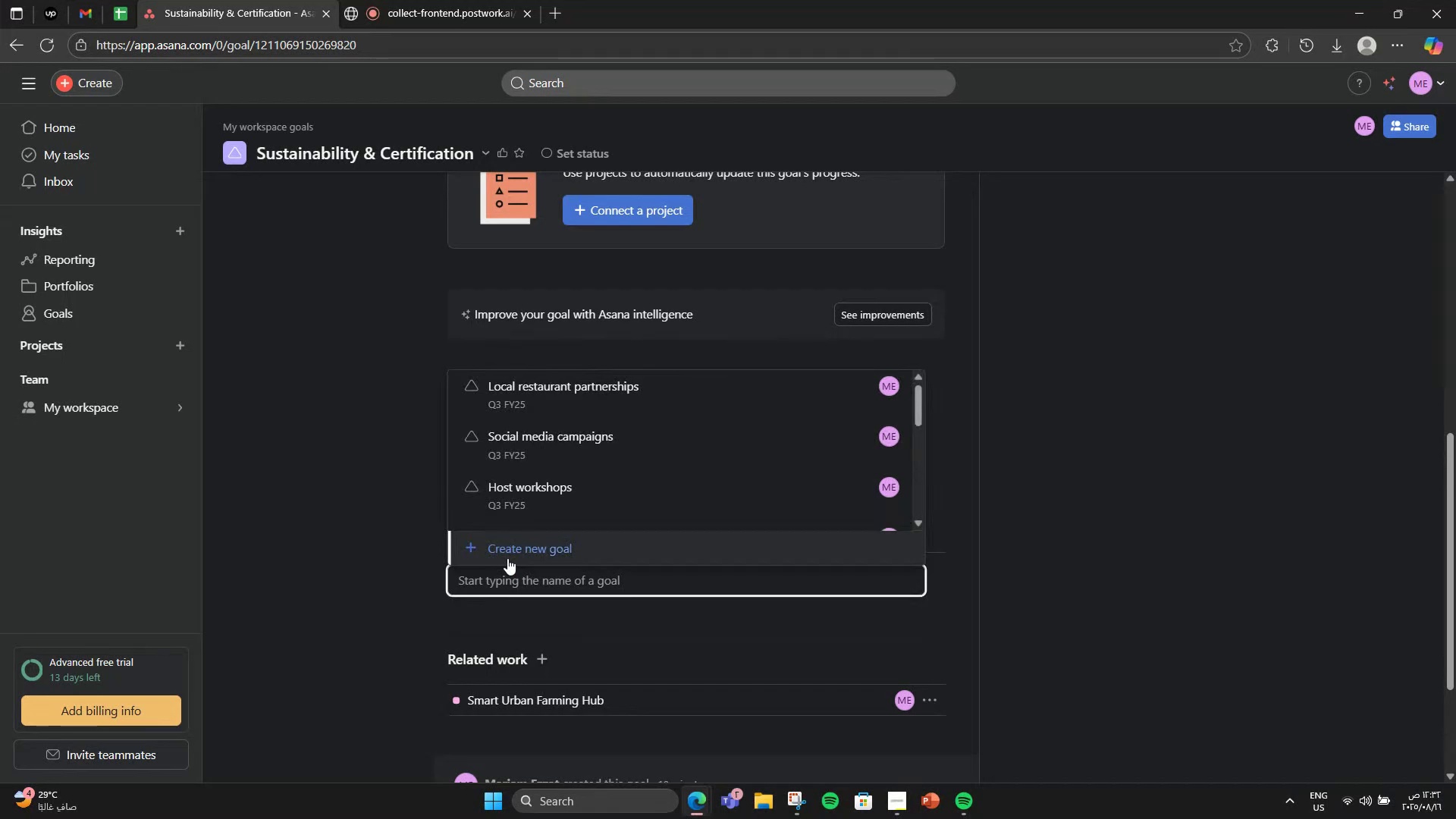 
type(Apply for certificato)
key(Backspace)
type(ions)
 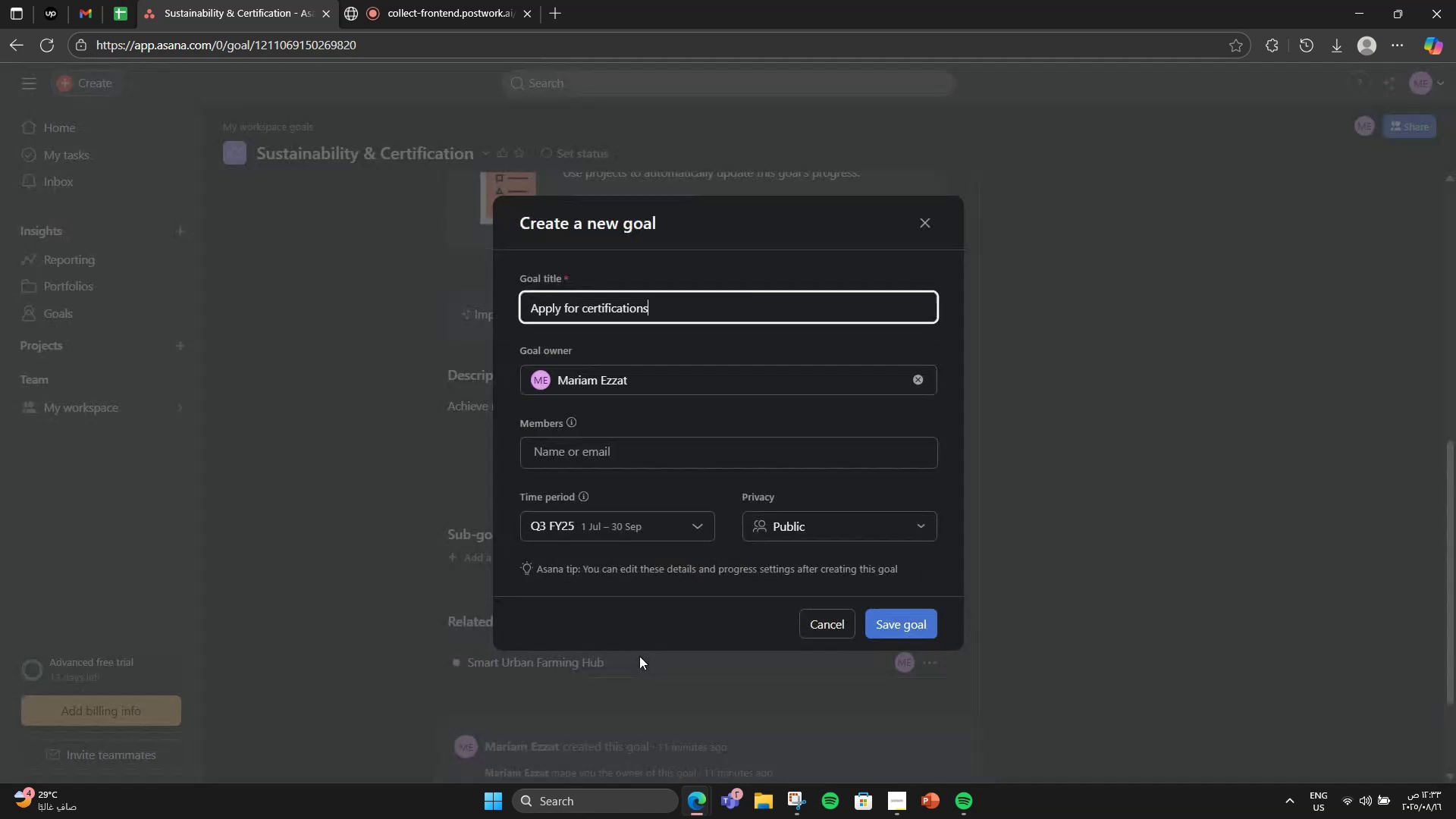 
left_click([877, 618])
 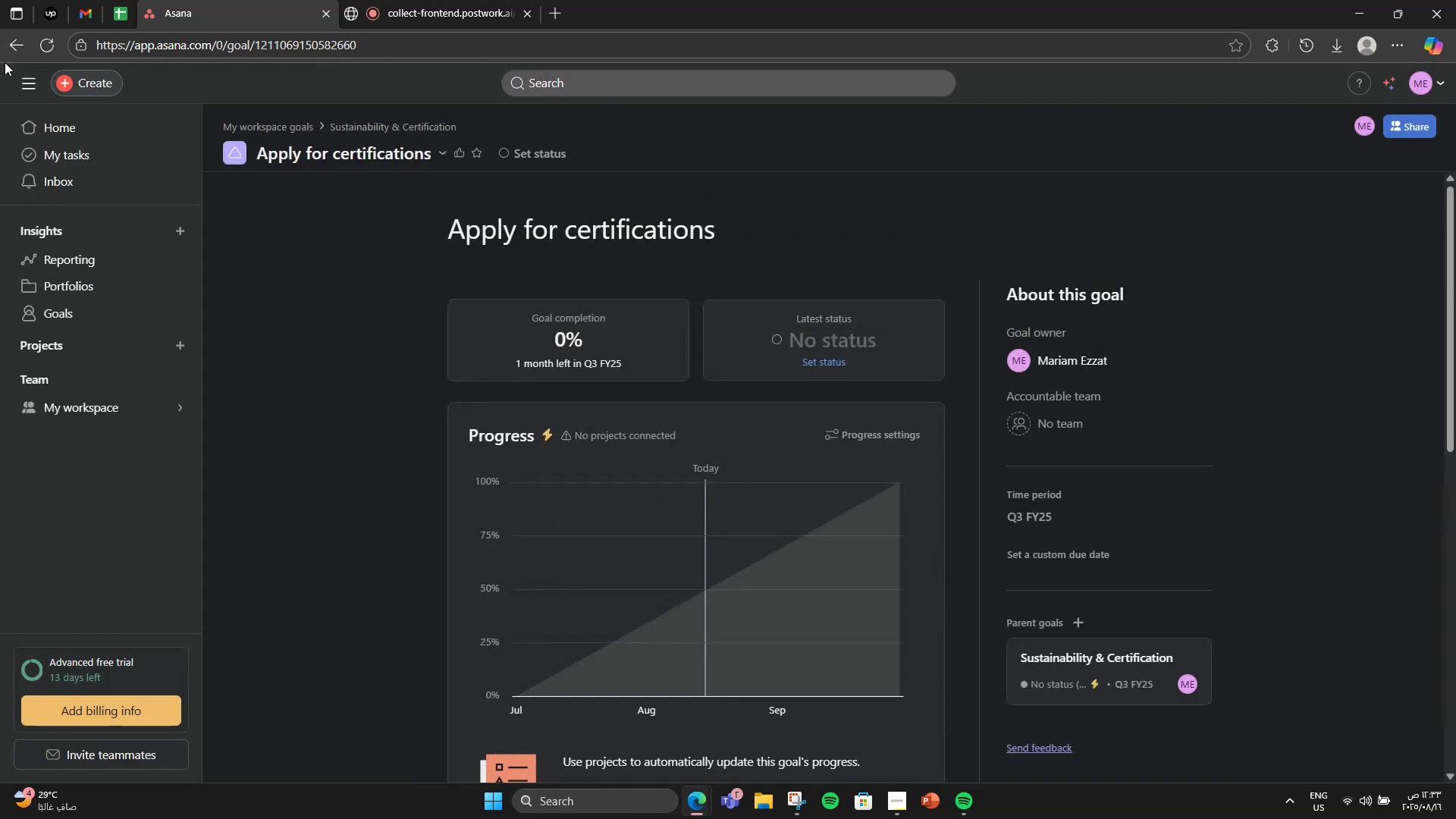 
left_click([4, 49])
 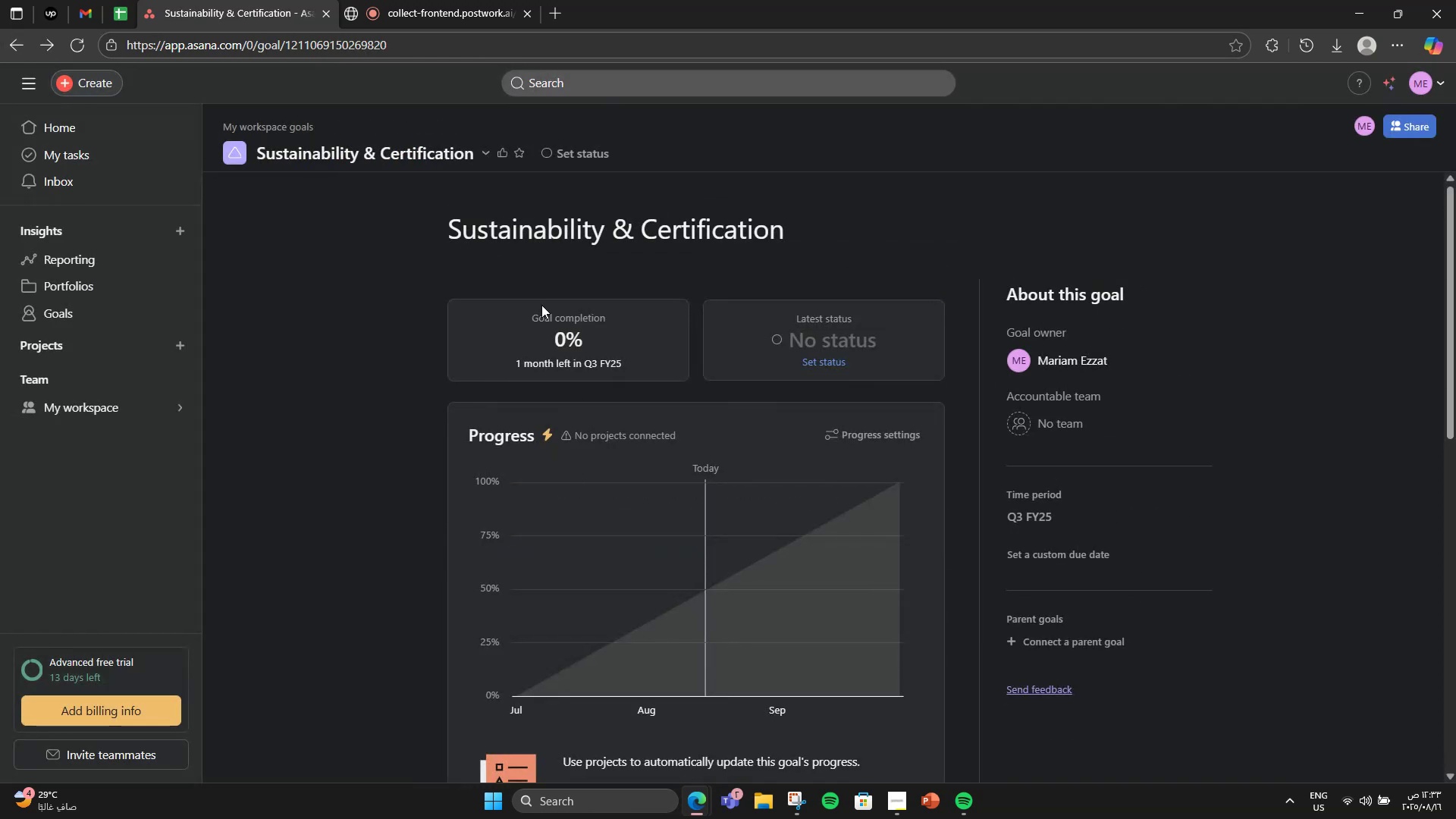 
scroll: coordinate [656, 358], scroll_direction: down, amount: 10.0
 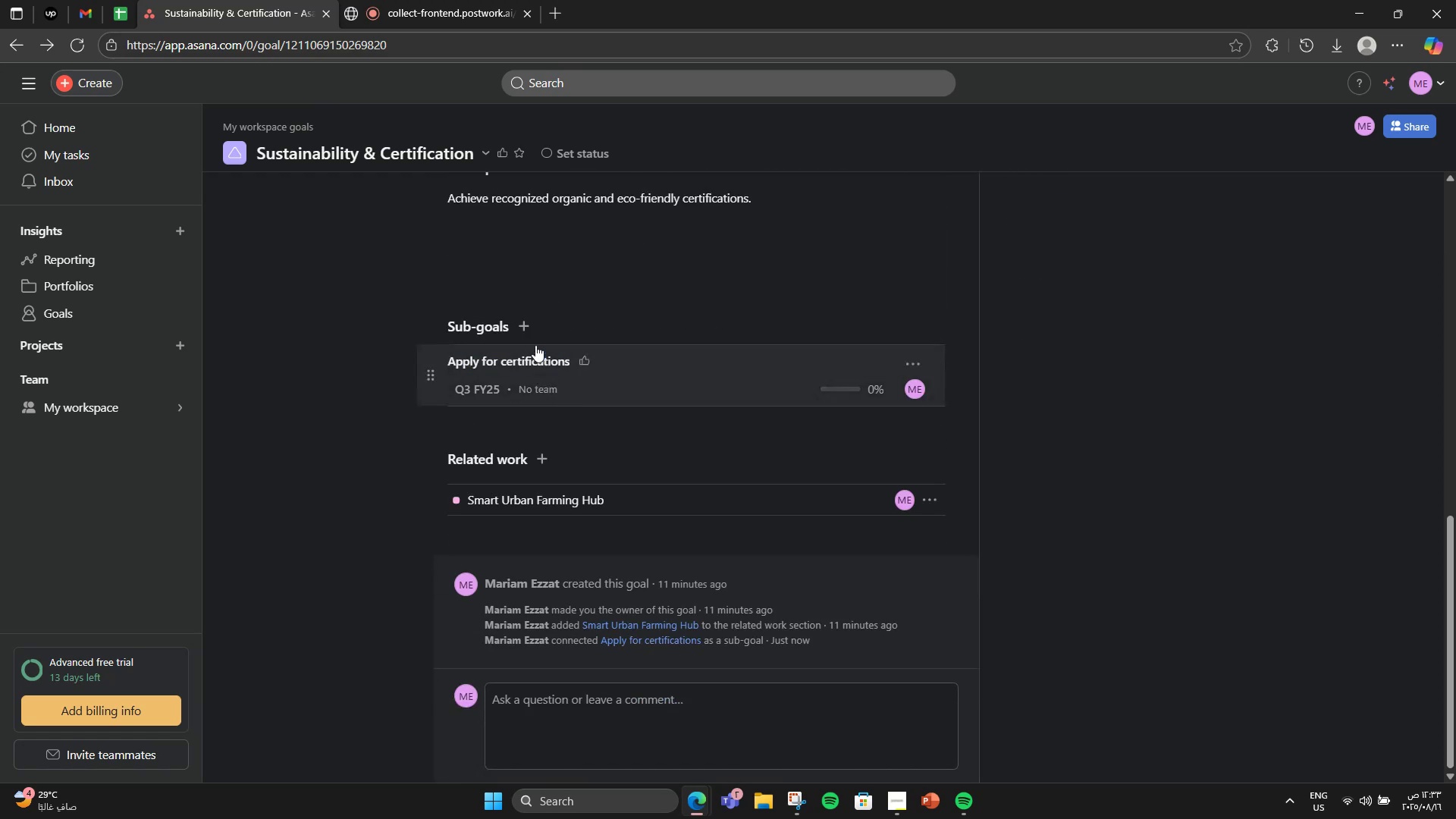 
left_click([522, 321])
 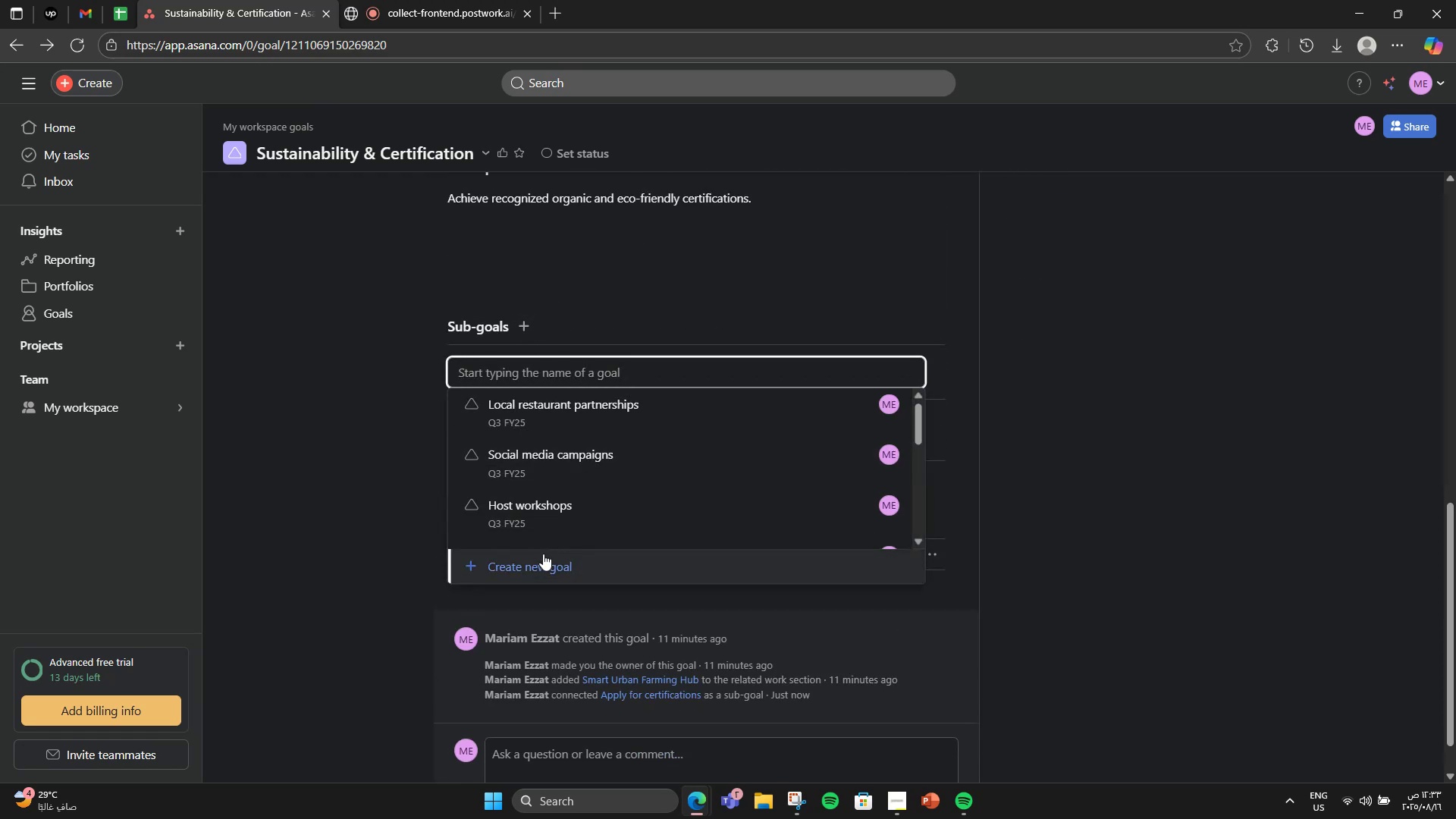 
left_click([543, 555])
 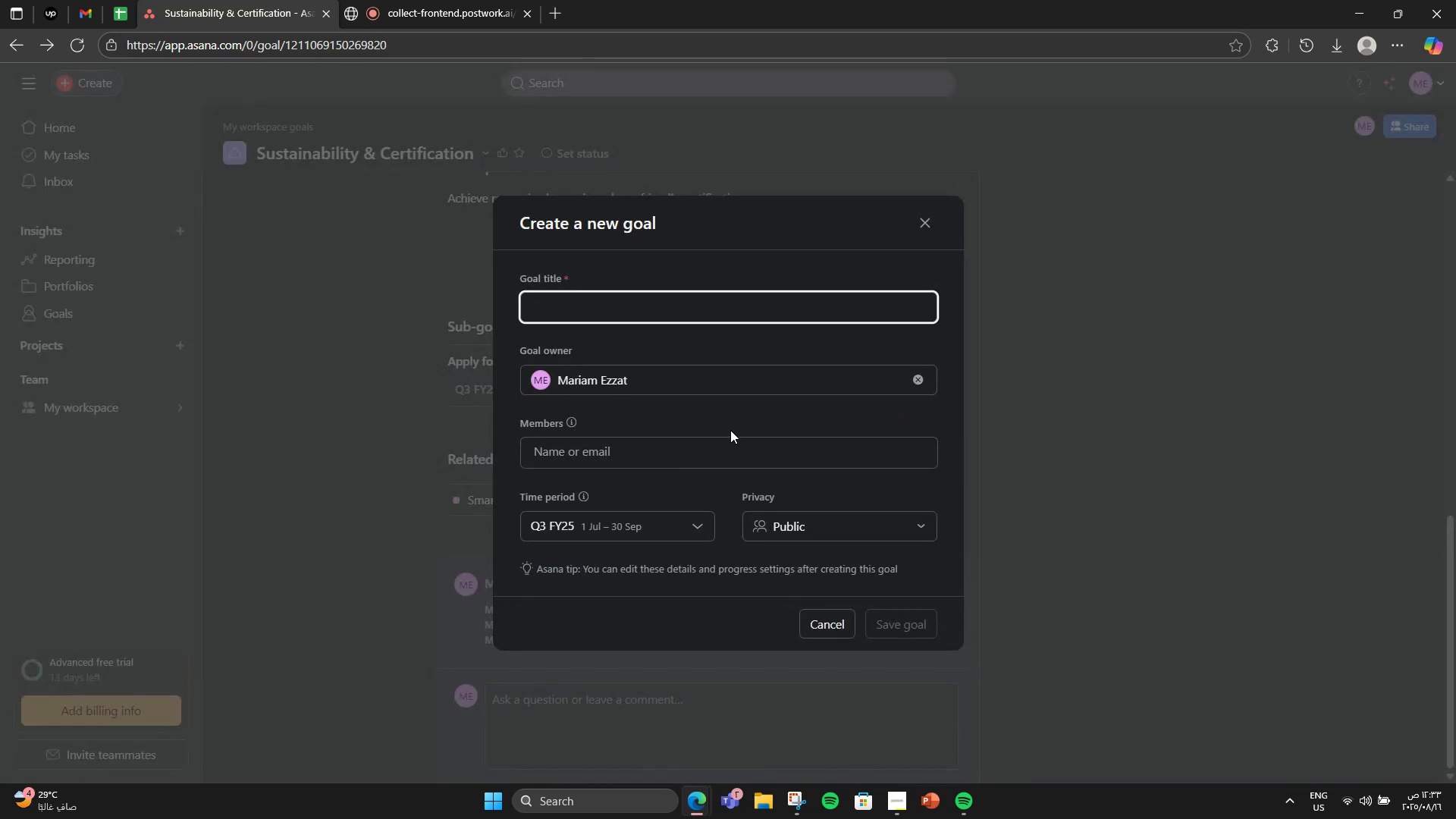 
type(Implemn)
key(Backspace)
type(ent eco standards)
 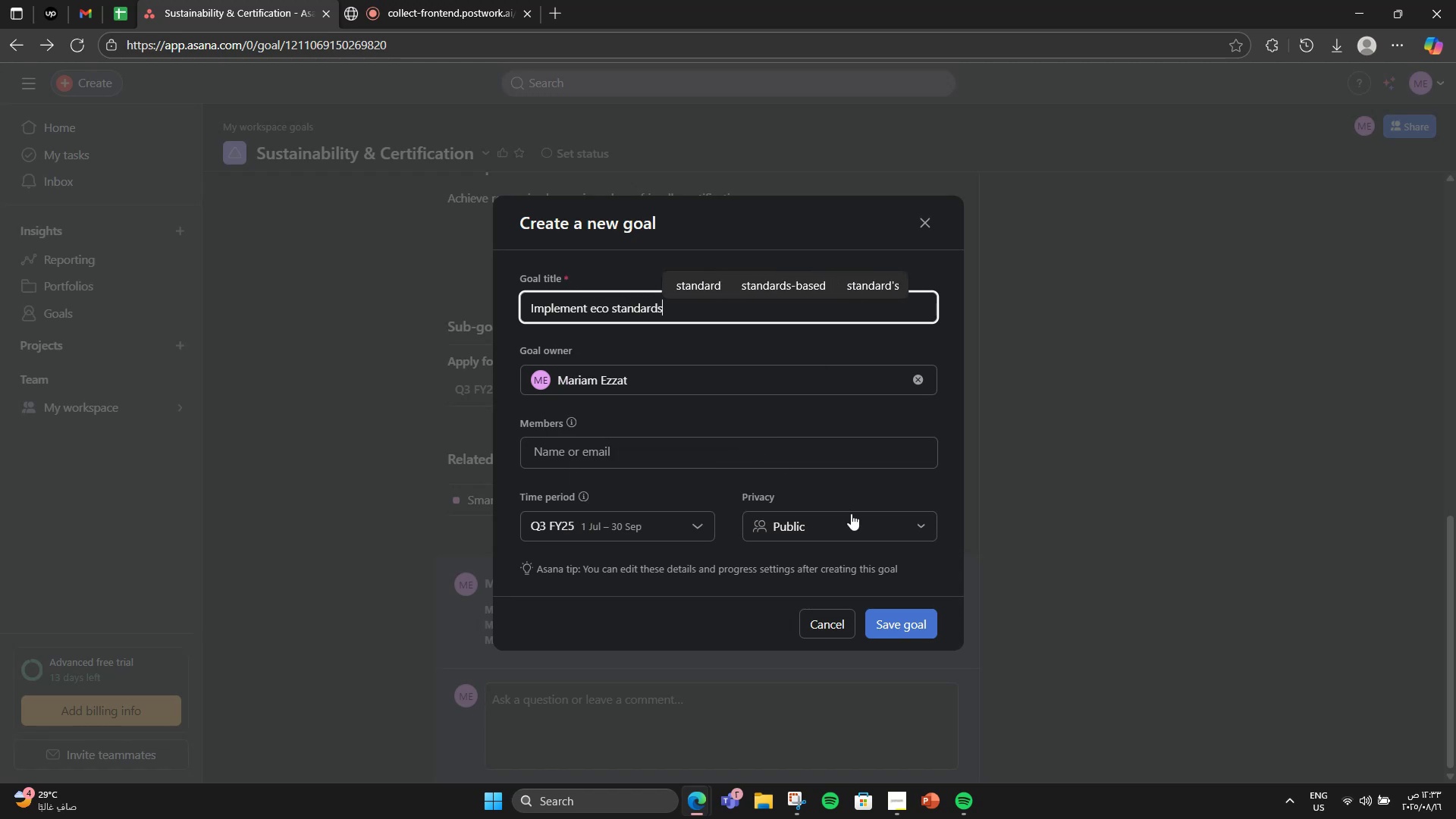 
left_click([868, 615])
 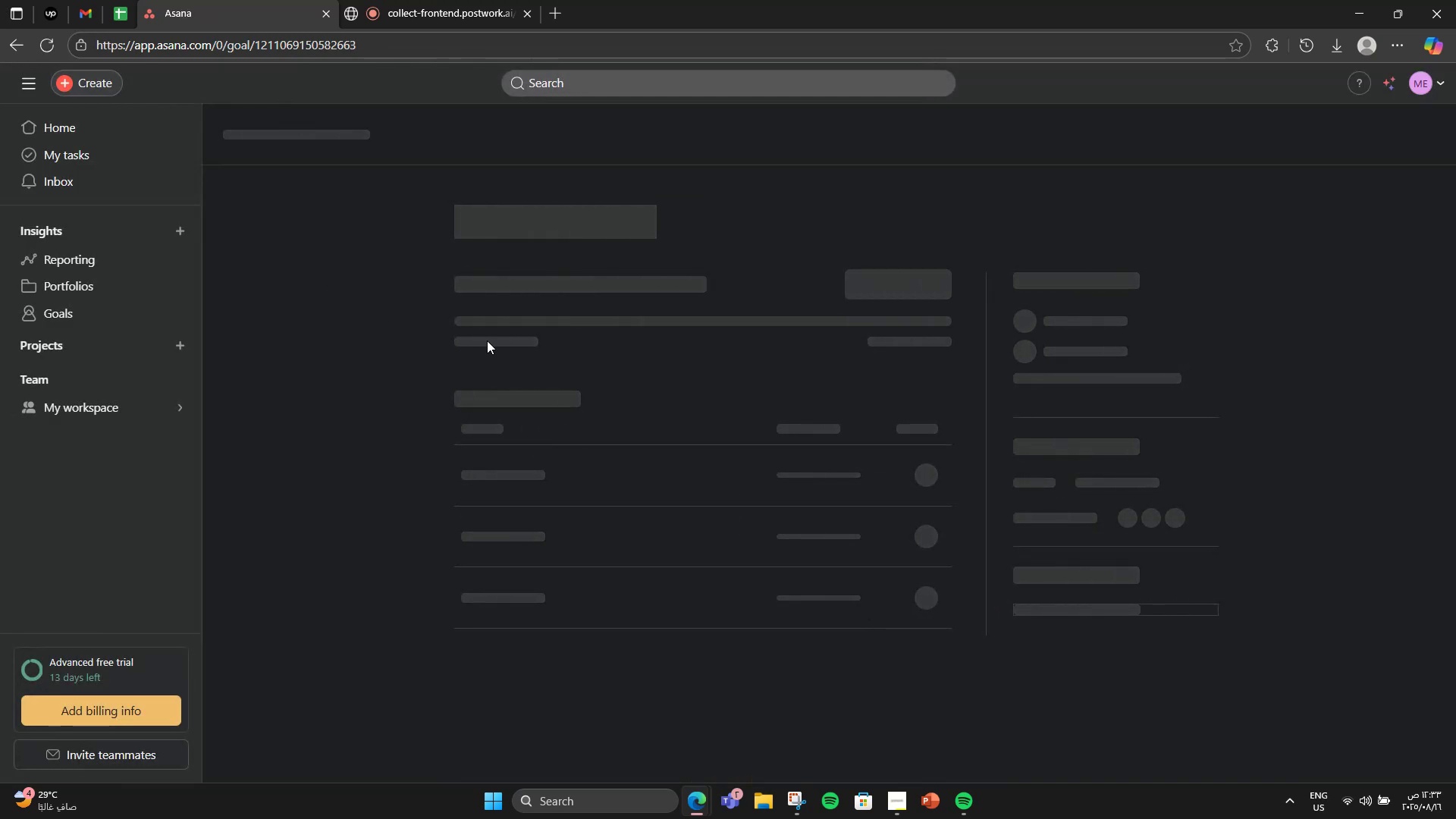 
scroll: coordinate [487, 340], scroll_direction: down, amount: 8.0
 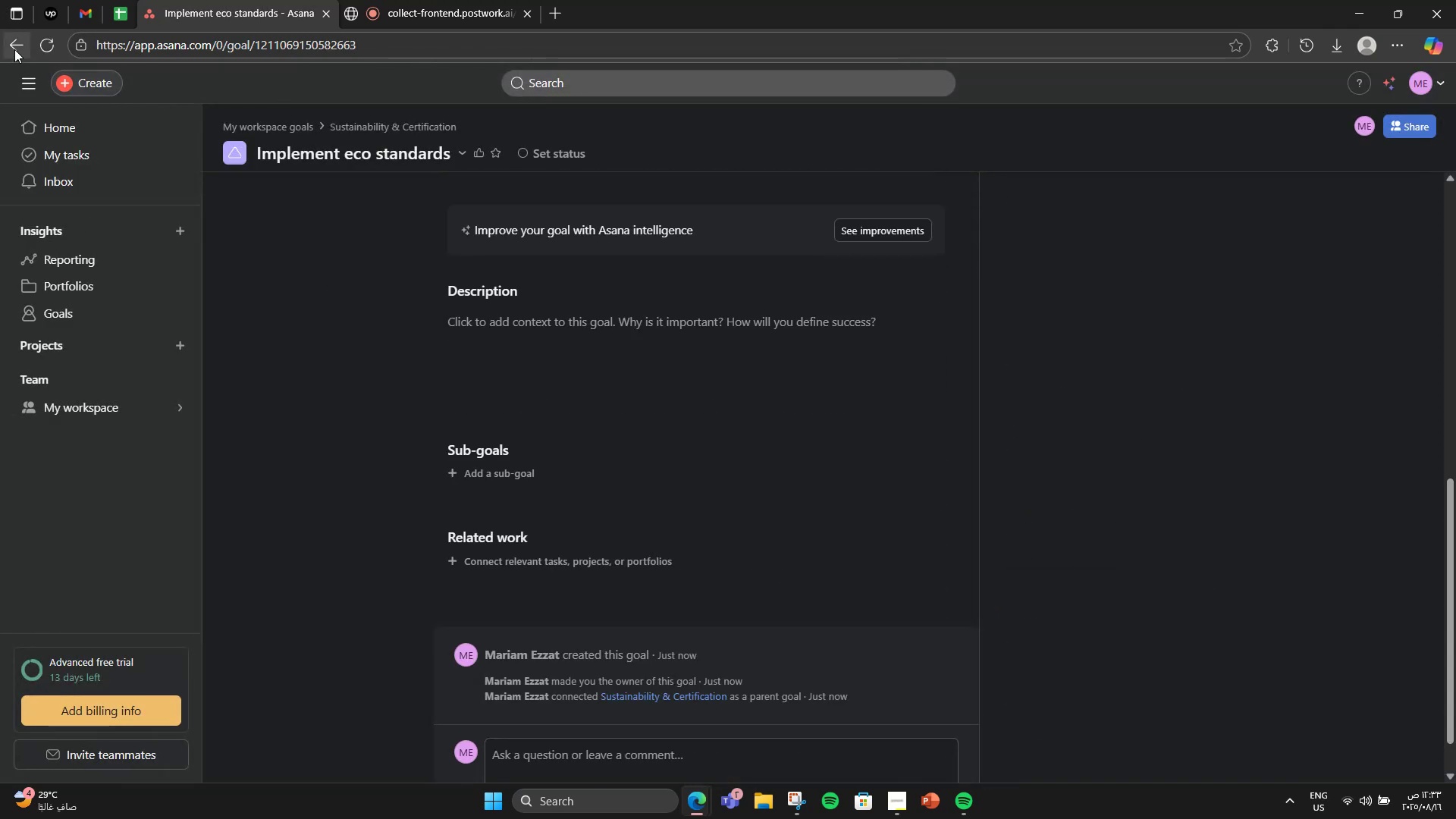 
left_click([14, 49])
 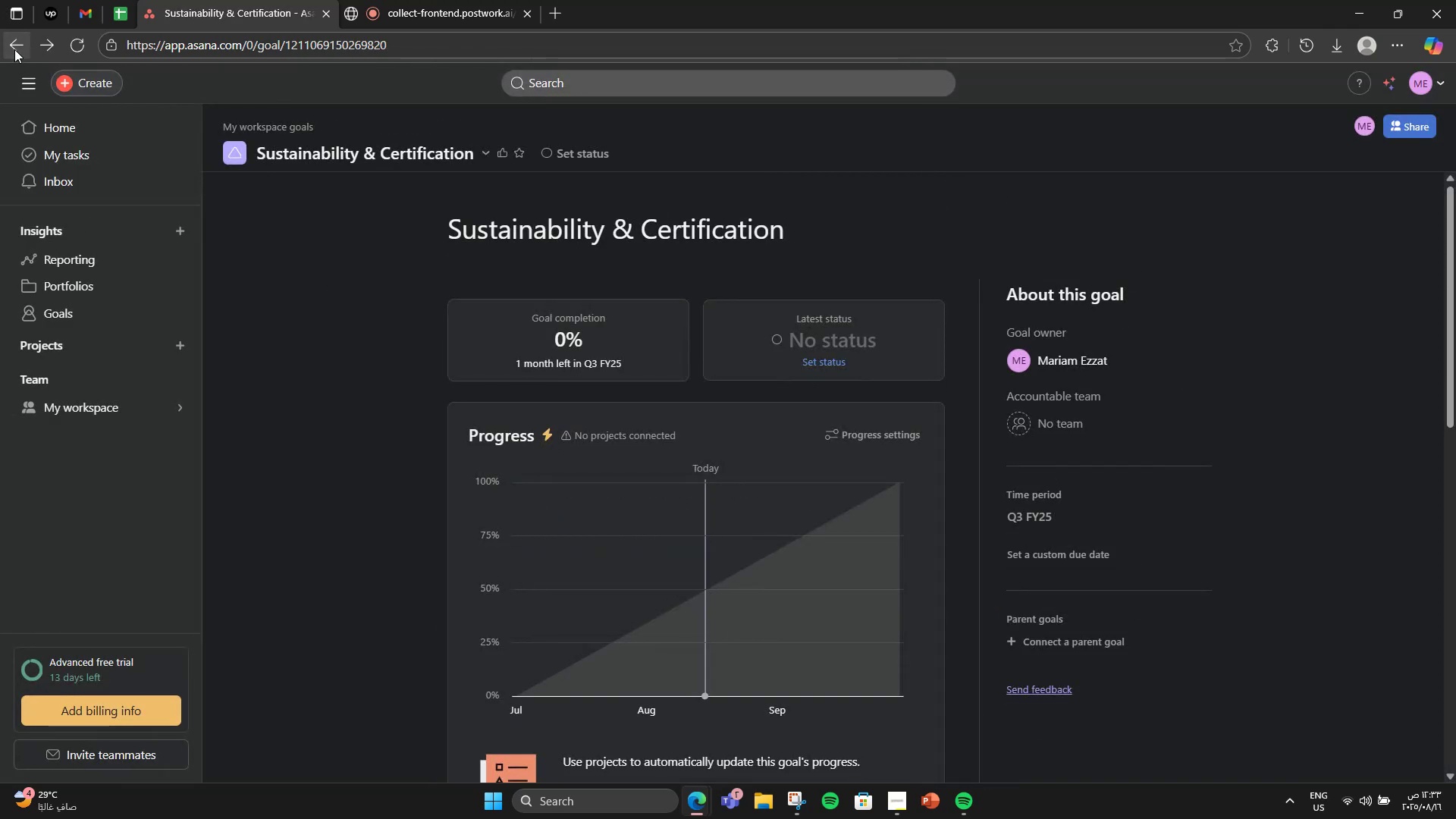 
scroll: coordinate [604, 252], scroll_direction: down, amount: 9.0
 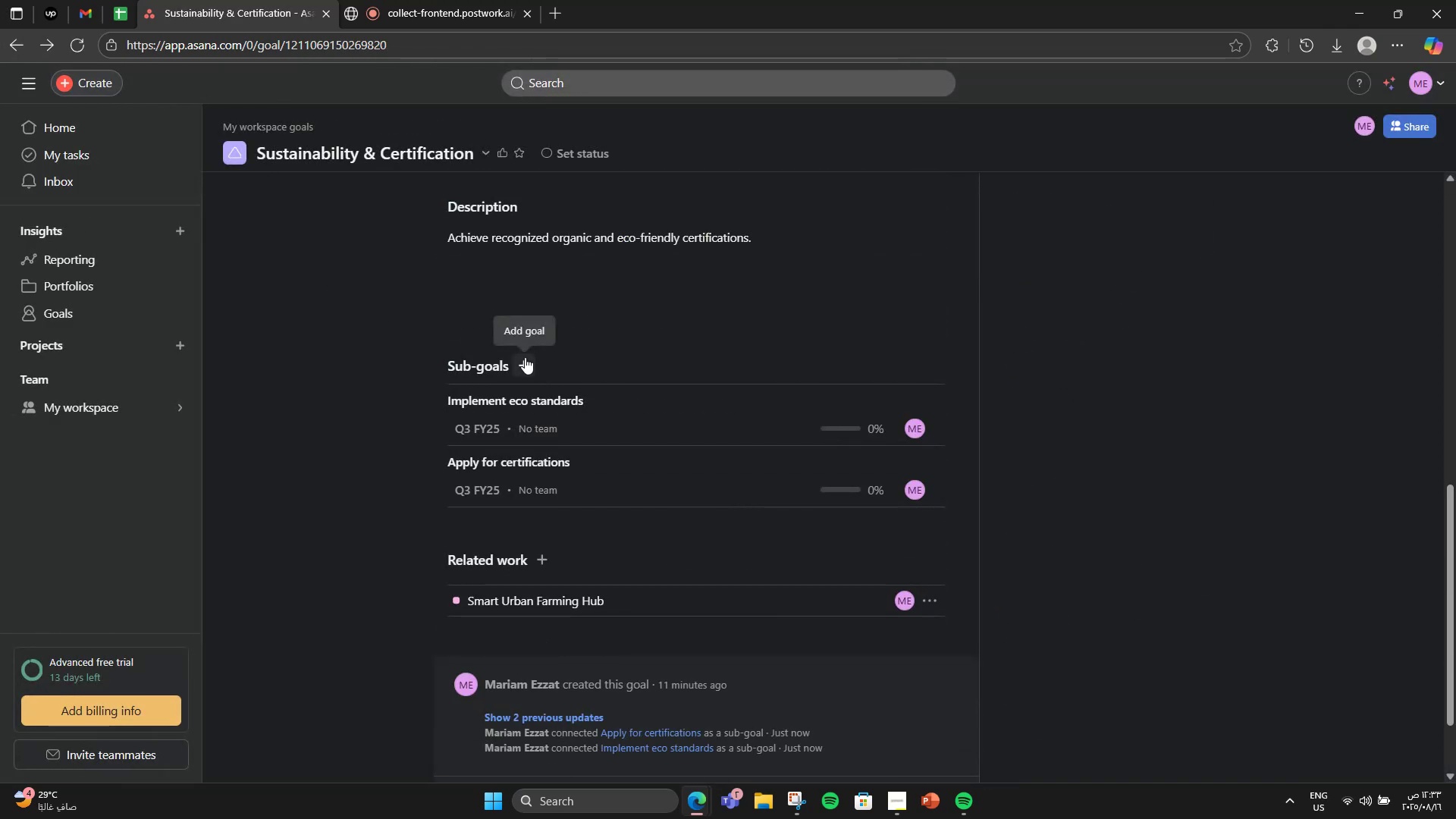 
left_click([525, 357])
 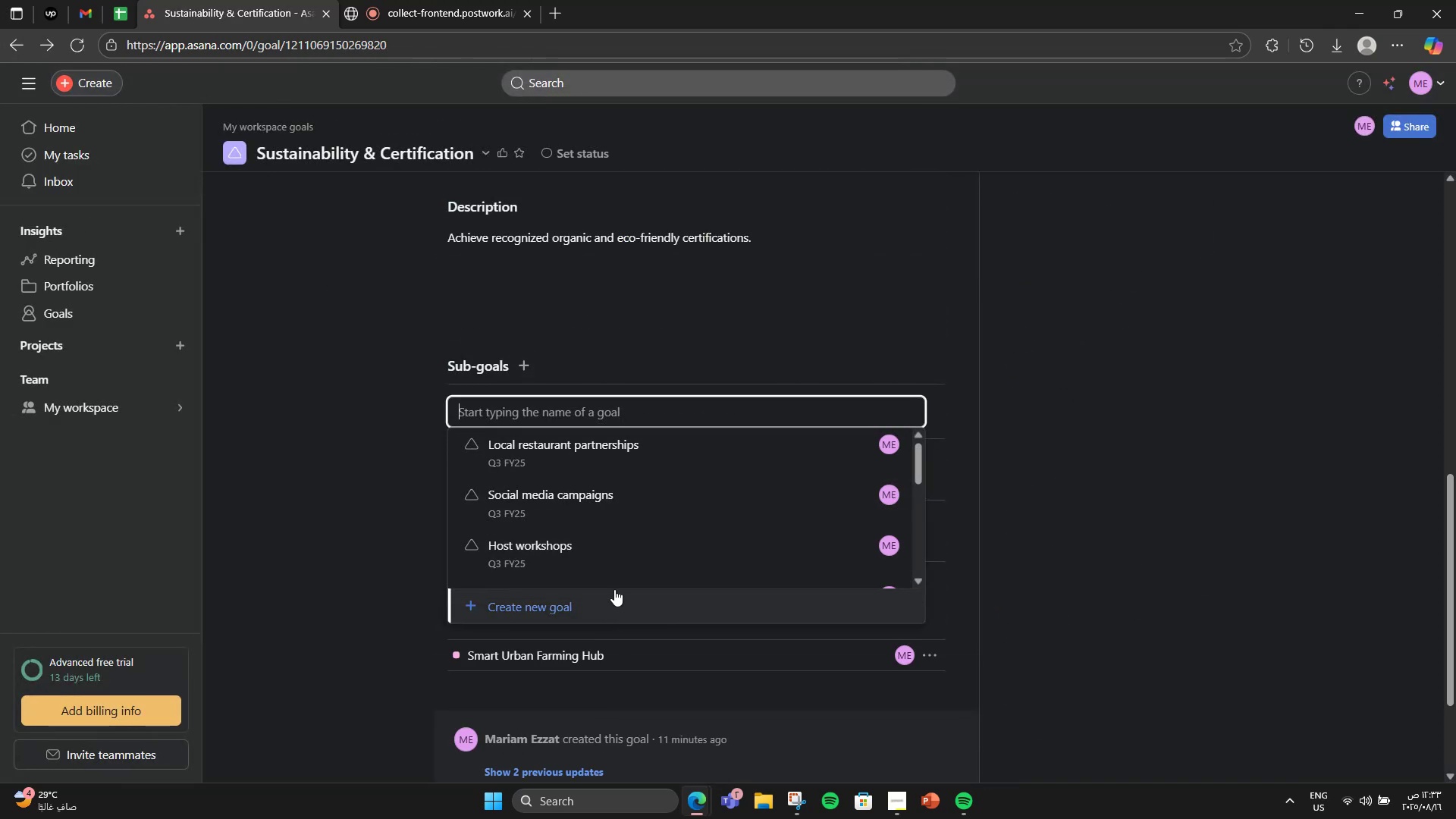 
left_click([602, 604])
 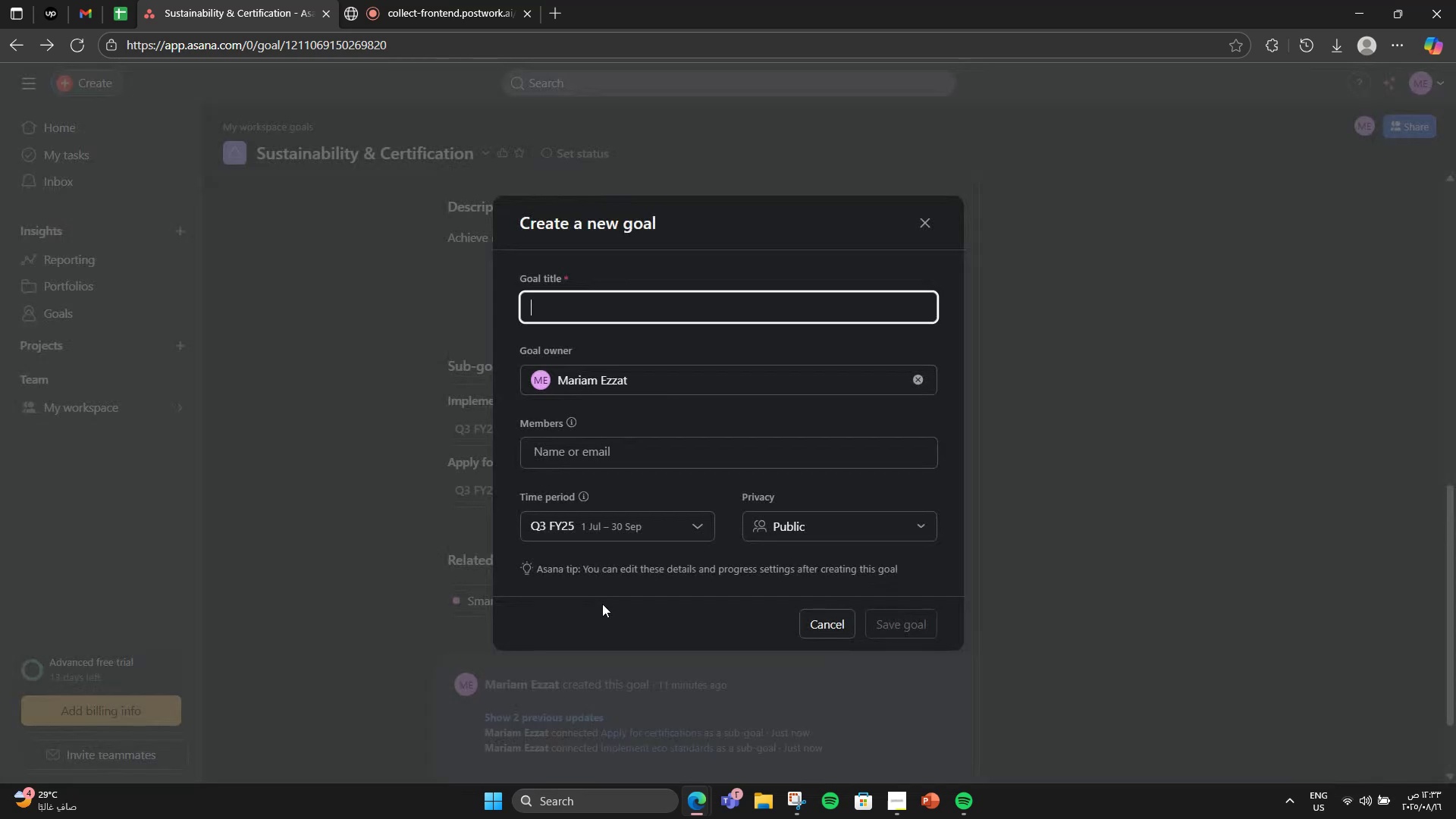 
type(Track carbon footpro)
key(Backspace)
type(int reductions)
 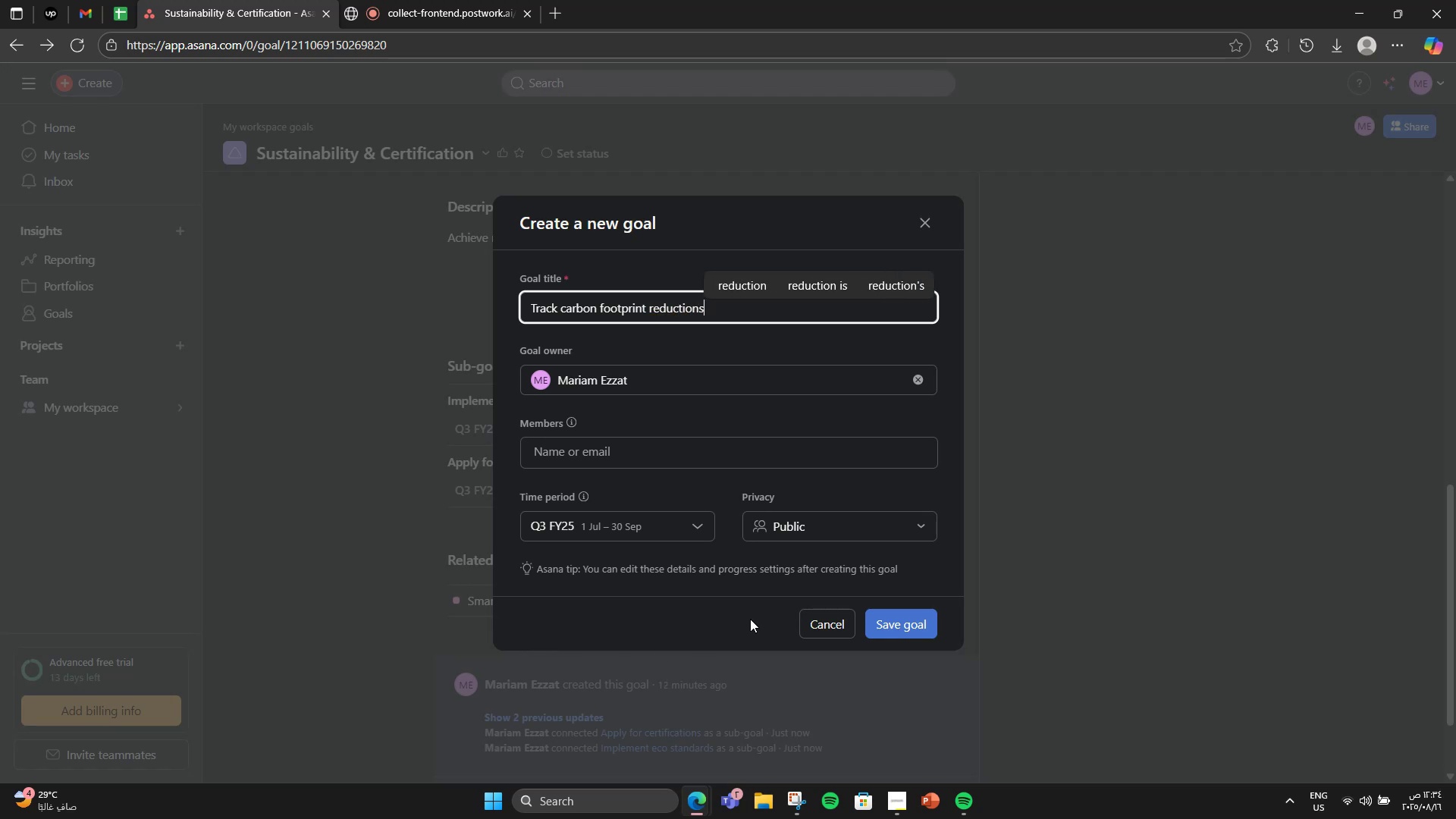 
left_click([894, 623])
 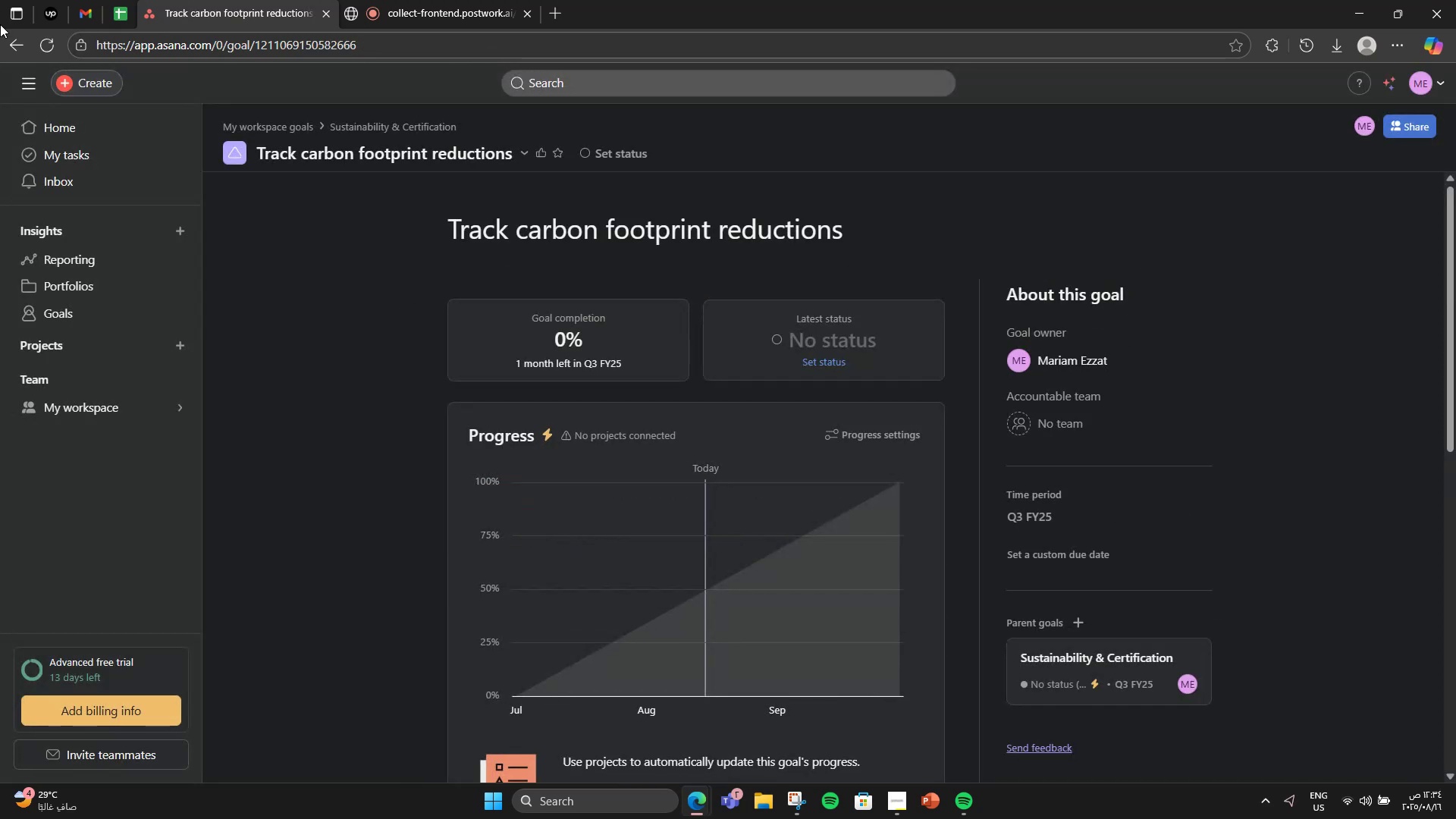 
left_click([0, 40])
 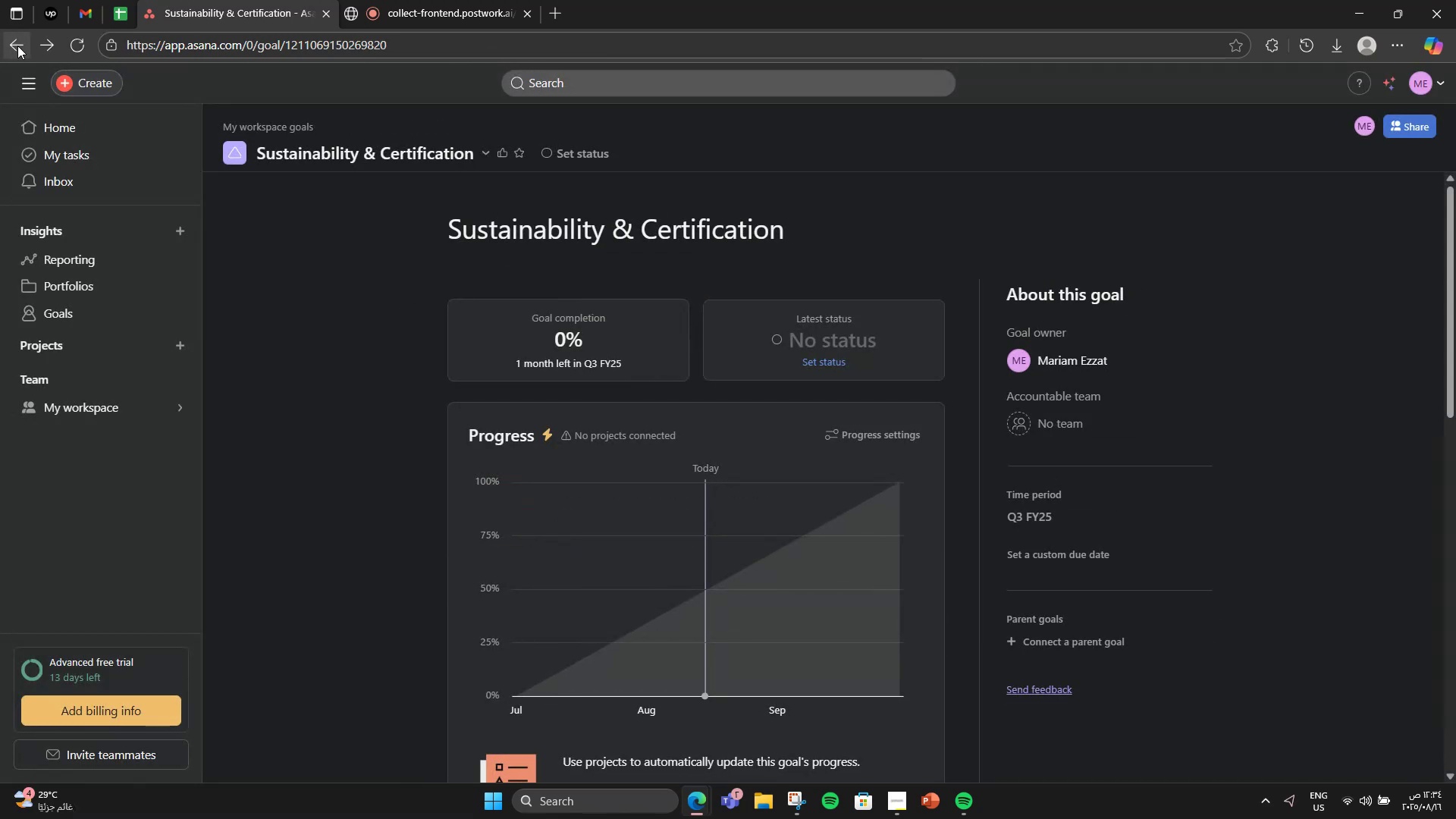 
left_click([17, 46])
 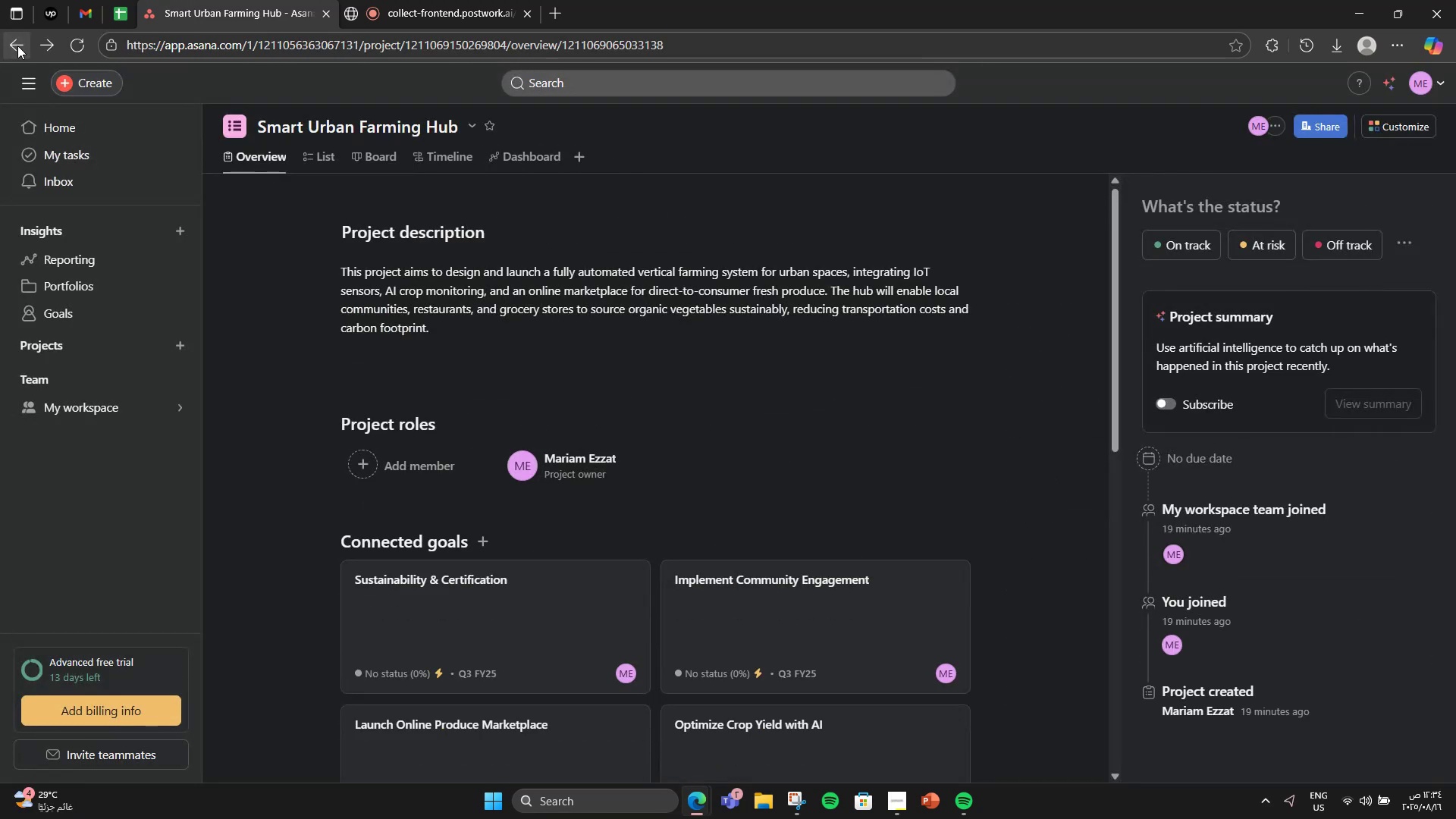 
scroll: coordinate [479, 226], scroll_direction: down, amount: 9.0
 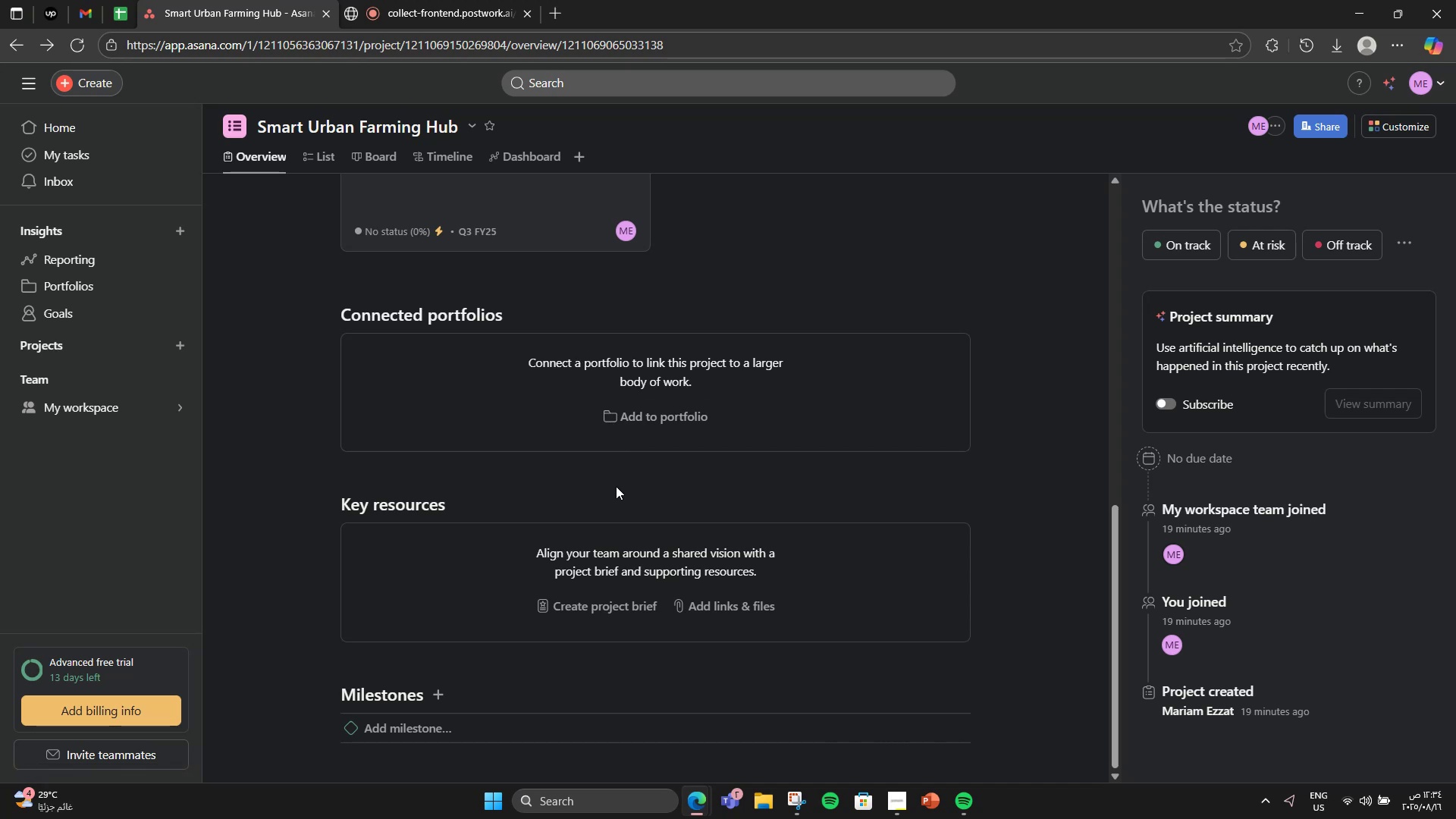 
wait(11.35)
 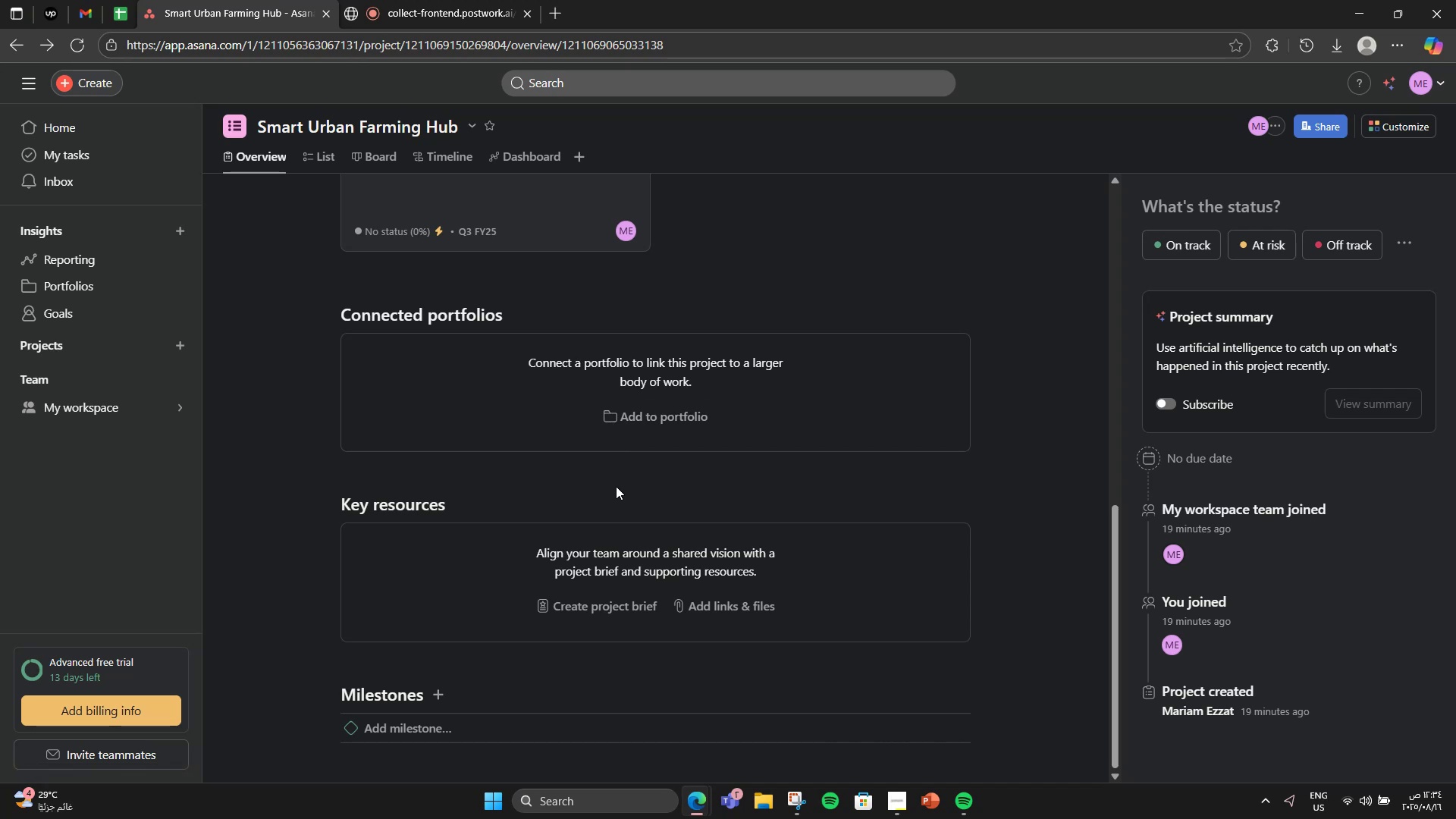 
scroll: coordinate [880, 415], scroll_direction: down, amount: 3.0
 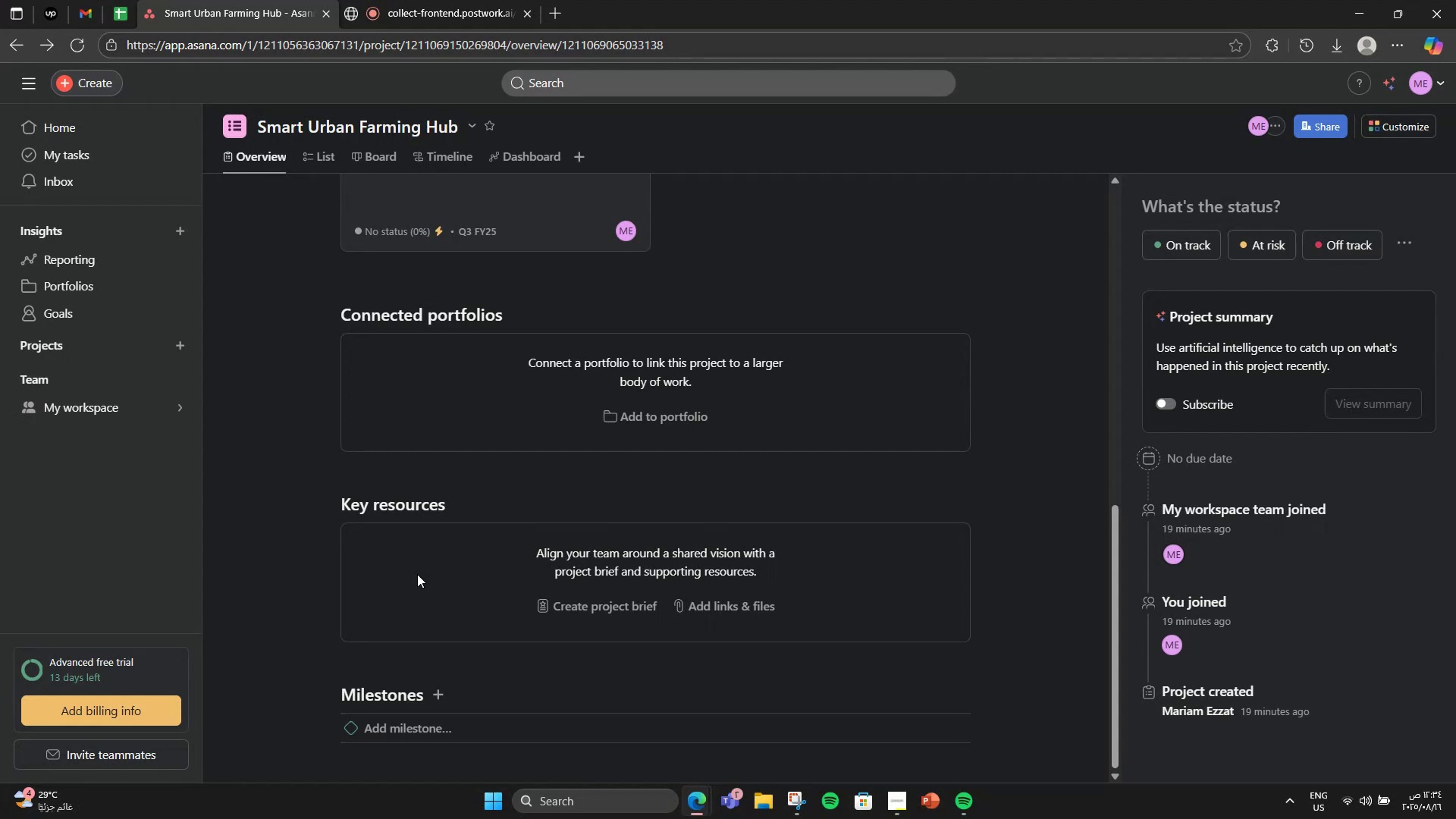 
left_click([419, 725])
 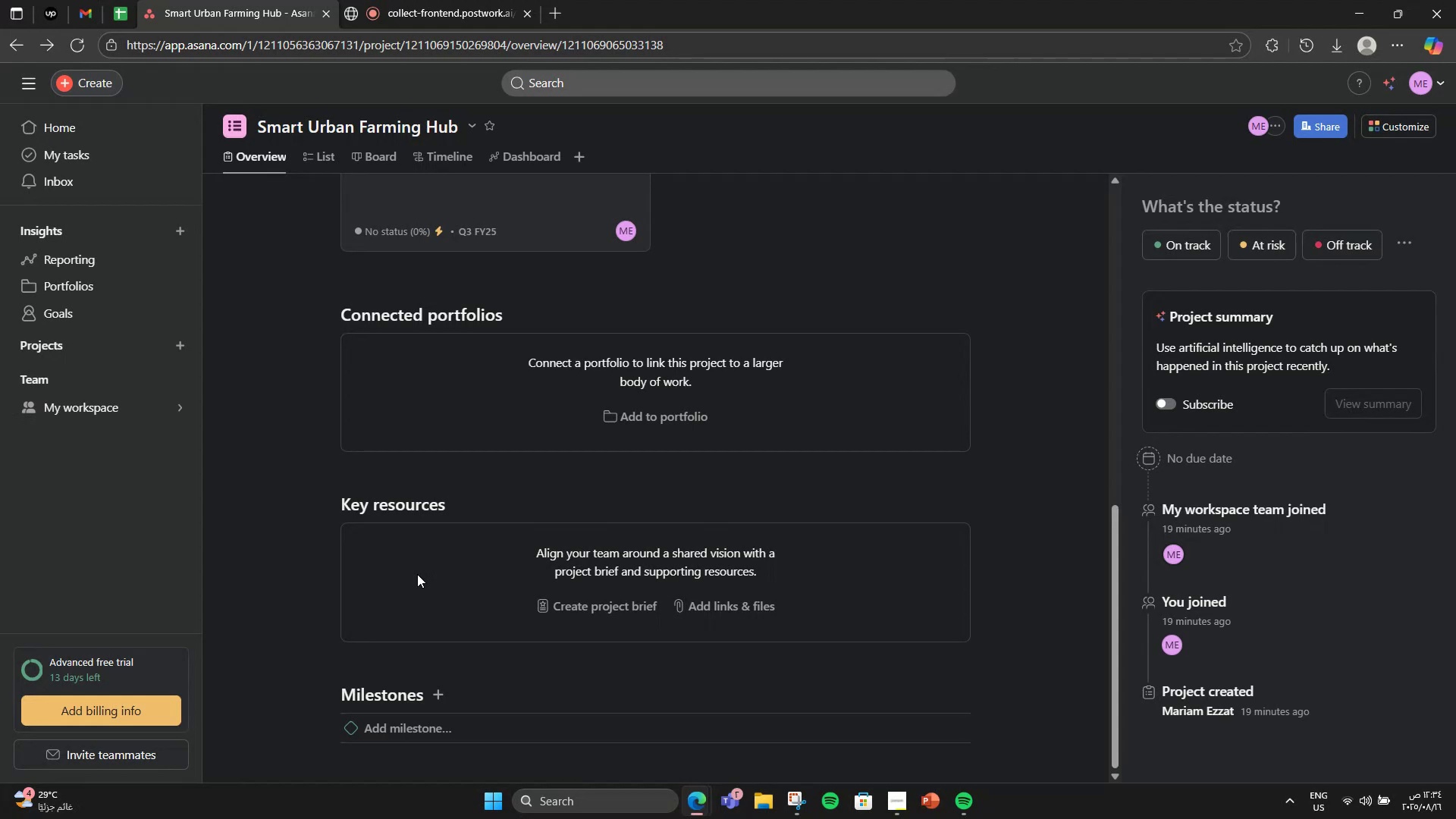 
scroll: coordinate [502, 623], scroll_direction: down, amount: 4.0
 